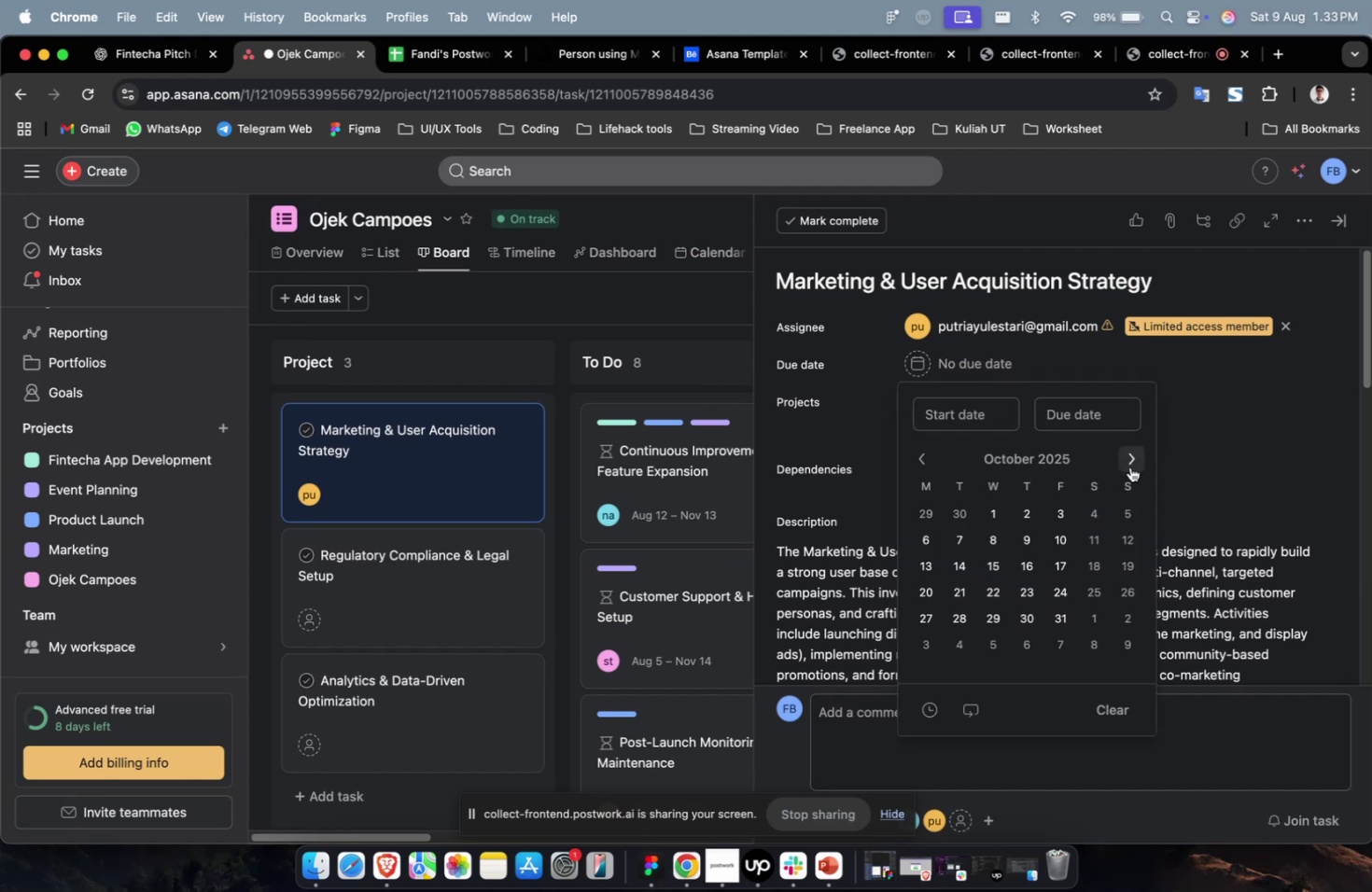 
triple_click([1129, 467])
 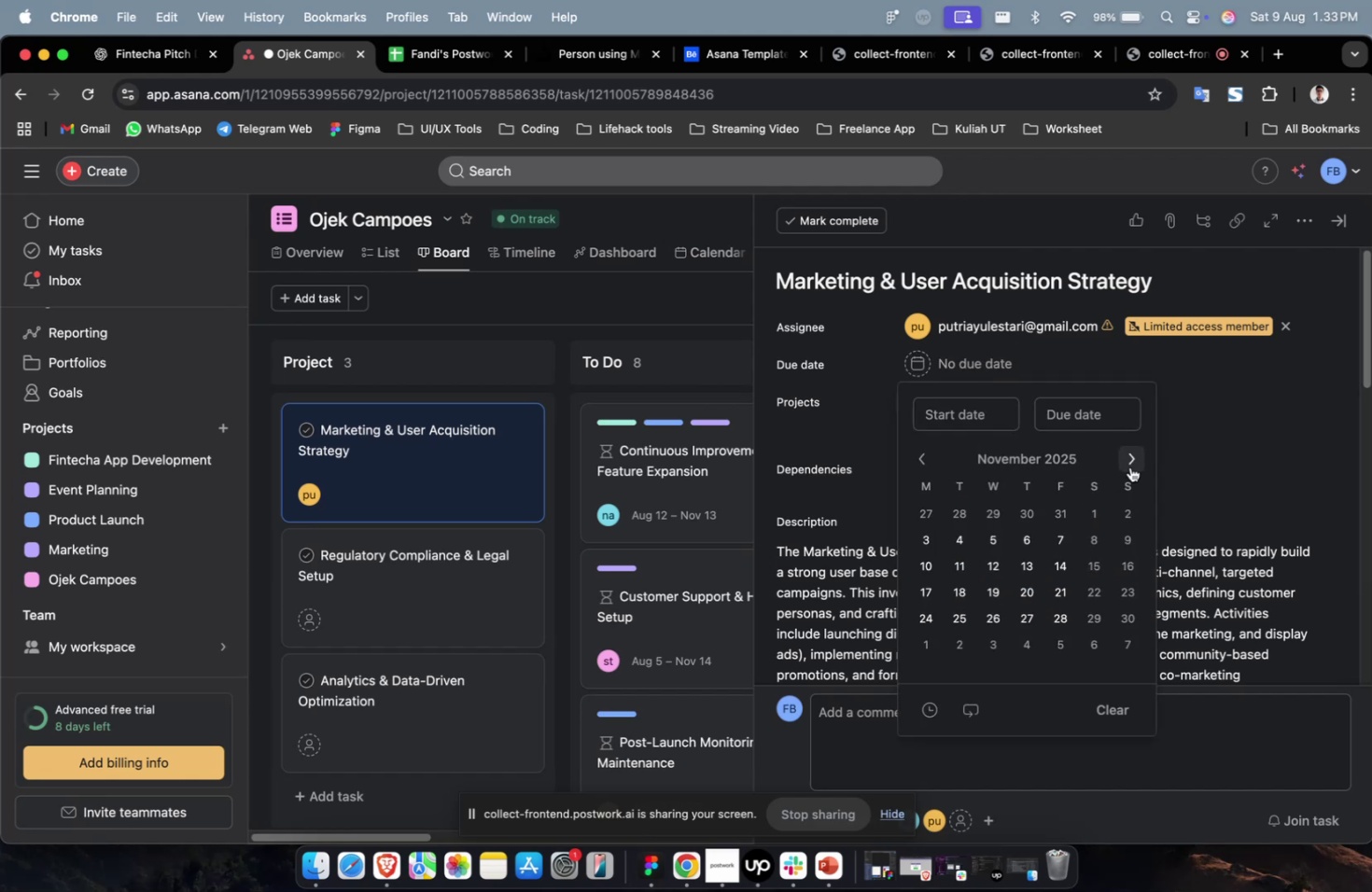 
triple_click([1129, 467])
 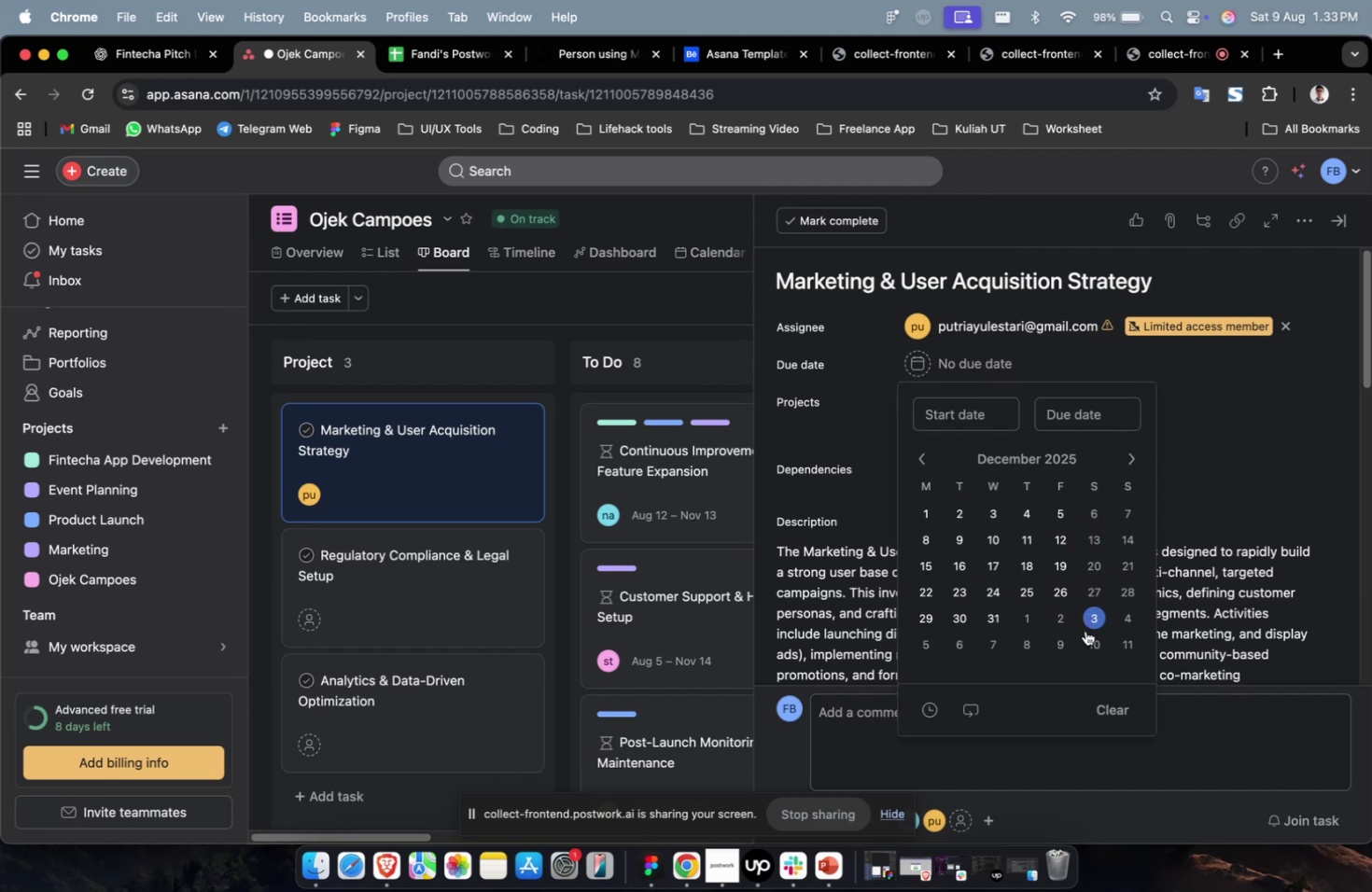 
left_click([1090, 621])
 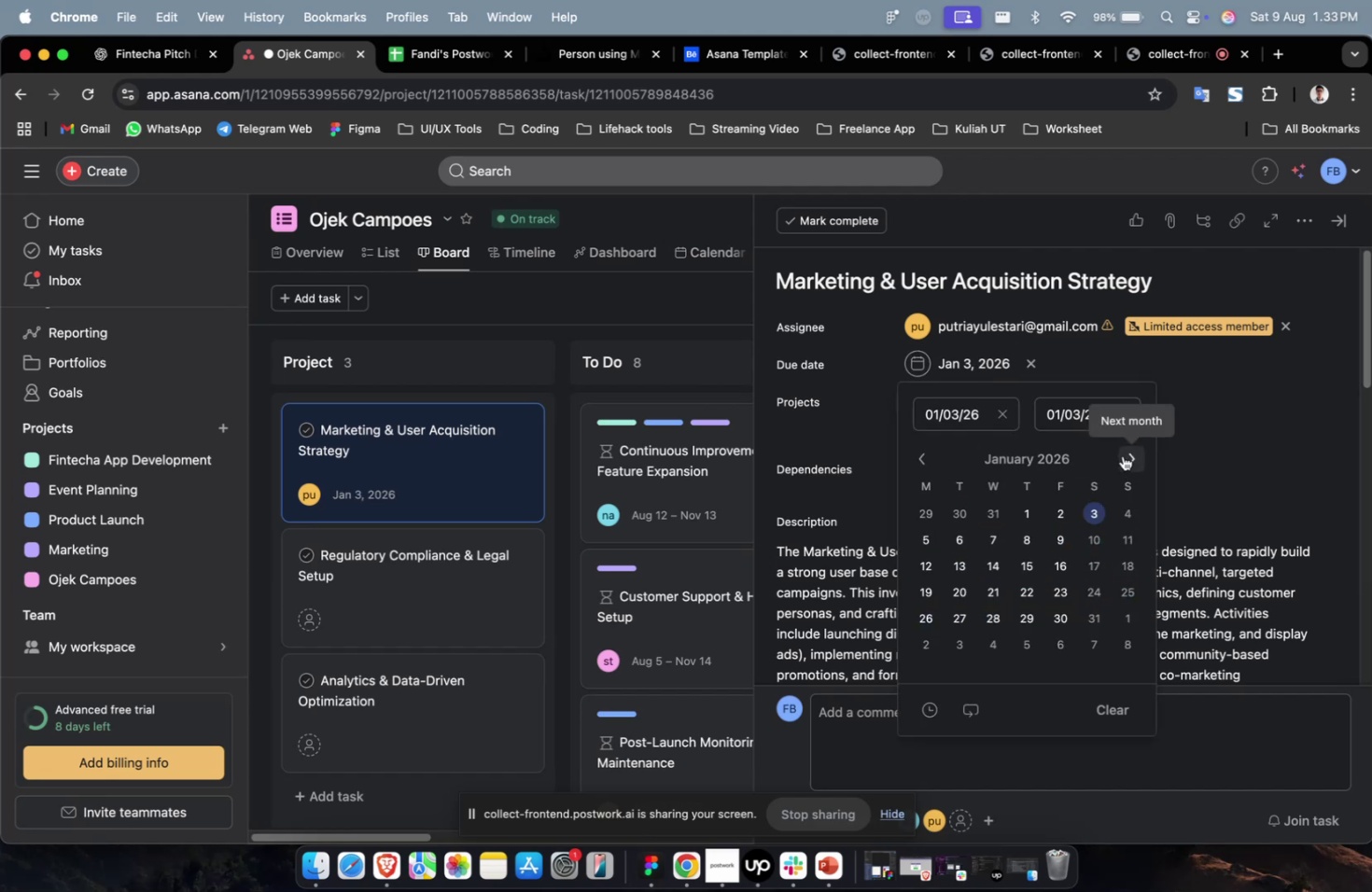 
triple_click([1123, 455])
 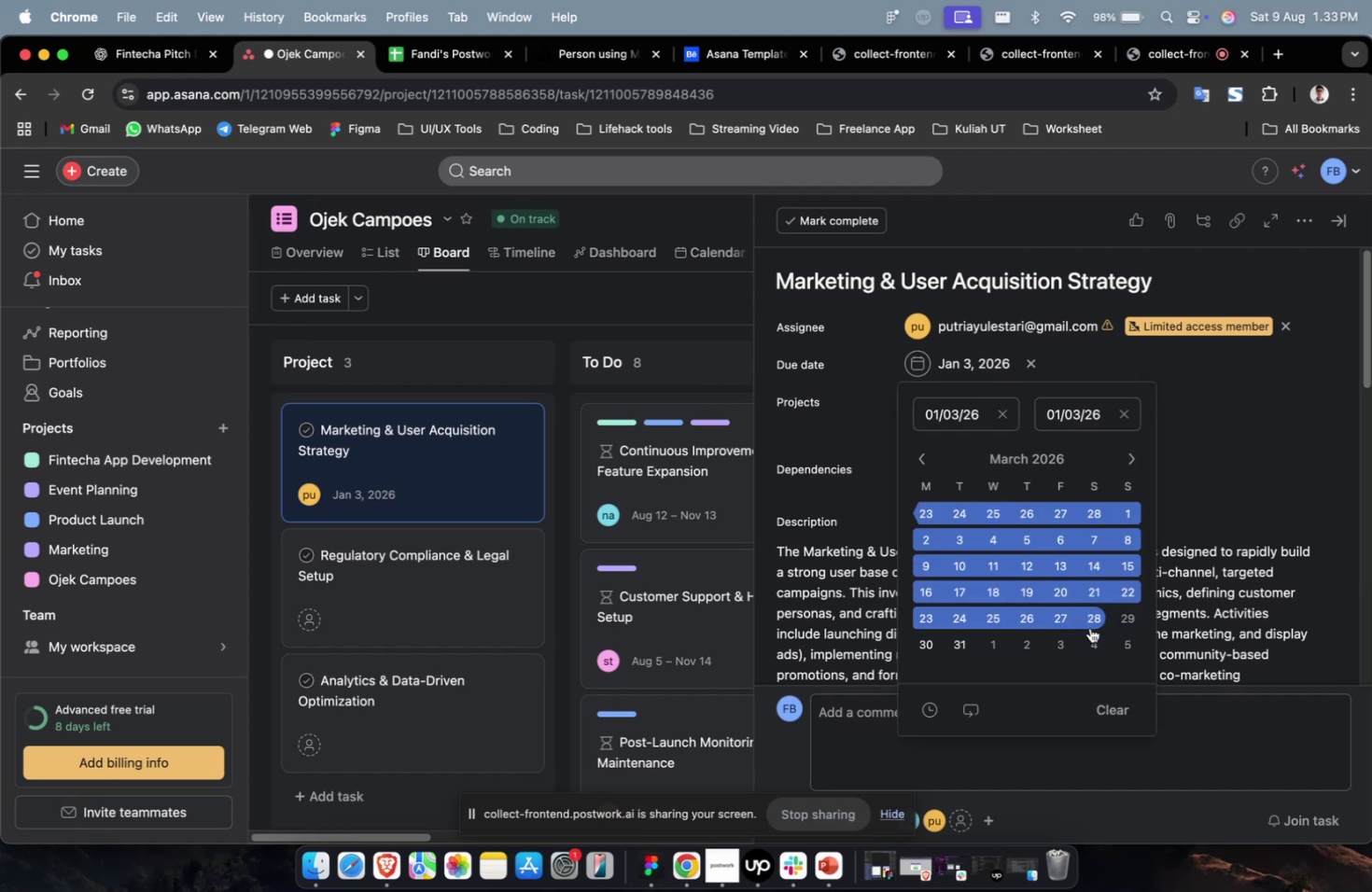 
triple_click([1089, 618])
 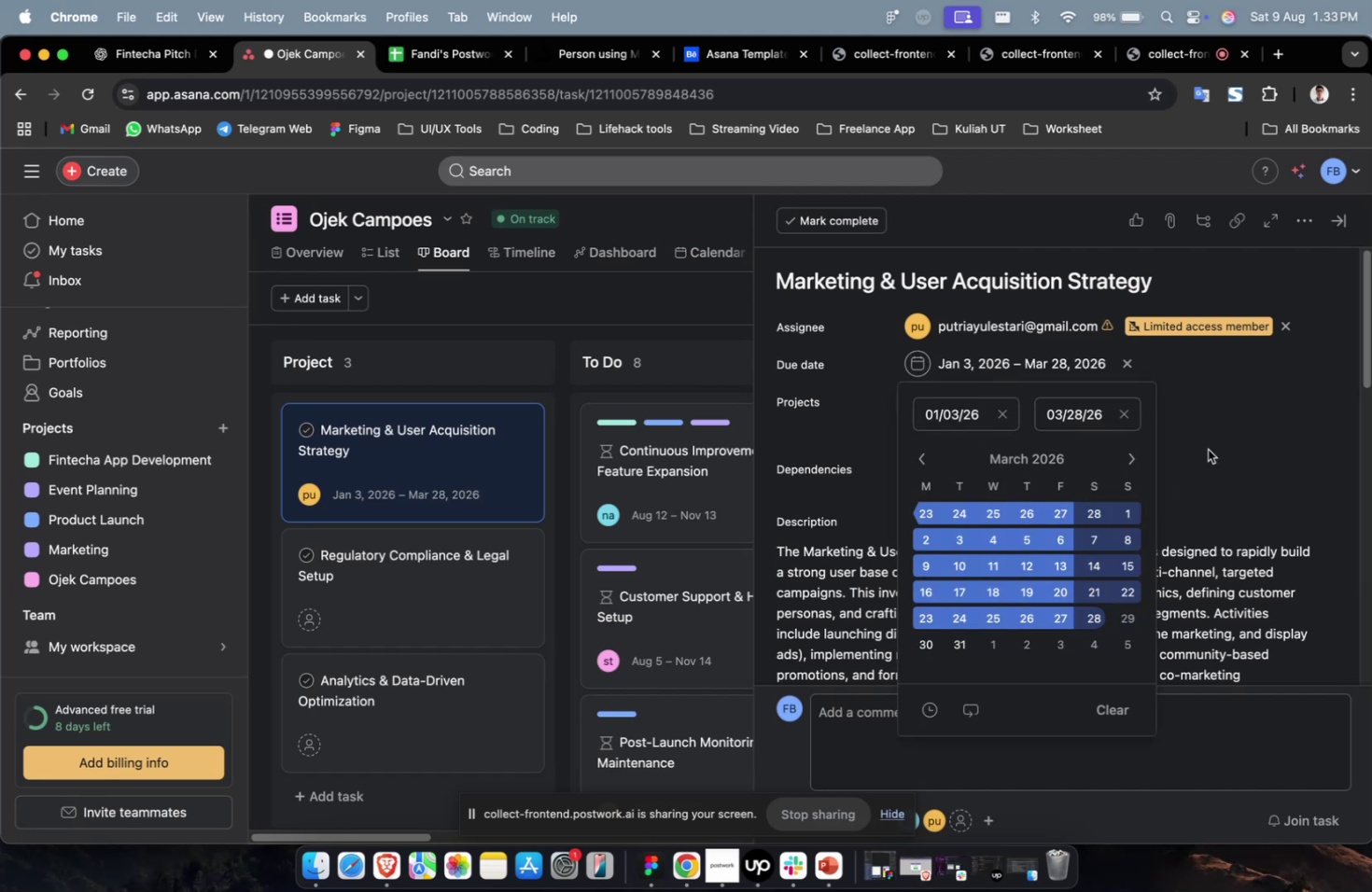 
triple_click([1207, 449])
 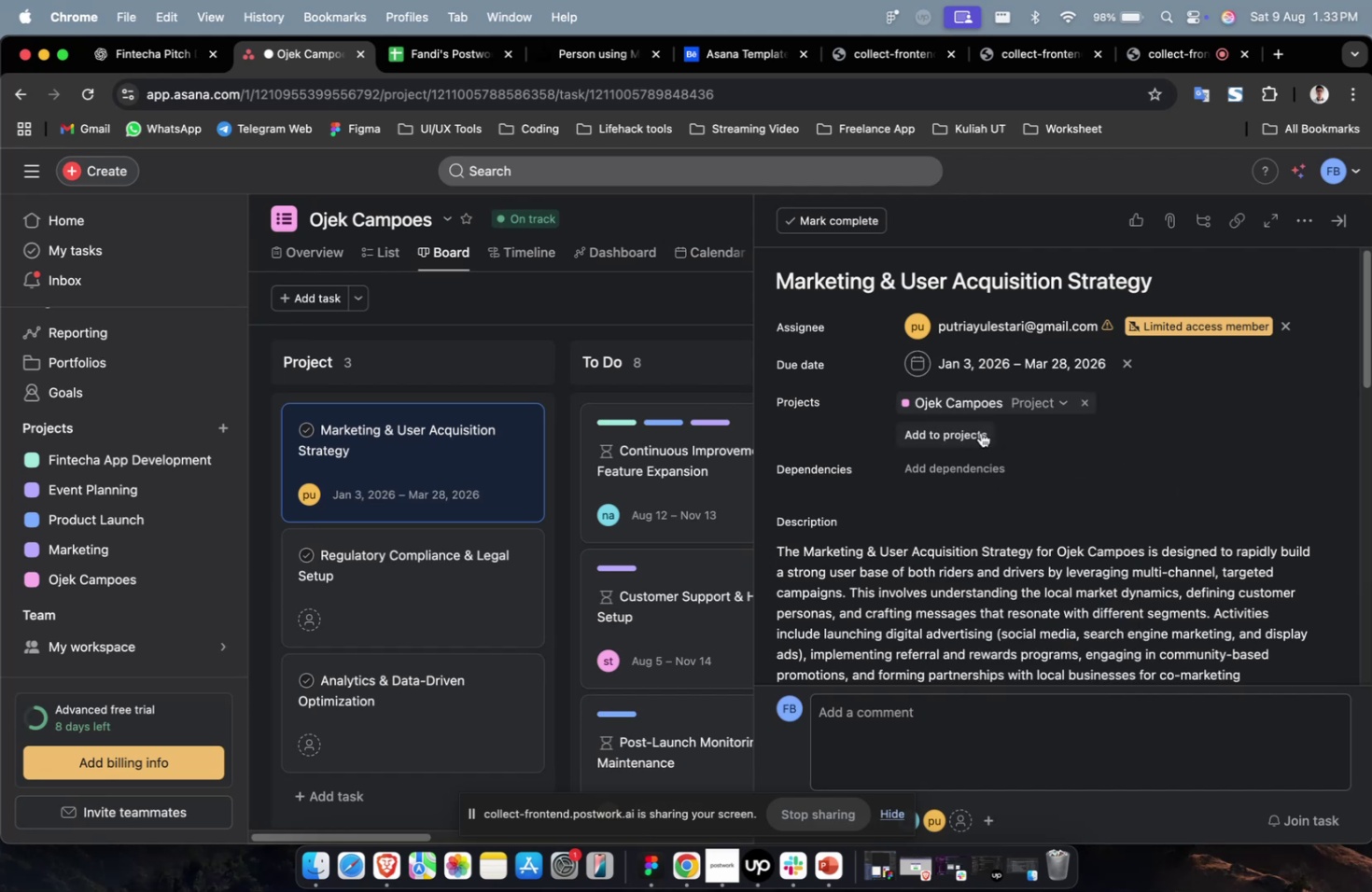 
triple_click([980, 432])
 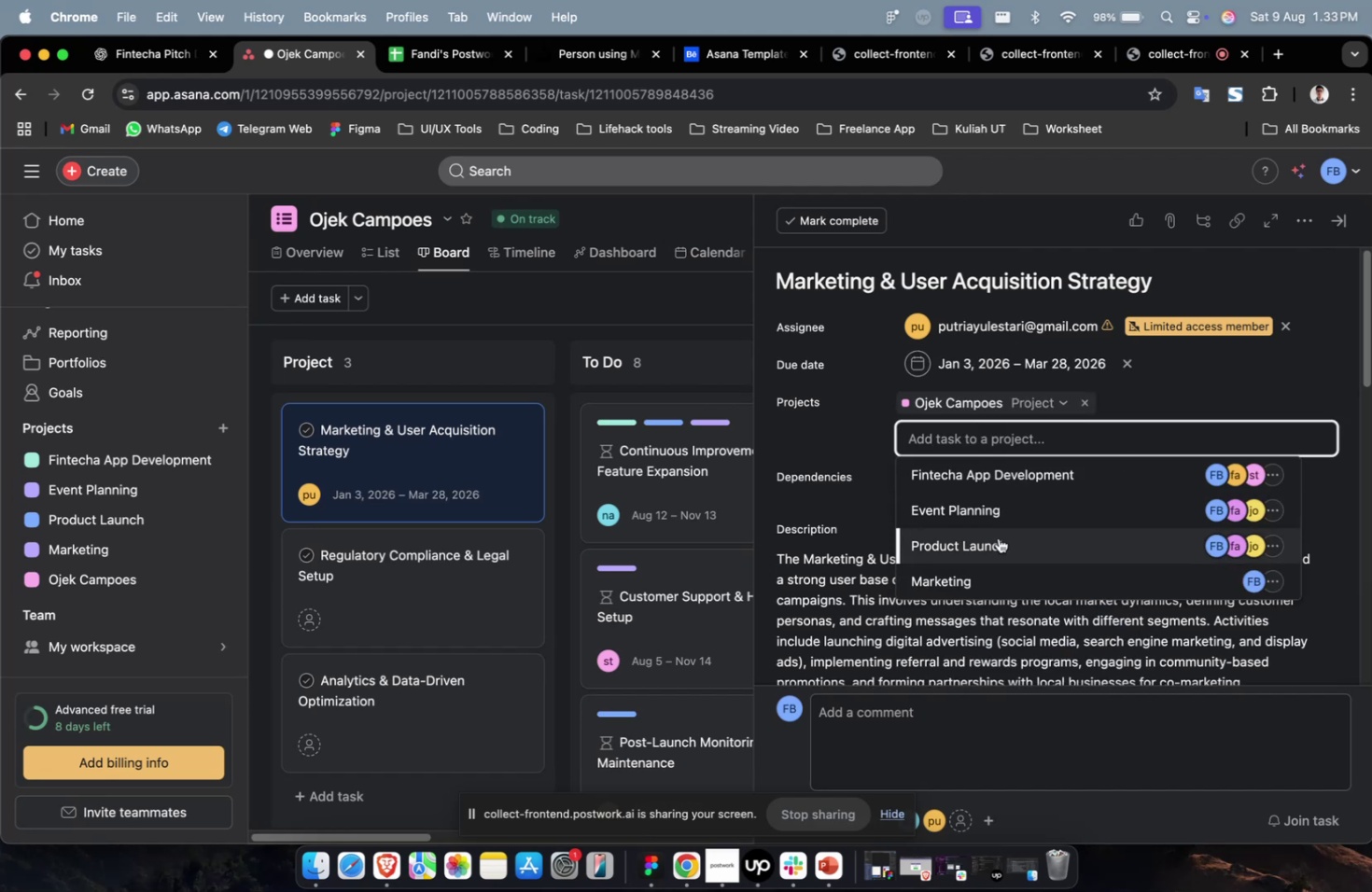 
left_click([998, 537])
 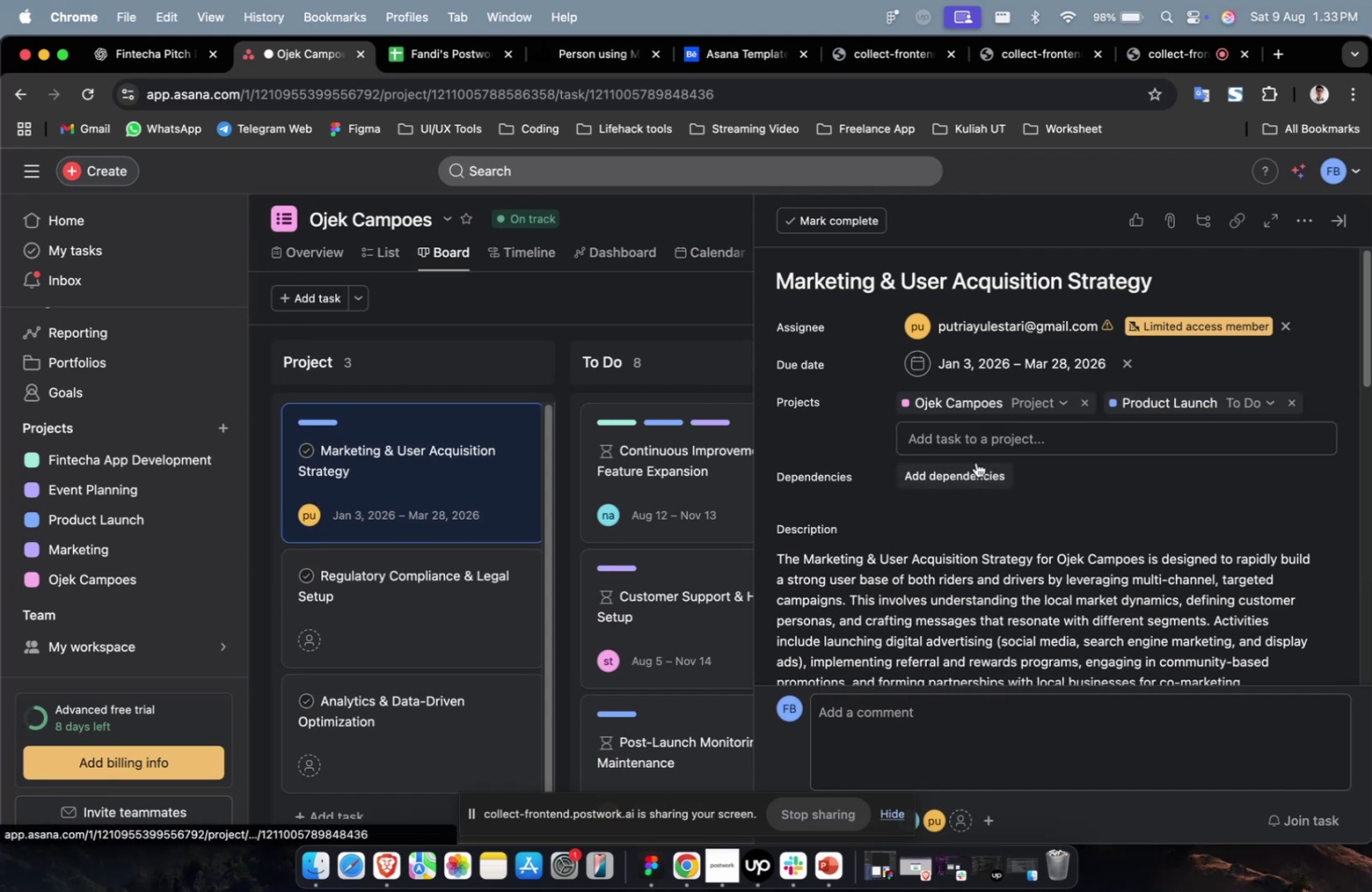 
left_click([982, 445])
 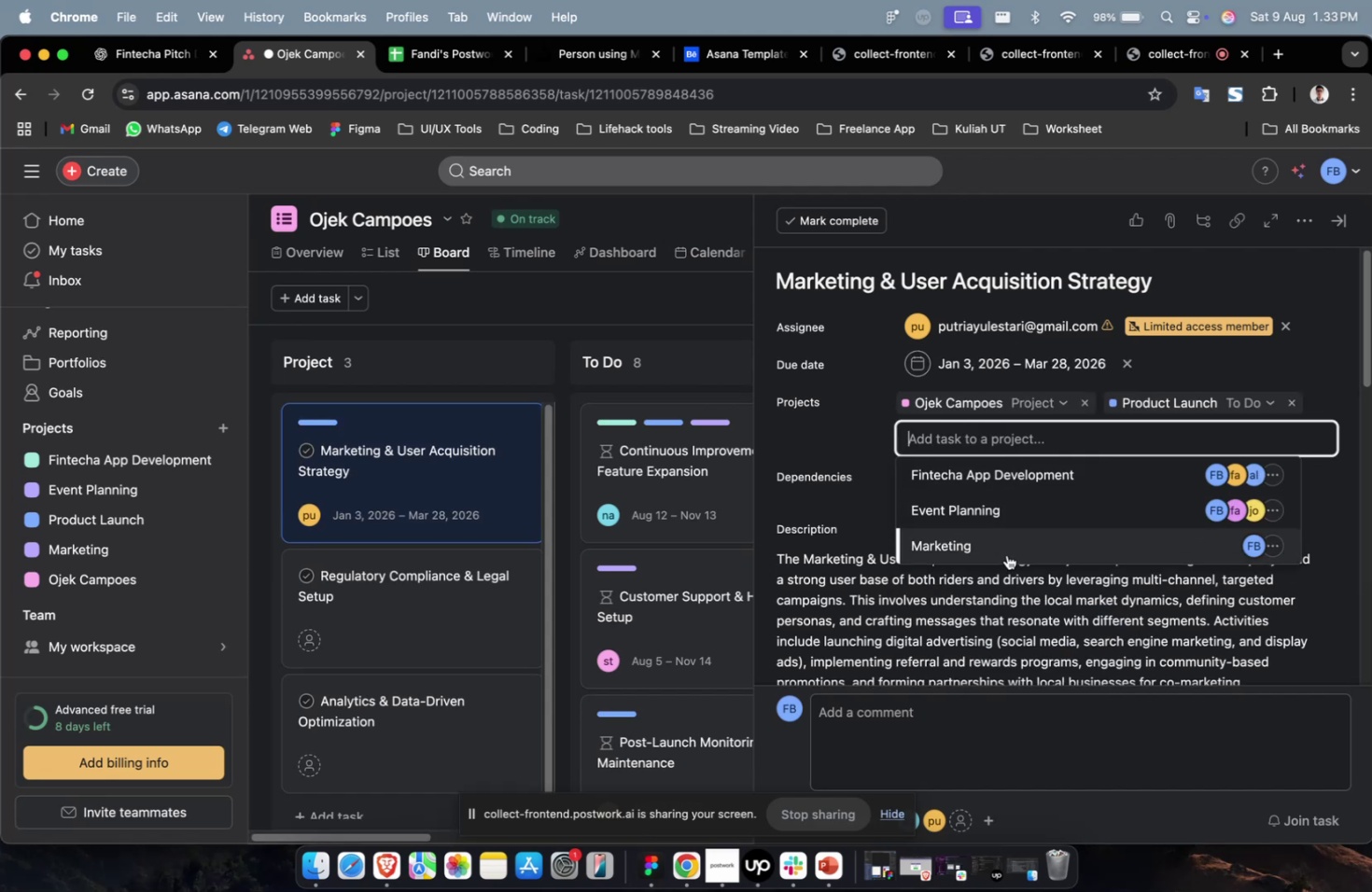 
double_click([1006, 554])
 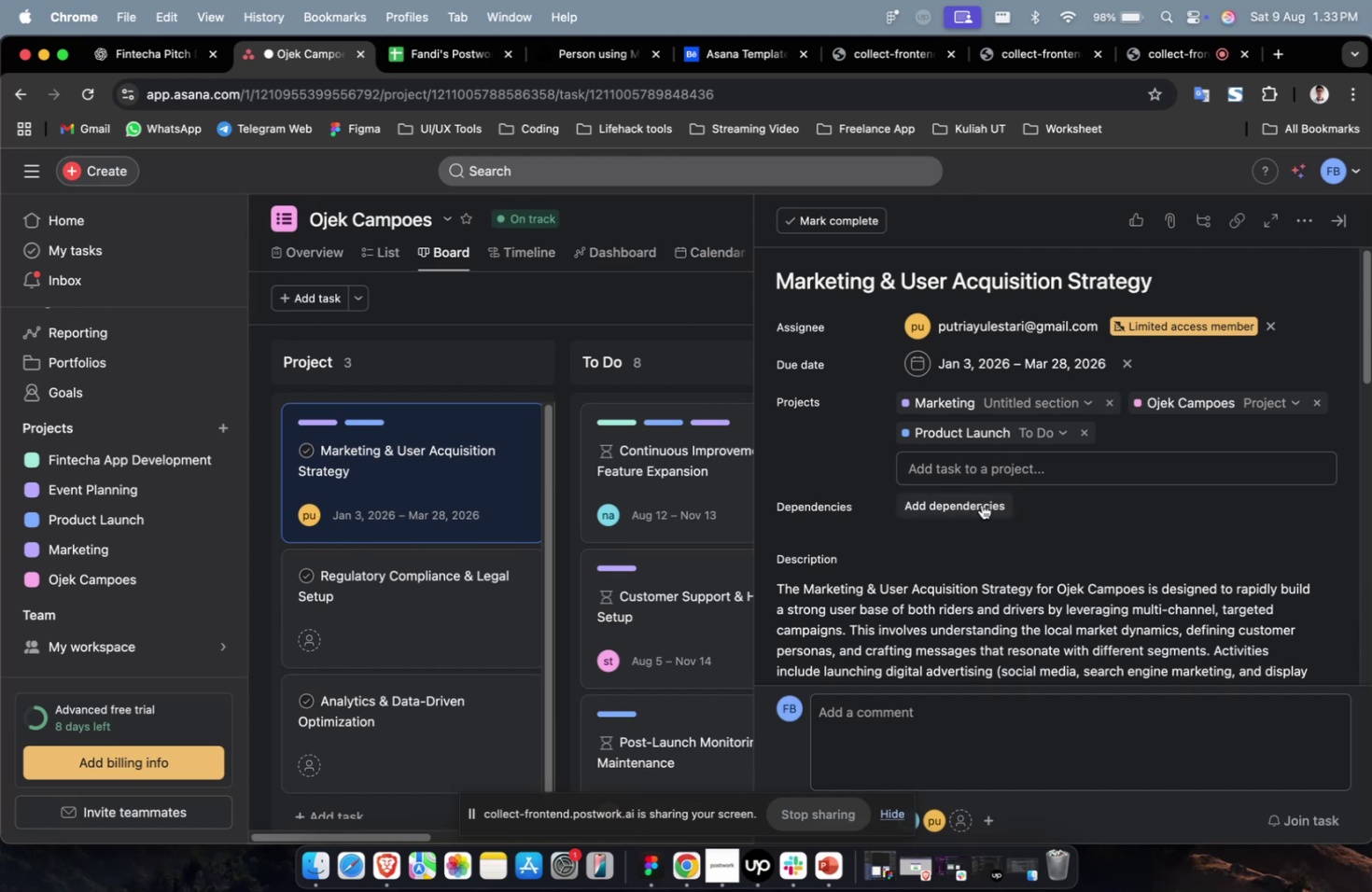 
left_click([981, 504])
 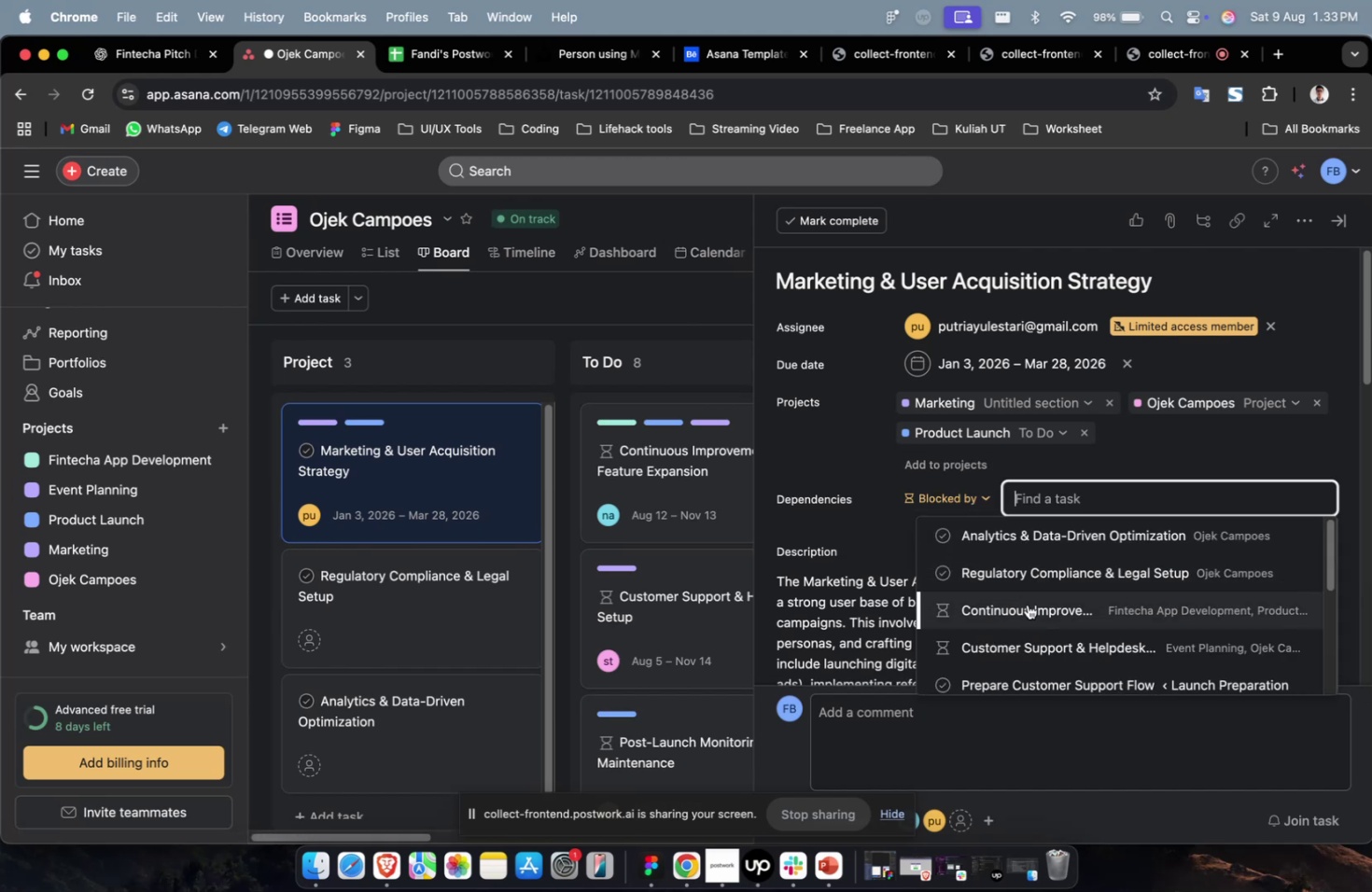 
left_click([1028, 579])
 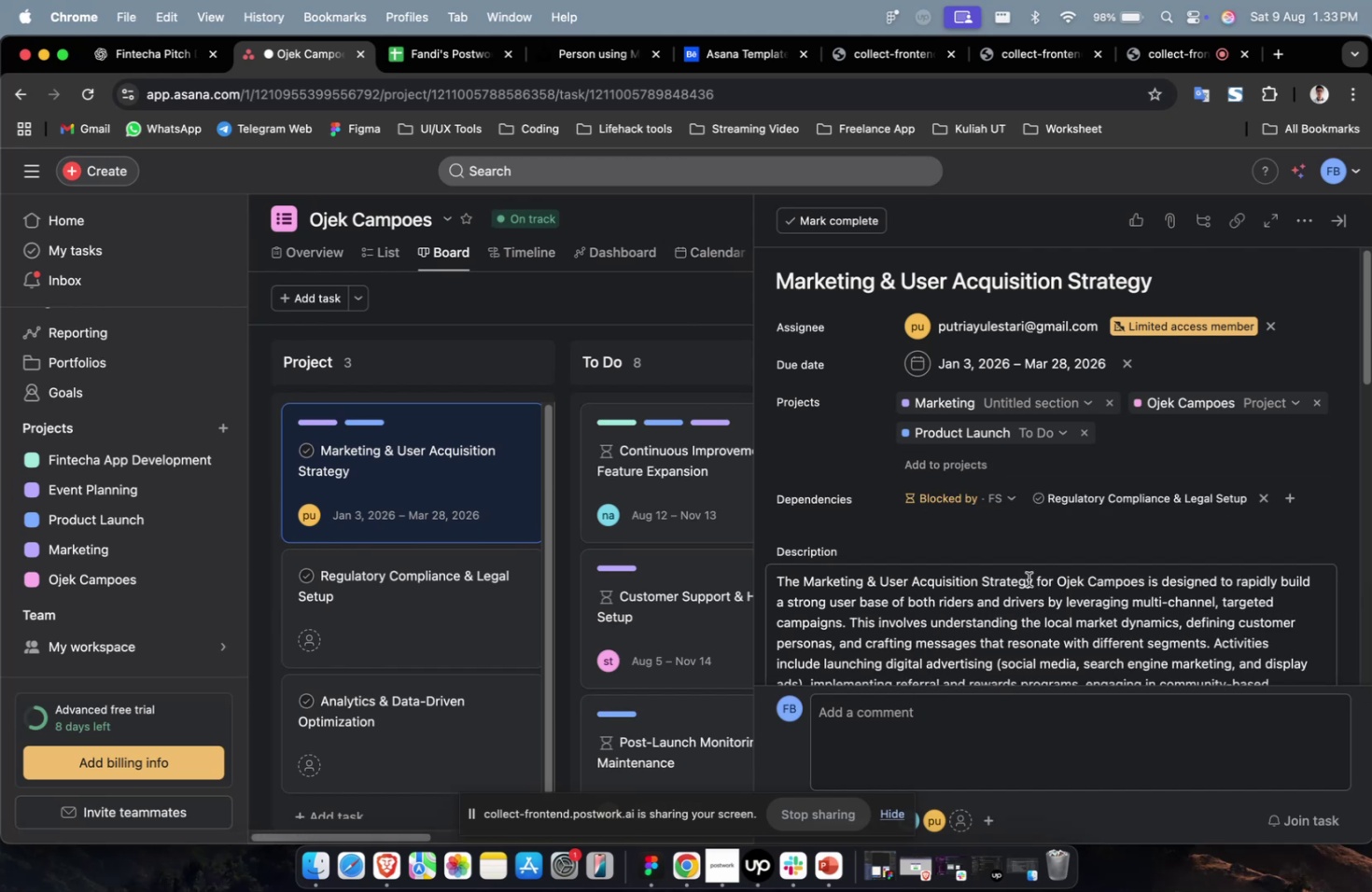 
scroll: coordinate [1028, 578], scroll_direction: down, amount: 29.0
 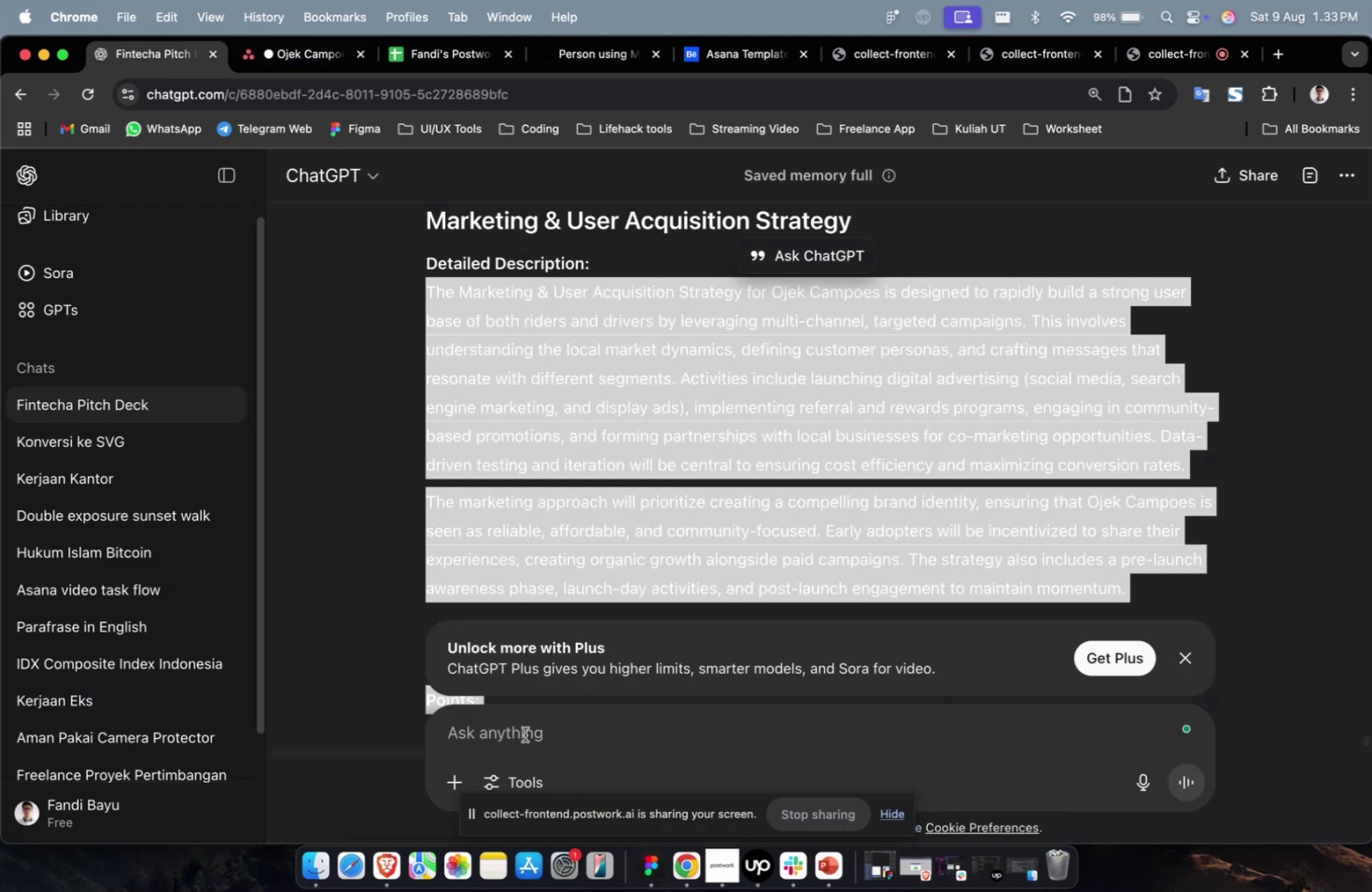 
double_click([582, 721])
 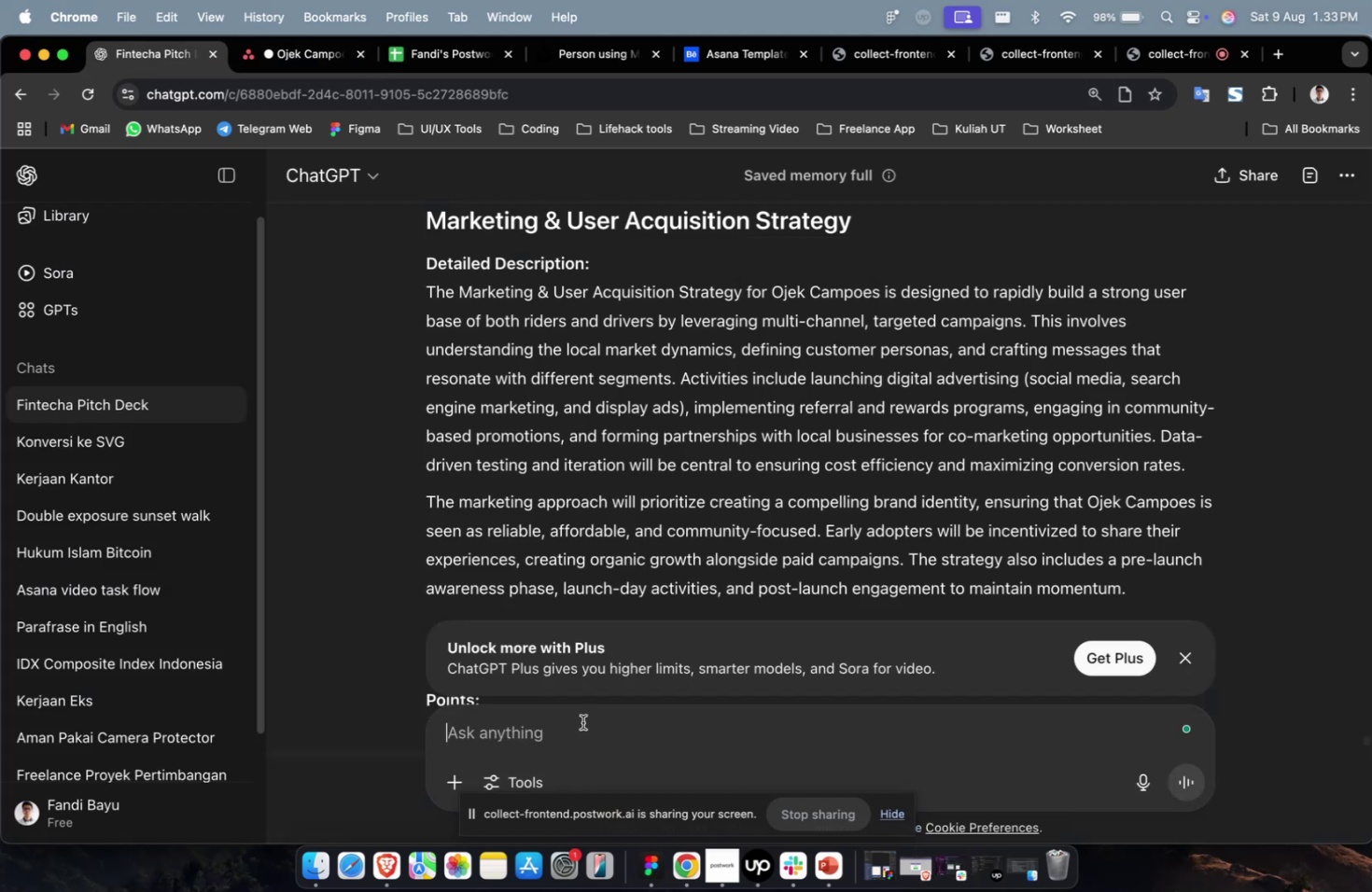 
type(buatkan 10 sub task untuk ini)
 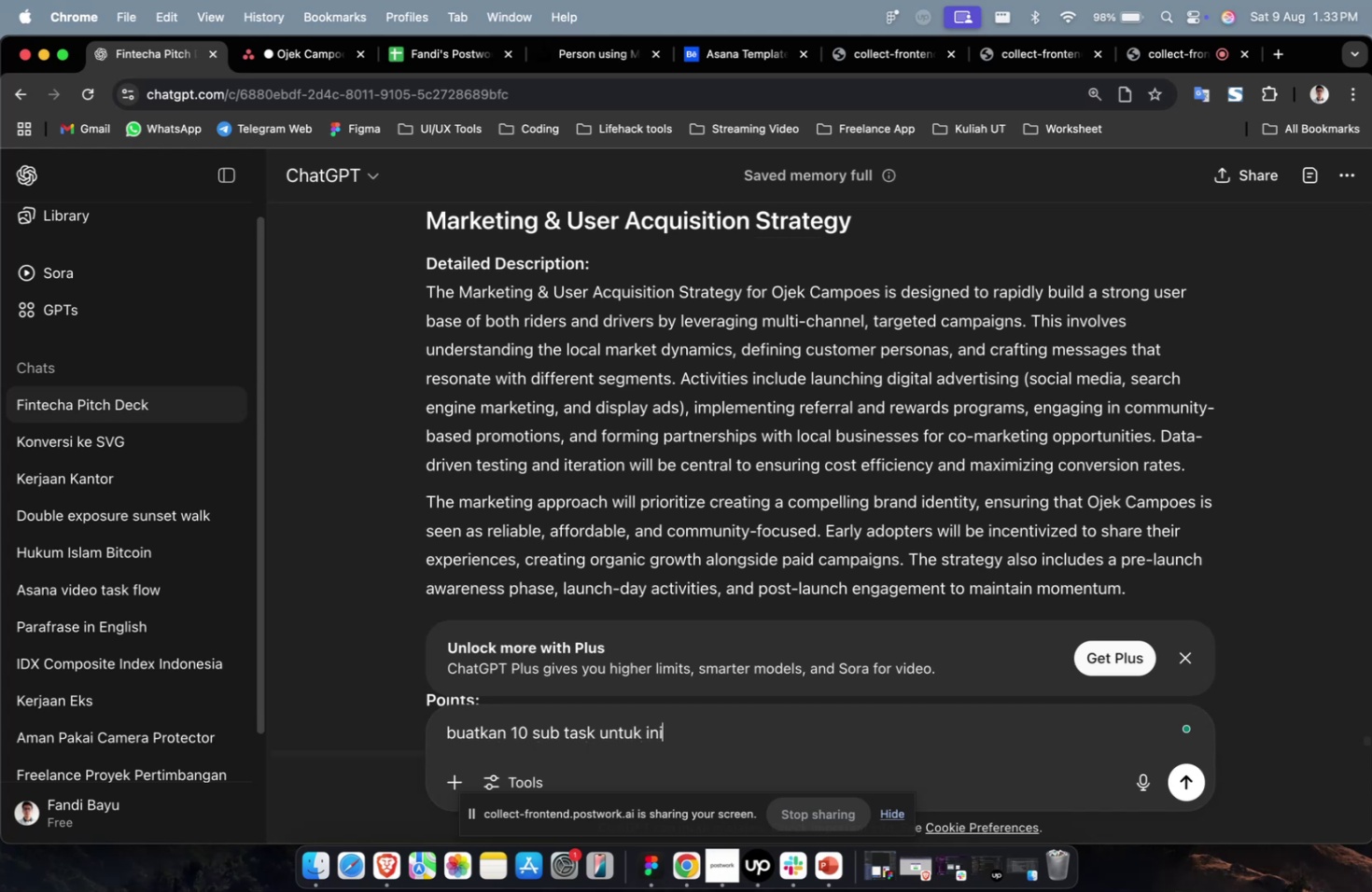 
key(Enter)
 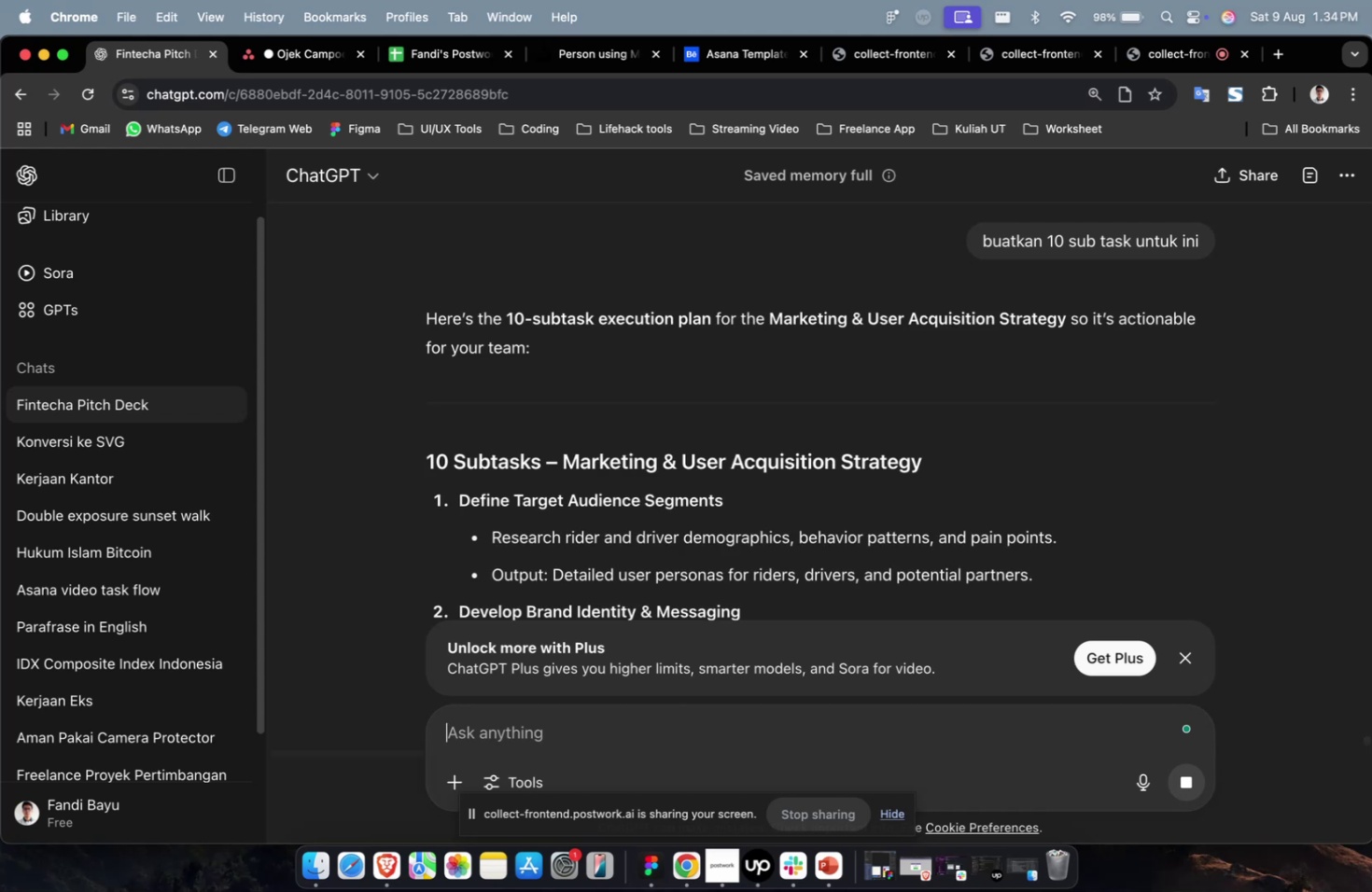 
wait(27.35)
 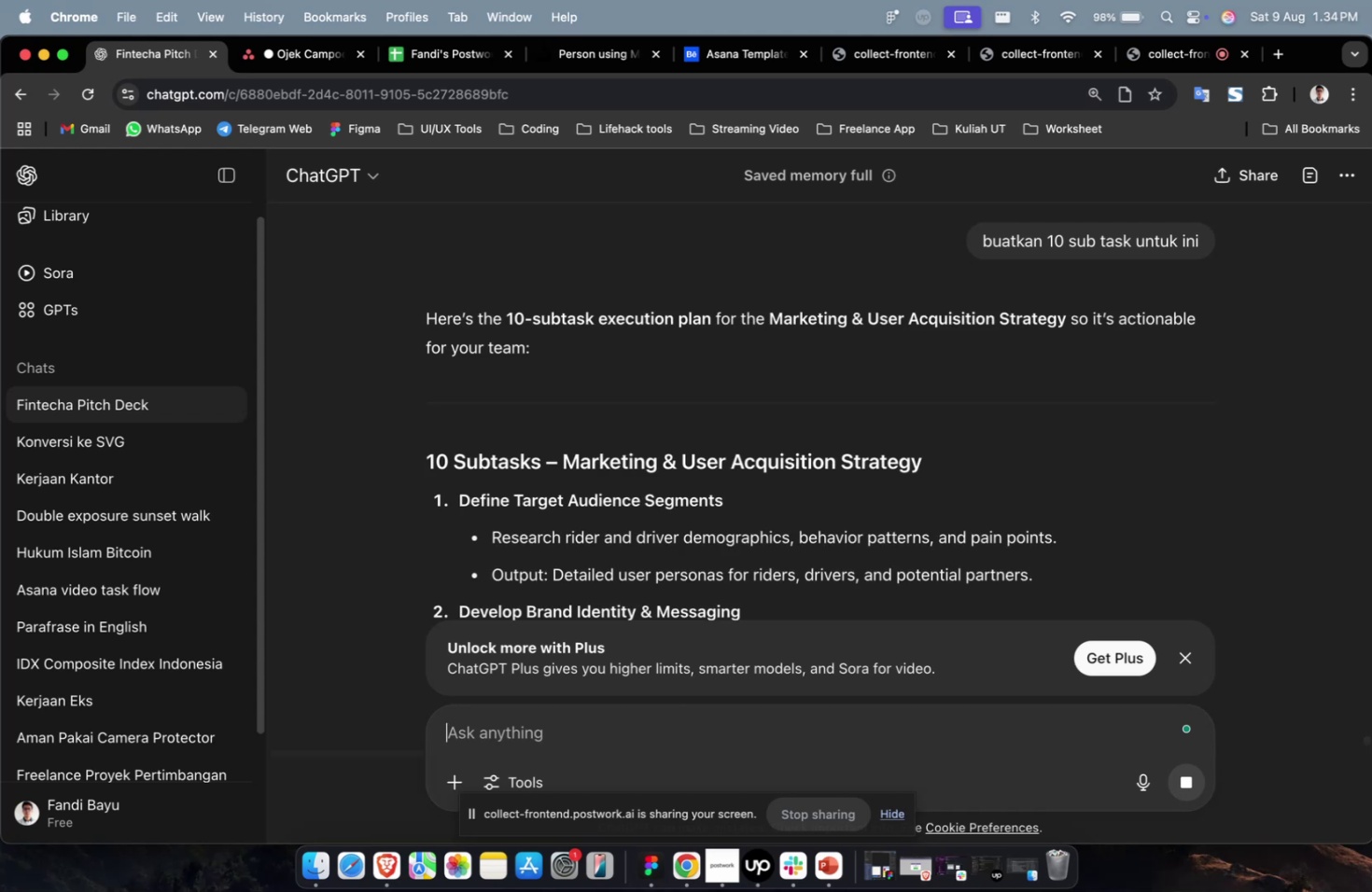 
scroll: coordinate [625, 467], scroll_direction: down, amount: 2.0
 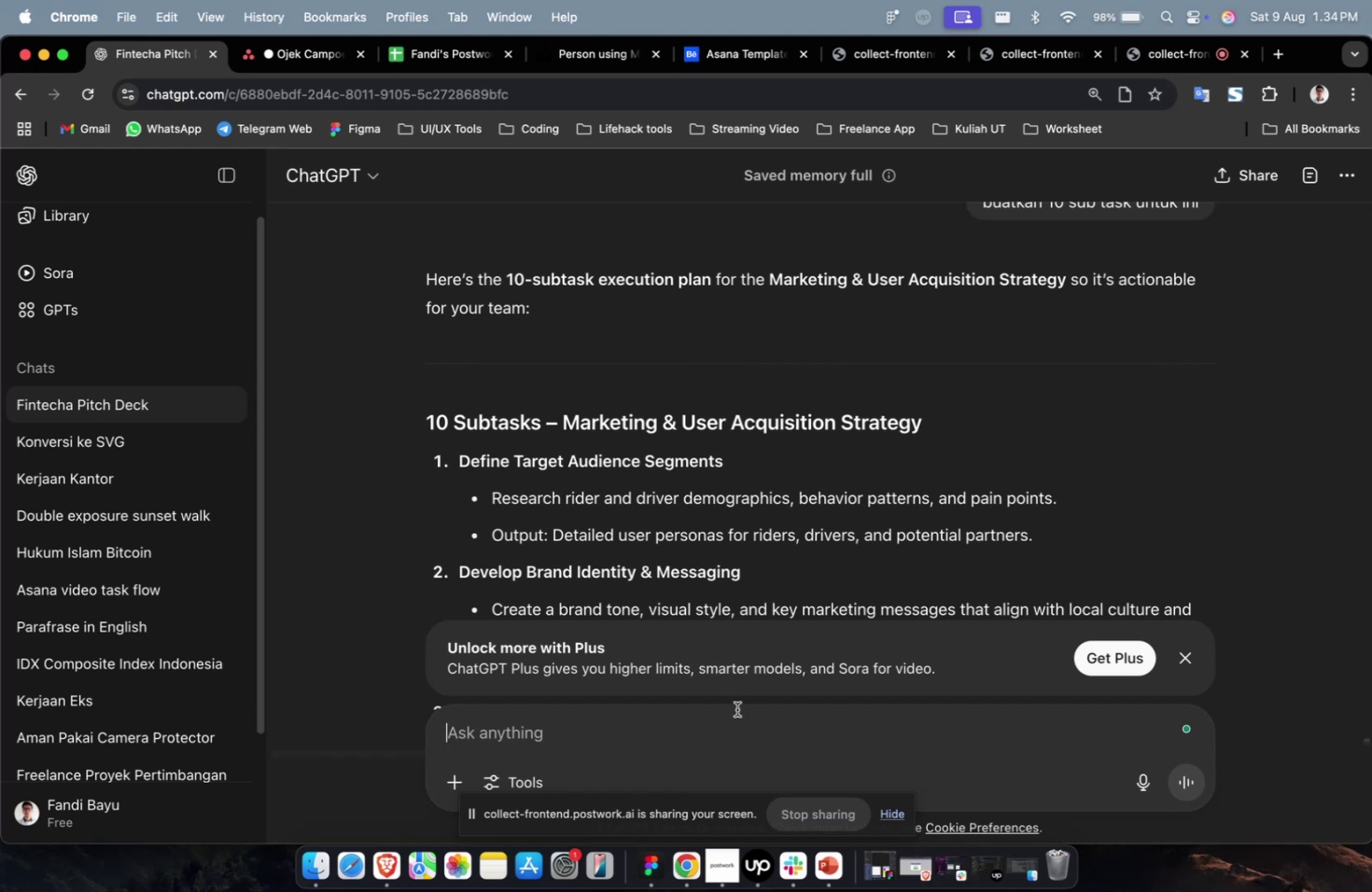 
left_click([740, 706])
 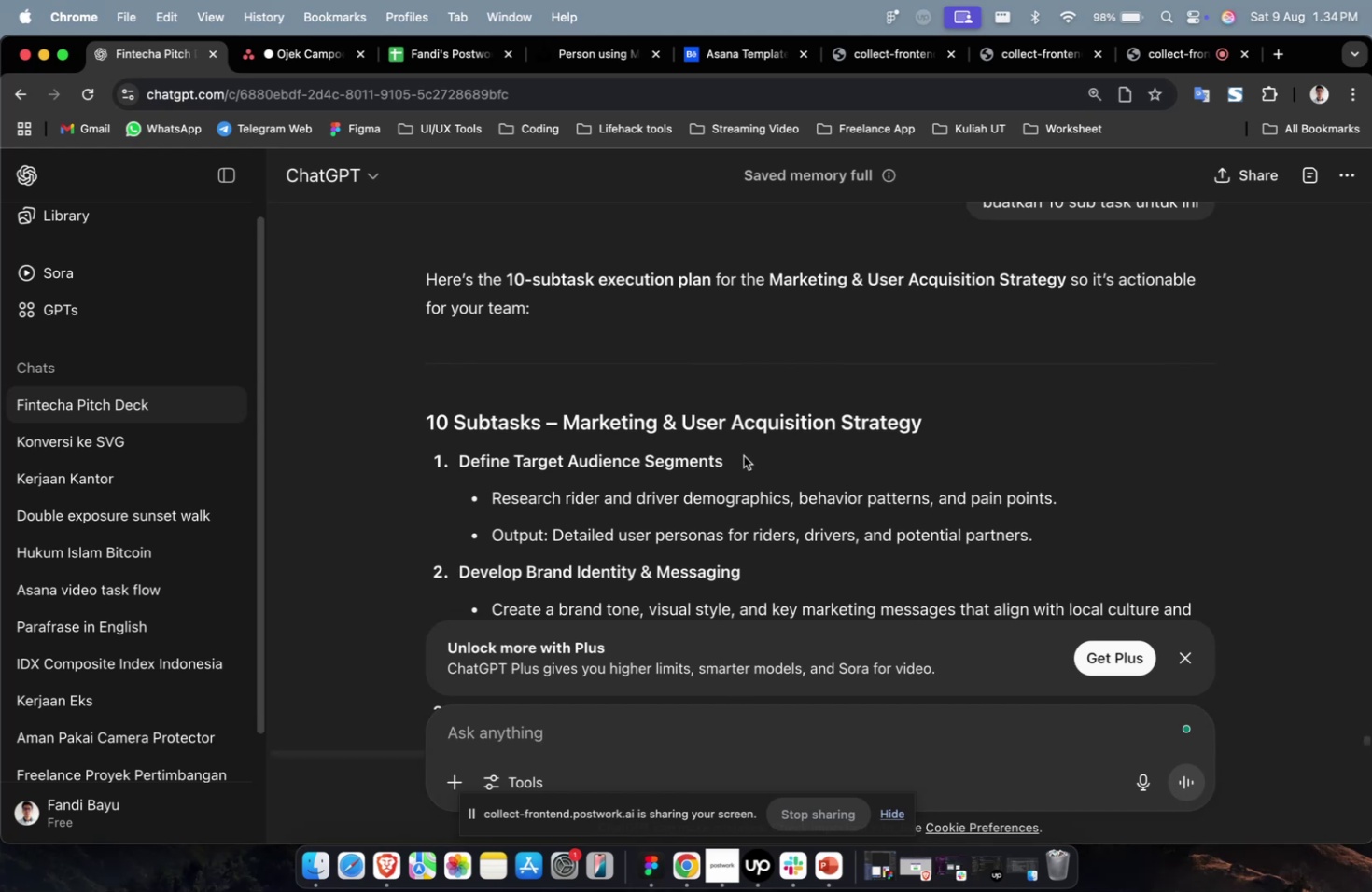 
type(buak)
key(Backspace)
type(tkan description, point, g)
key(Backspace)
type(dan goalsnya juga)
 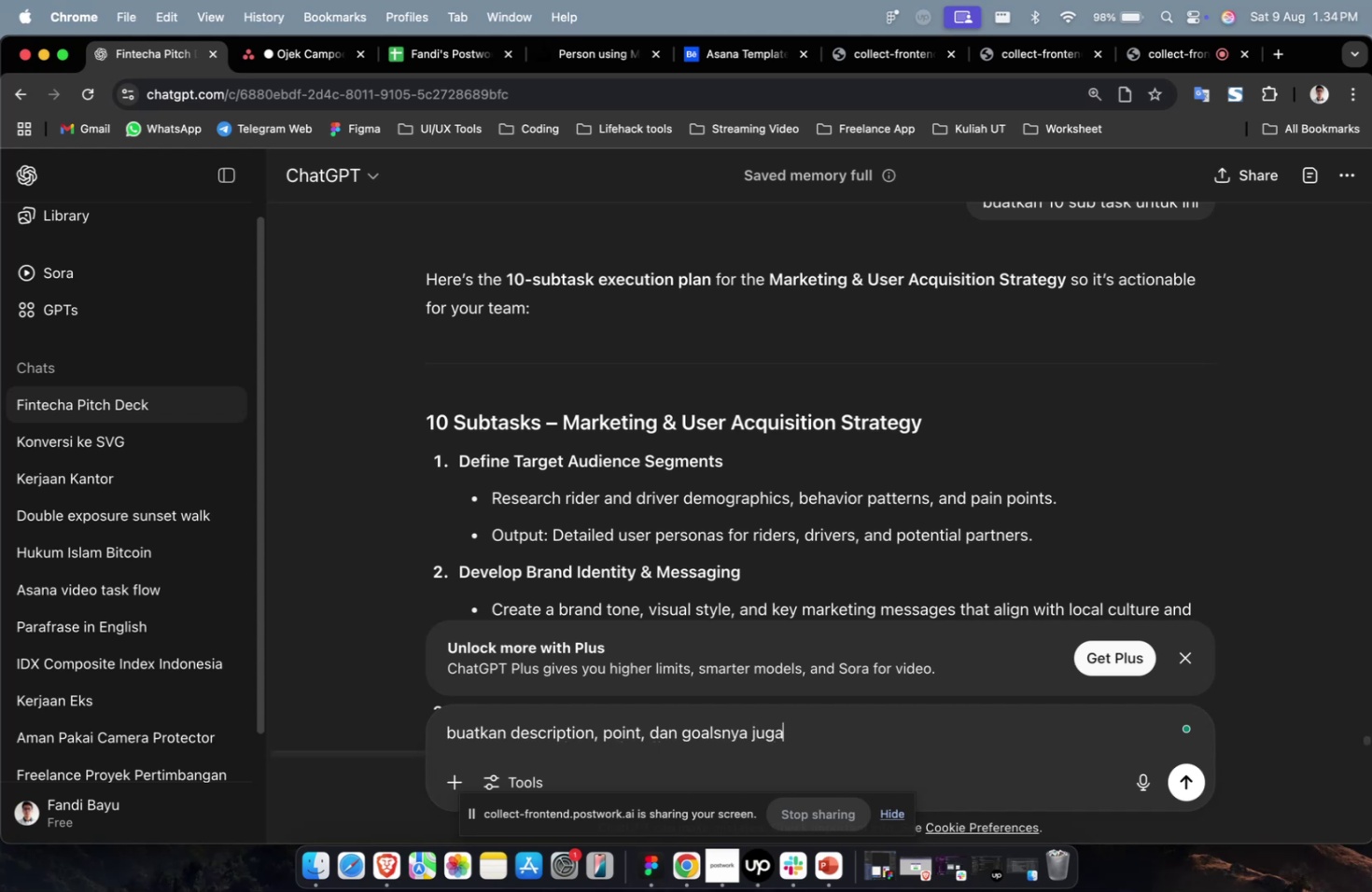 
key(Enter)
 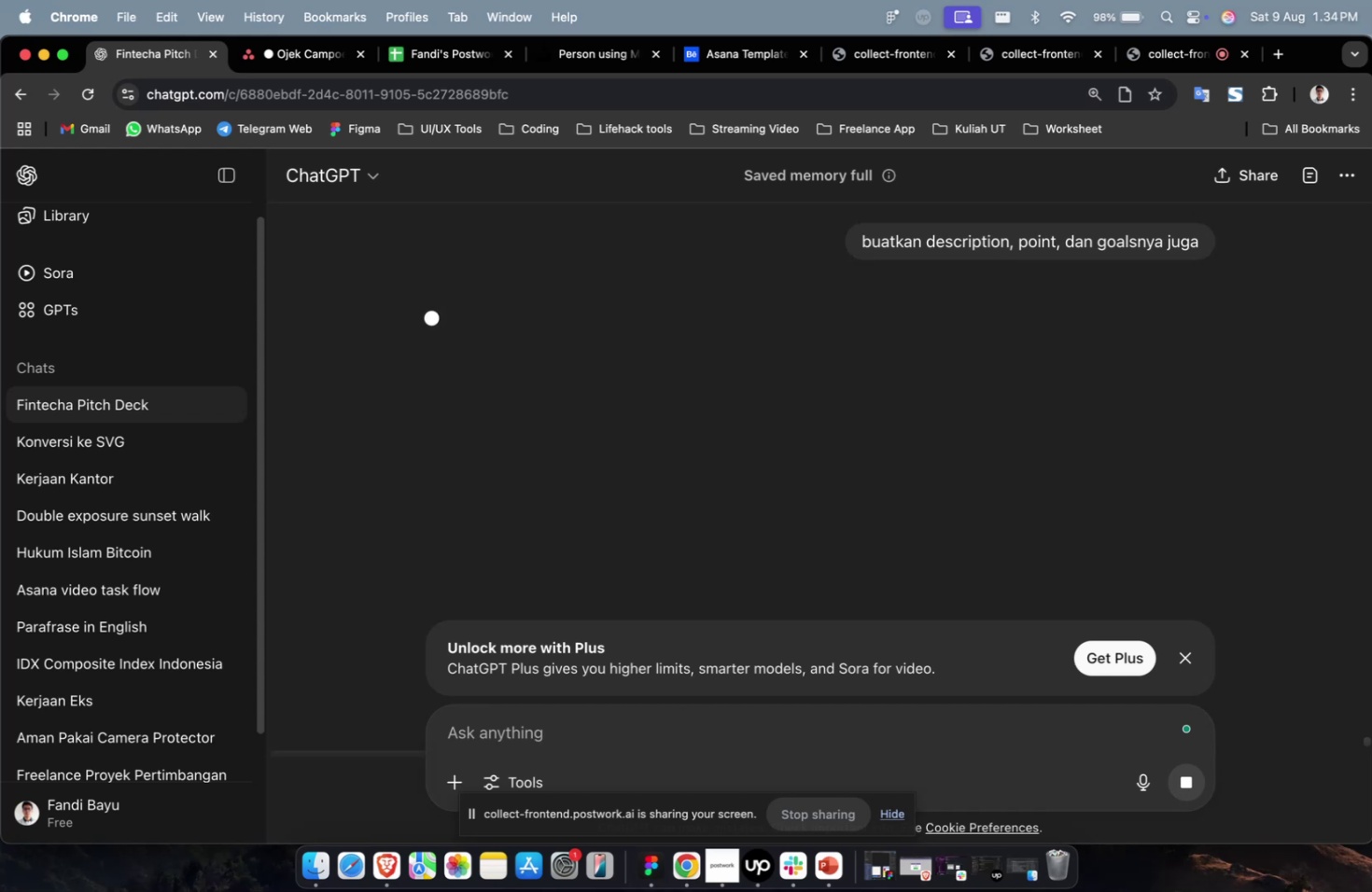 
wait(18.93)
 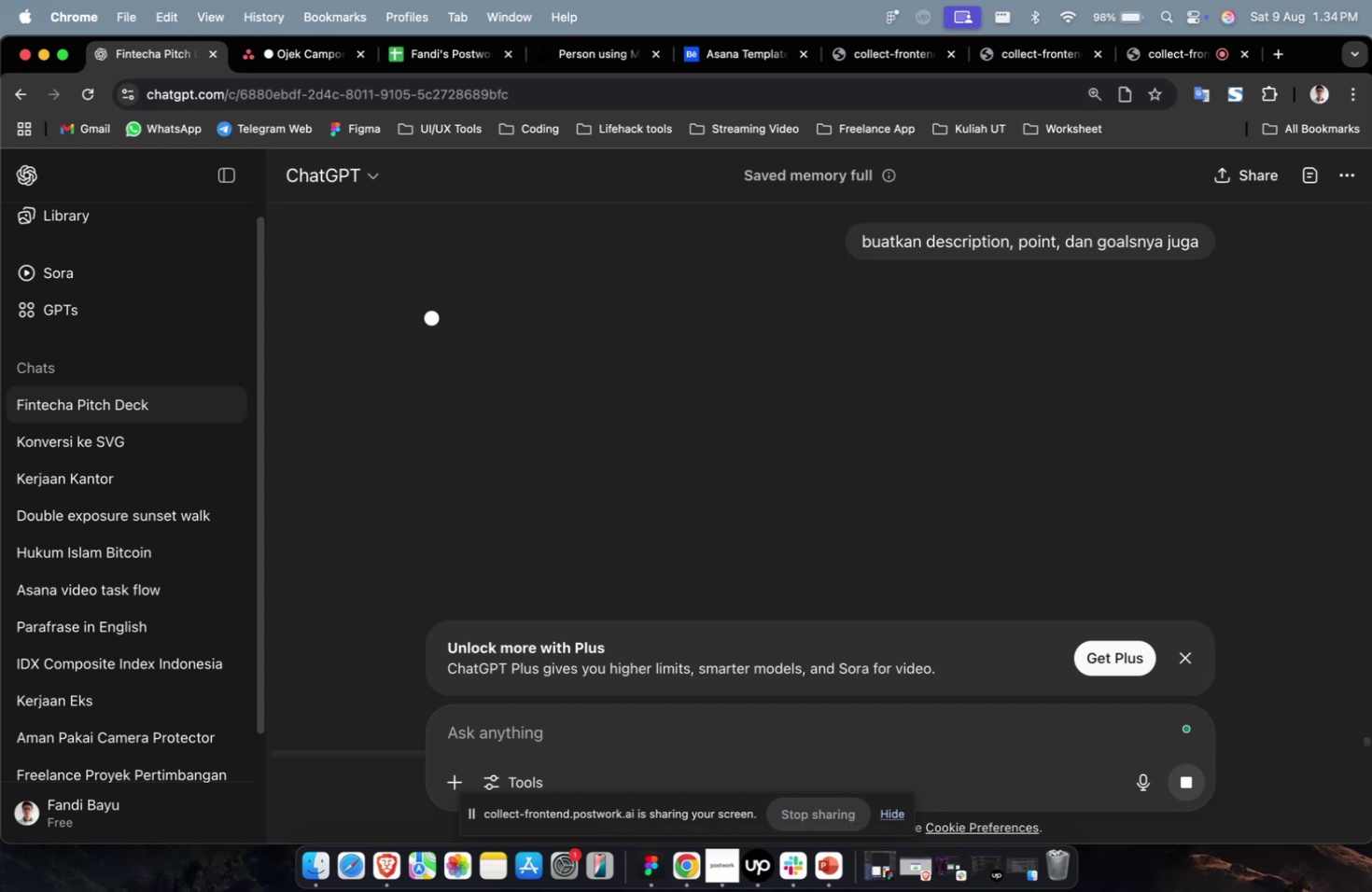 
scroll: coordinate [786, 255], scroll_direction: down, amount: 1.0
 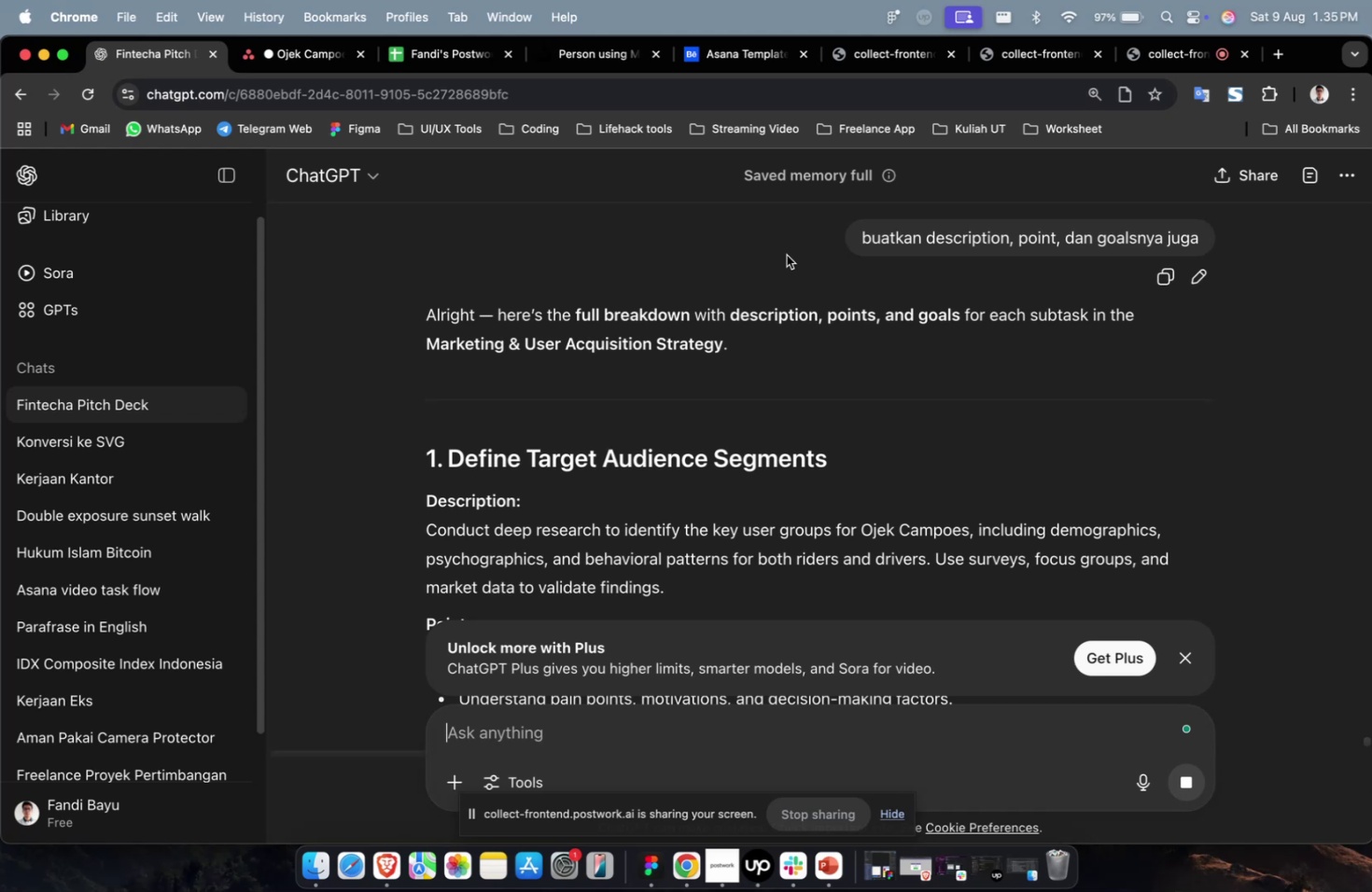 
wait(22.04)
 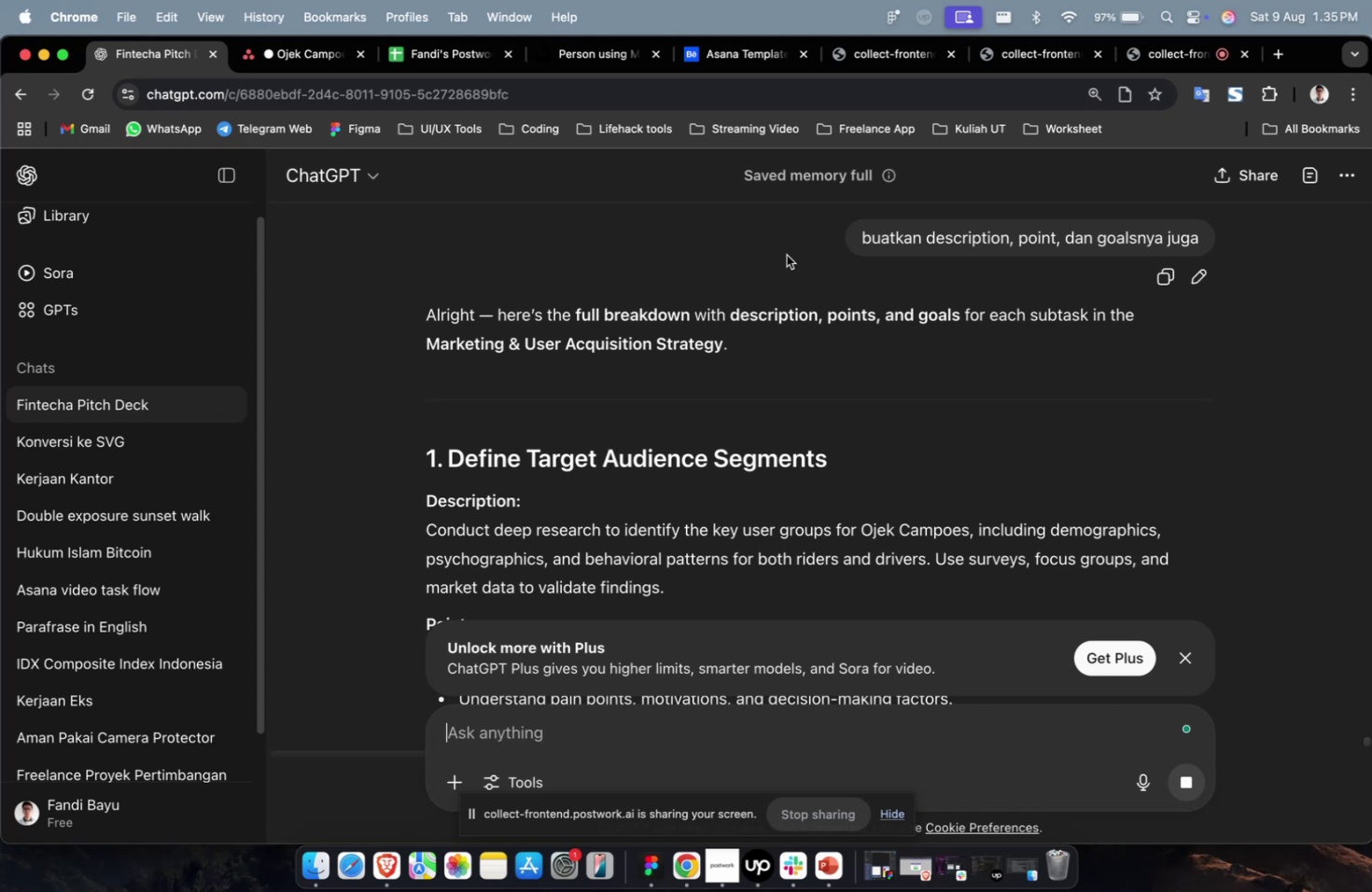 
left_click([809, 405])
 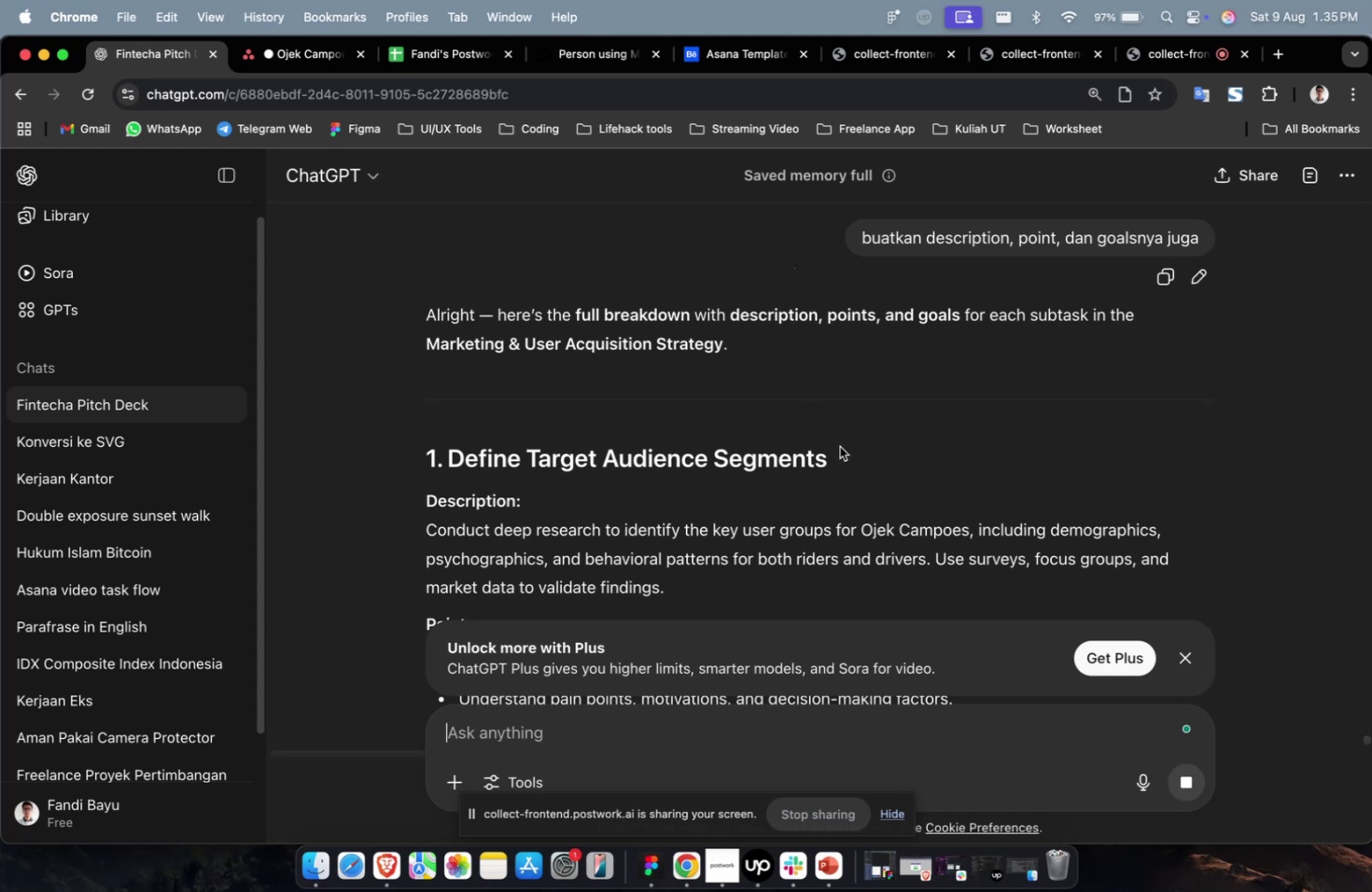 
scroll: coordinate [848, 430], scroll_direction: none, amount: 0.0
 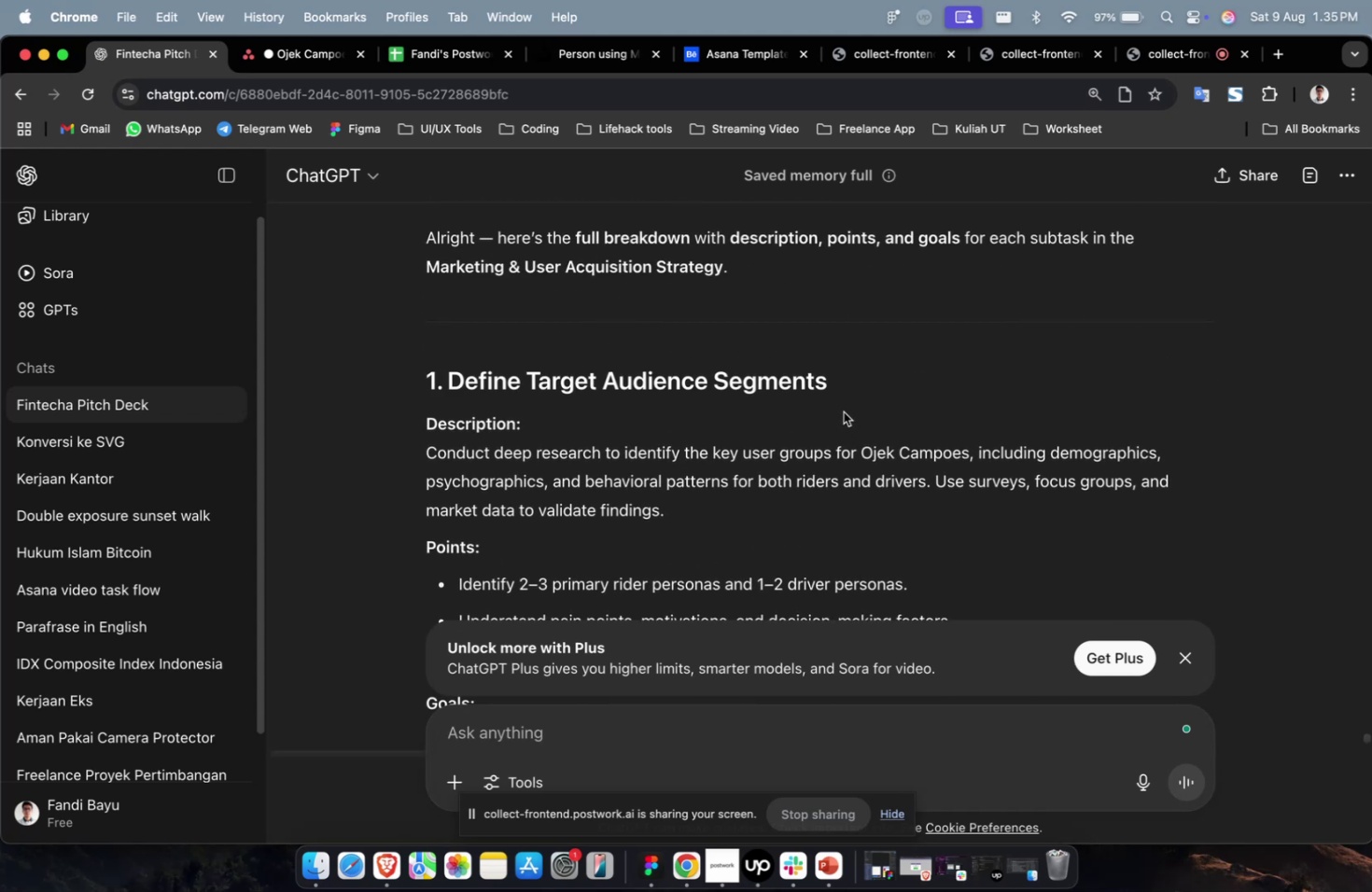 
left_click_drag(start_coordinate=[842, 393], to_coordinate=[478, 380])
 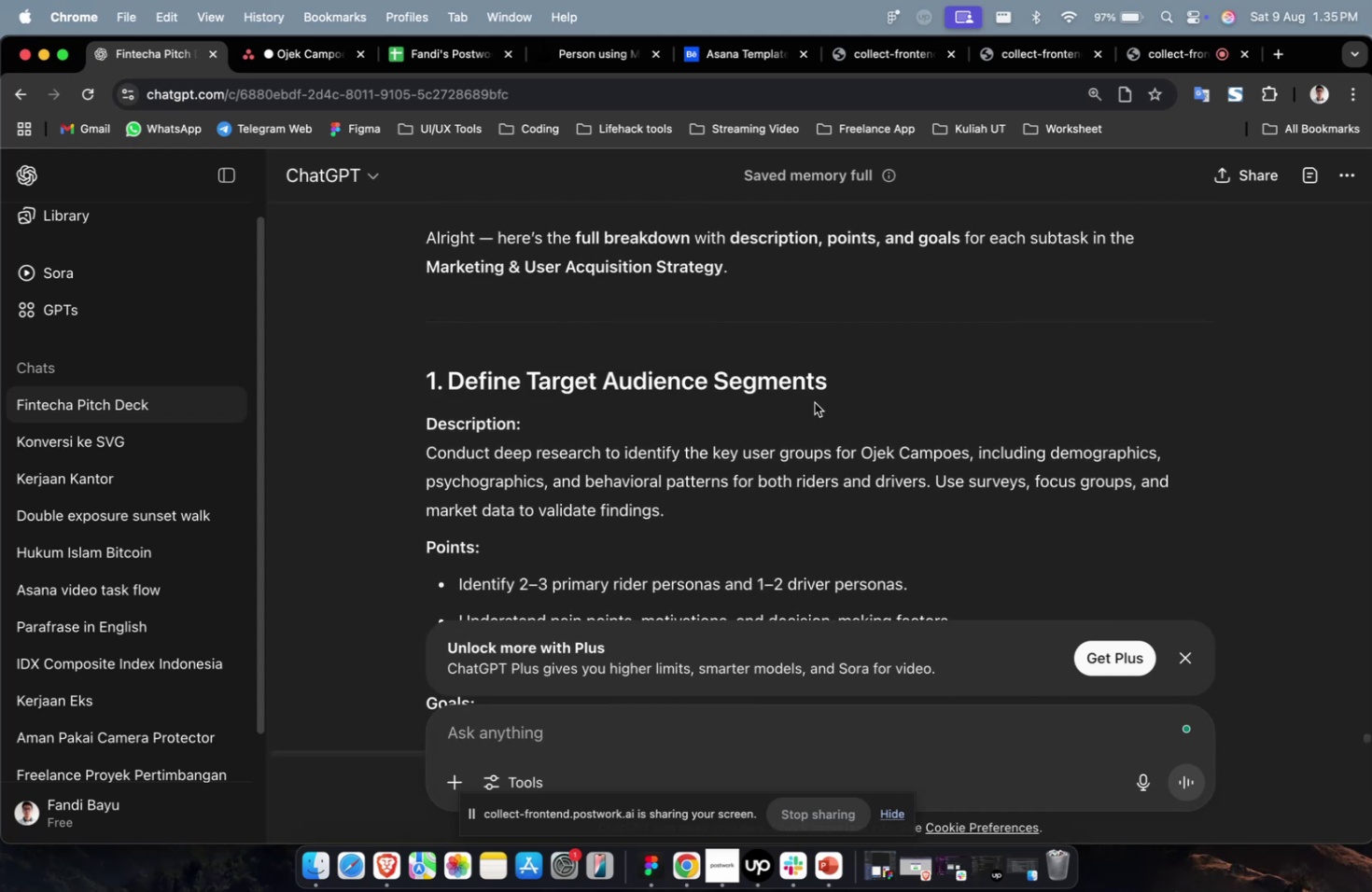 
left_click_drag(start_coordinate=[838, 381], to_coordinate=[451, 382])
 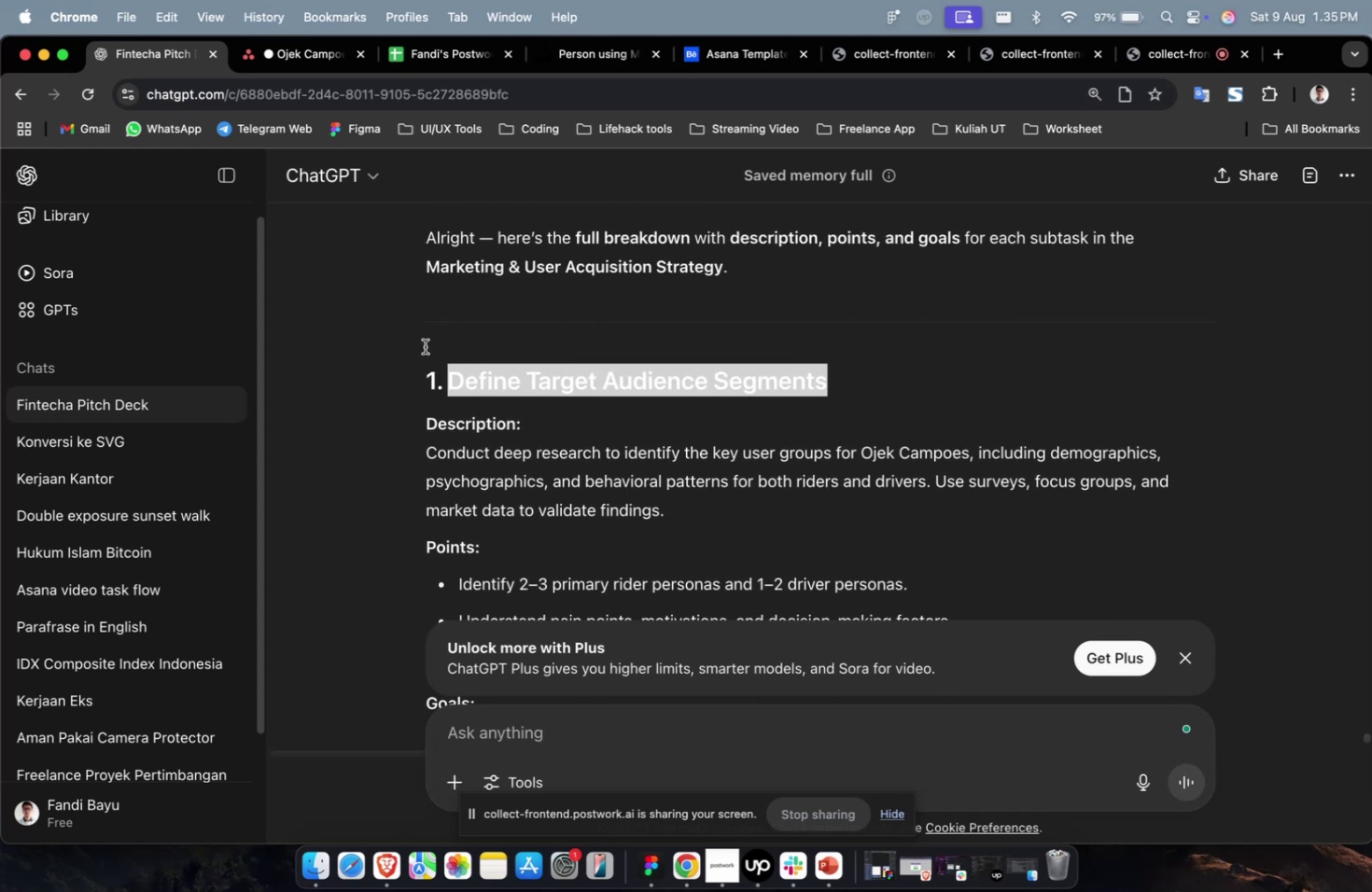 
hold_key(key=CommandLeft, duration=0.34)
 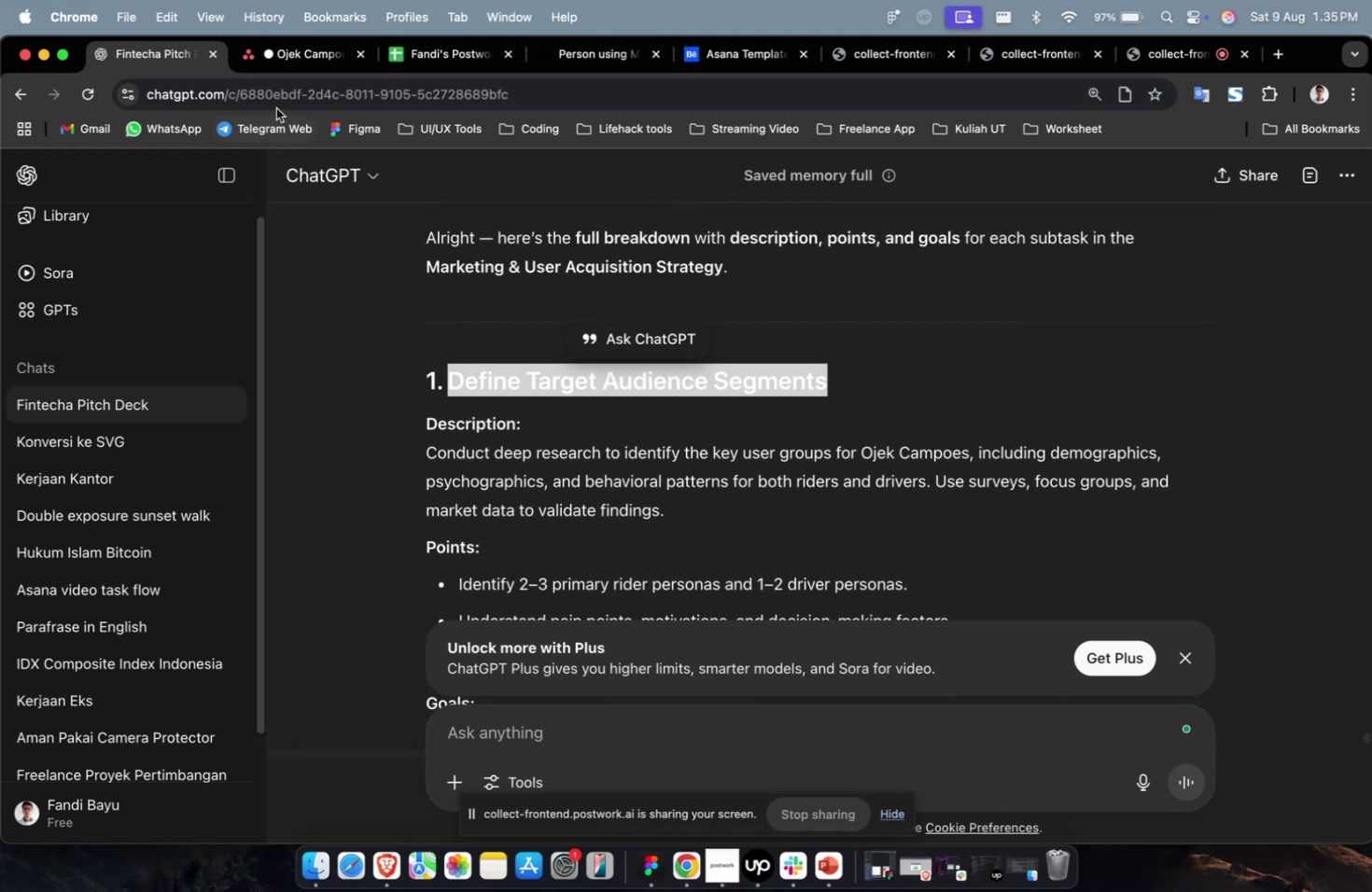 
key(Meta+CommandLeft)
 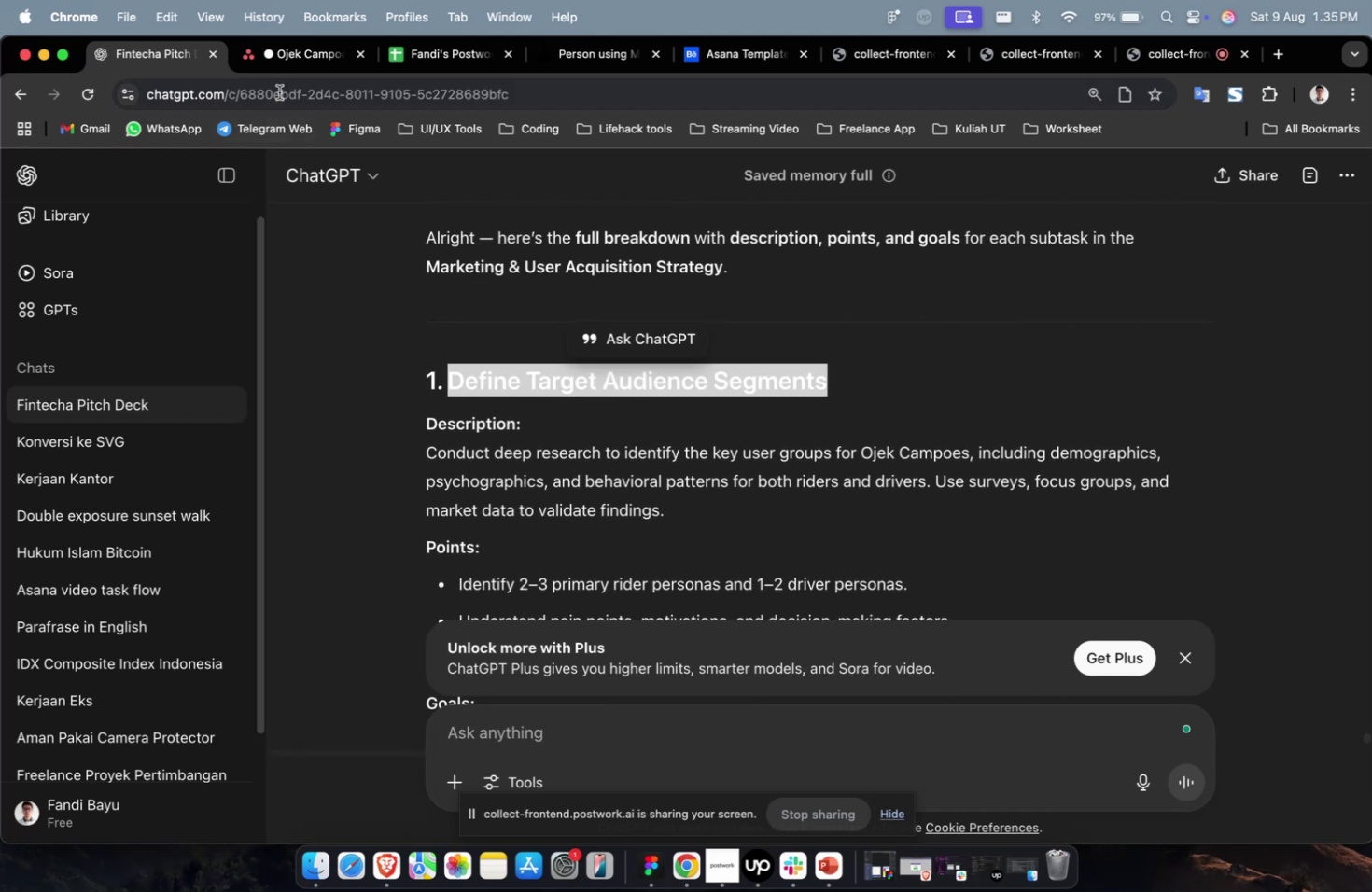 
key(Meta+C)
 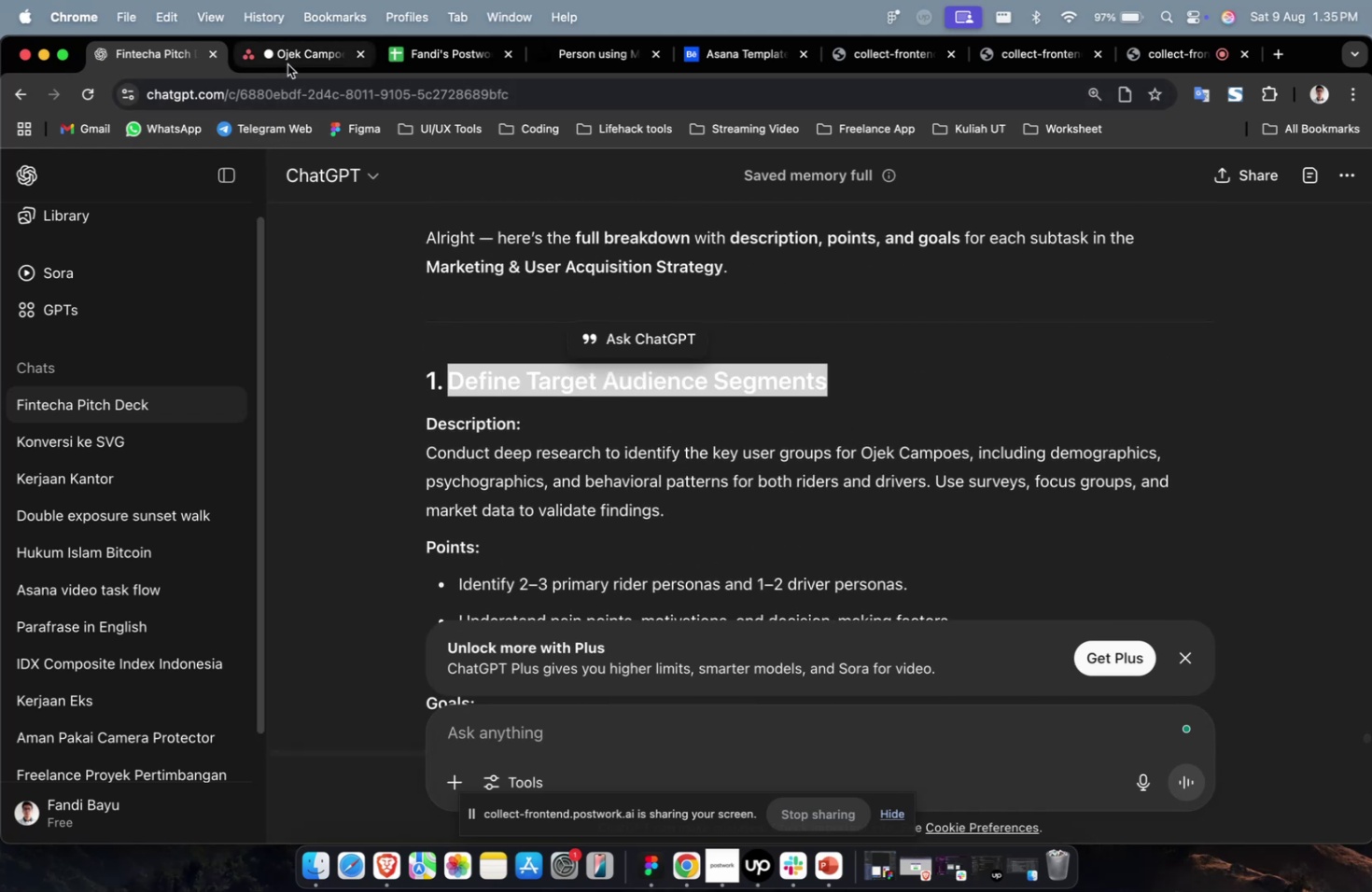 
left_click([287, 64])
 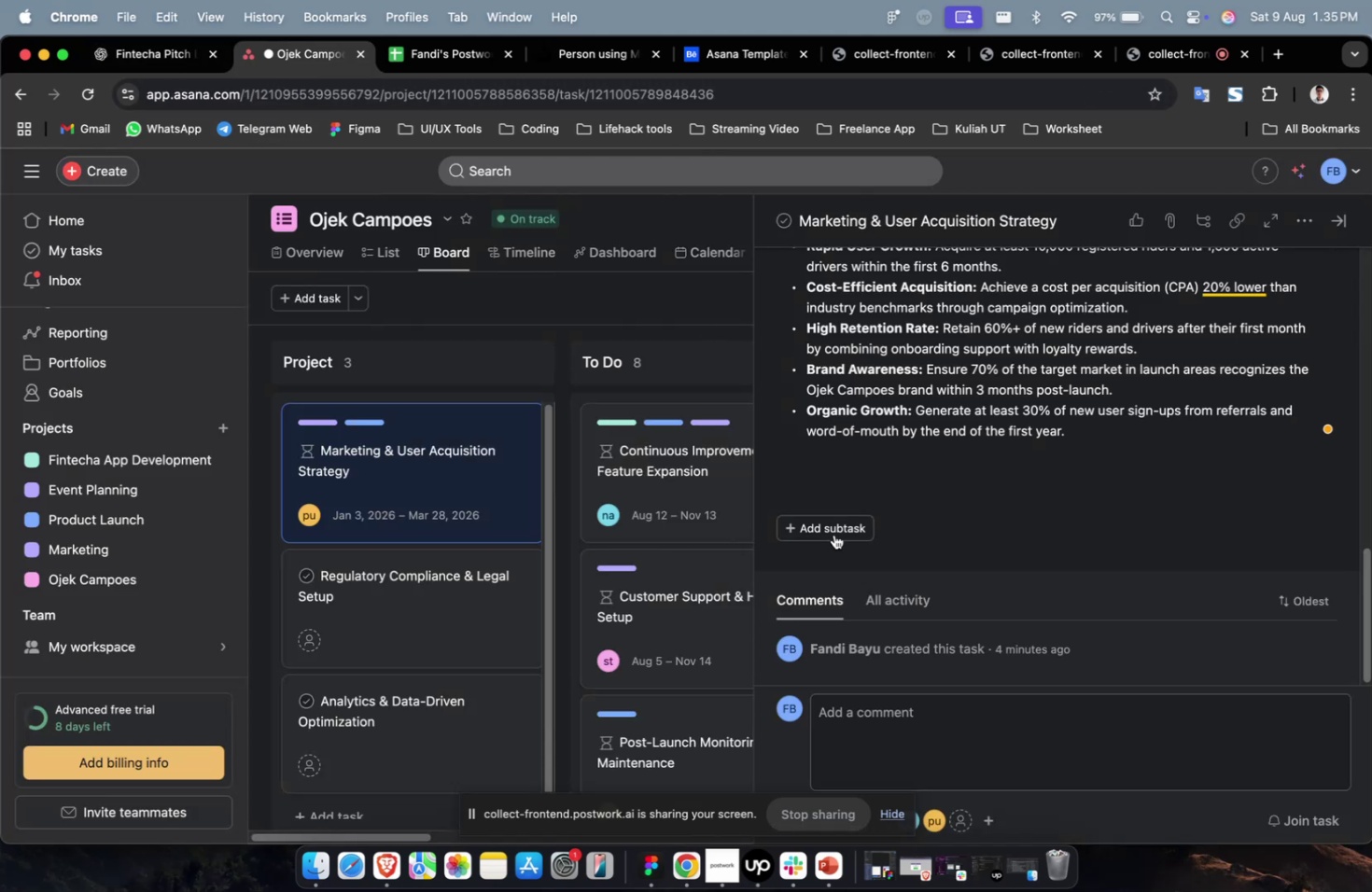 
left_click([833, 536])
 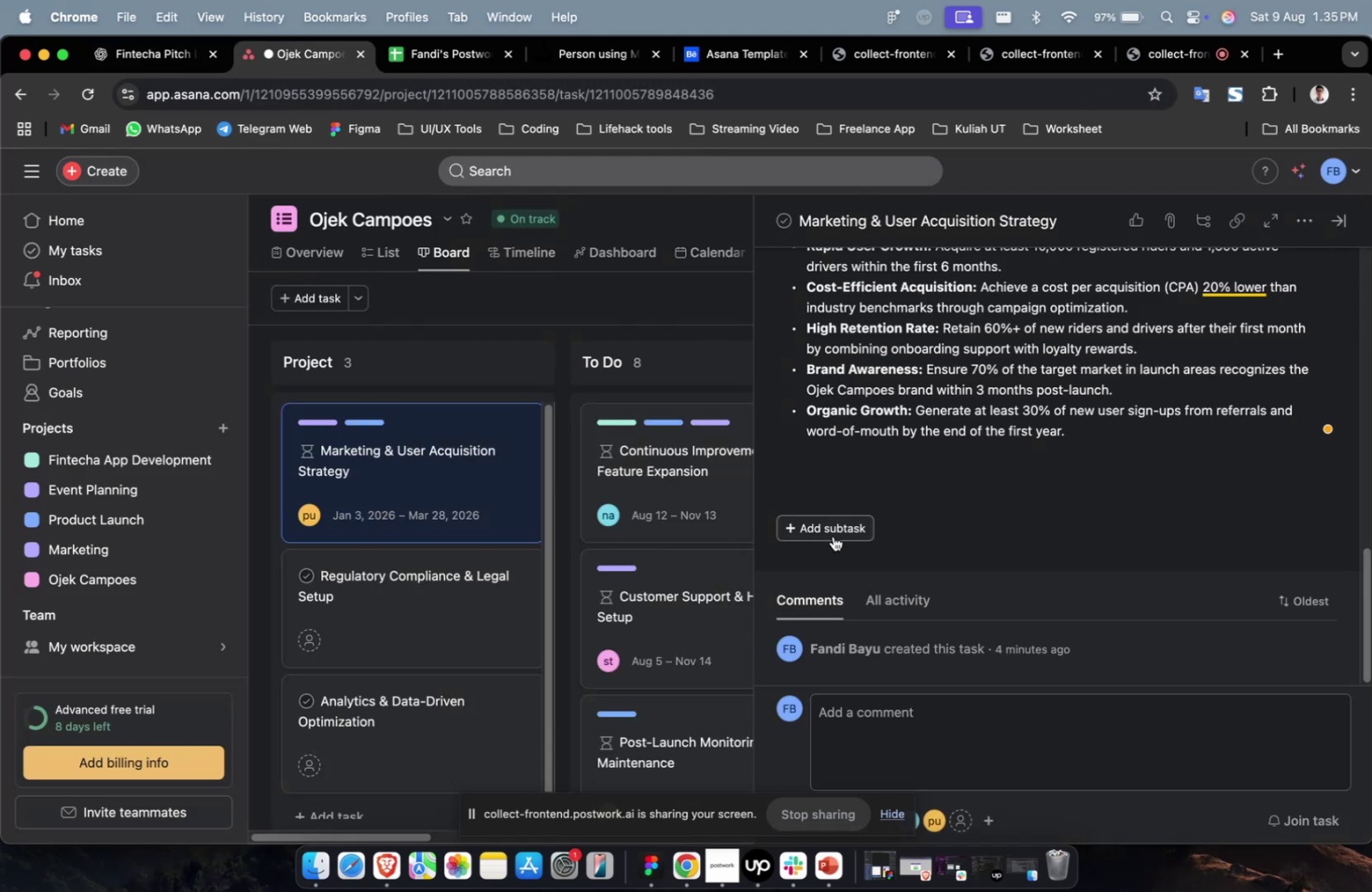 
key(Meta+V)
 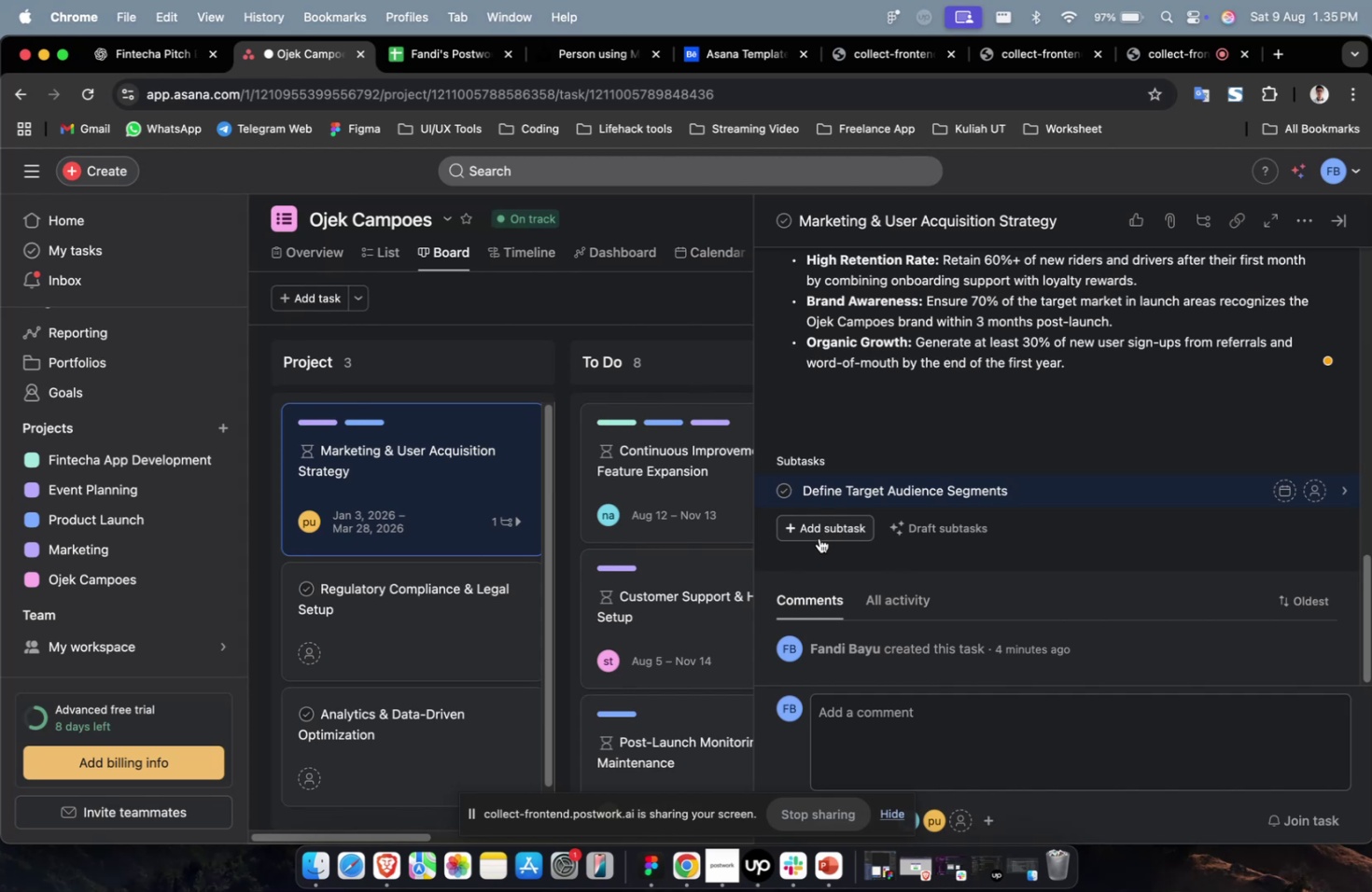 
wait(6.66)
 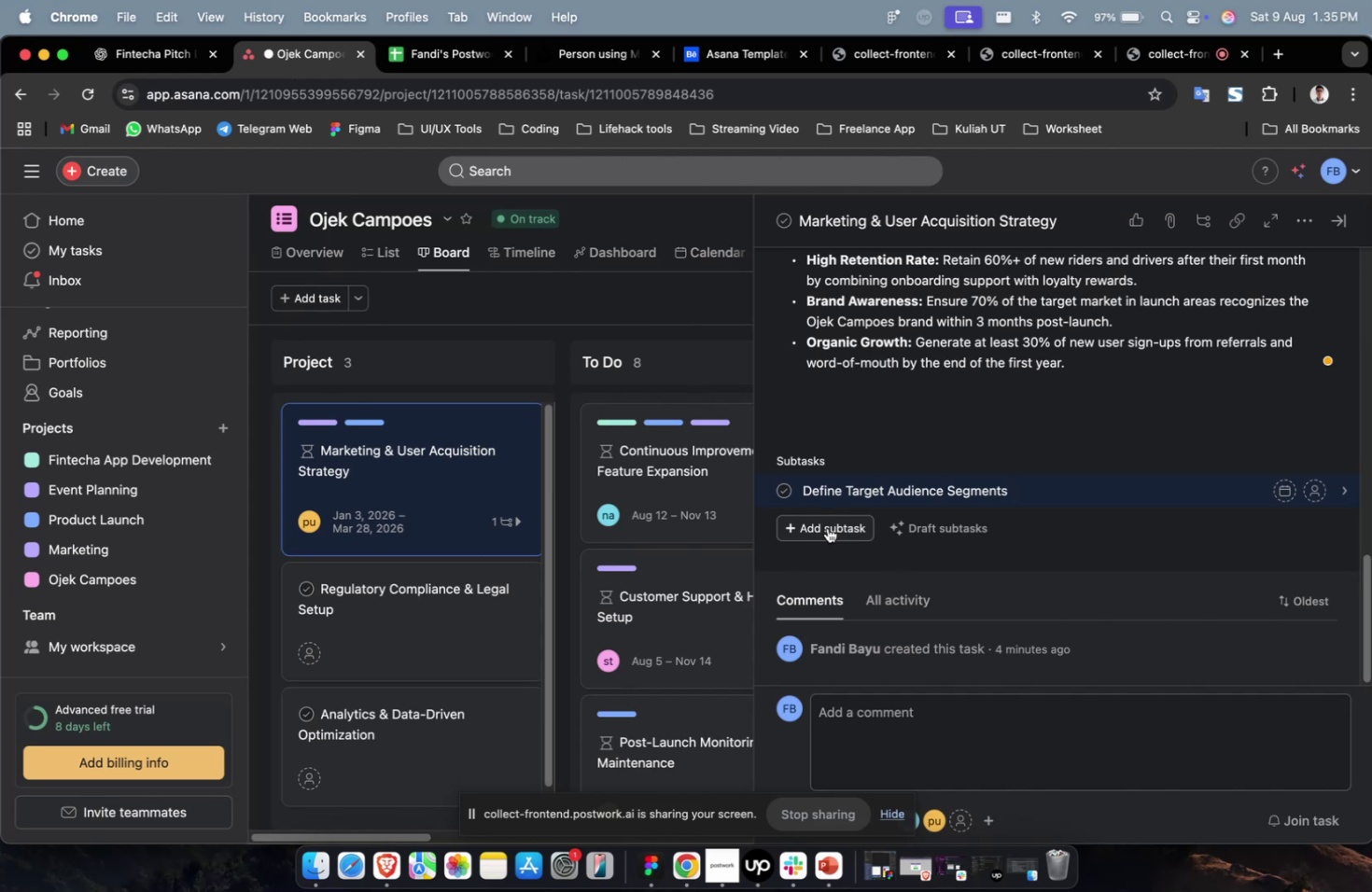 
left_click([819, 537])
 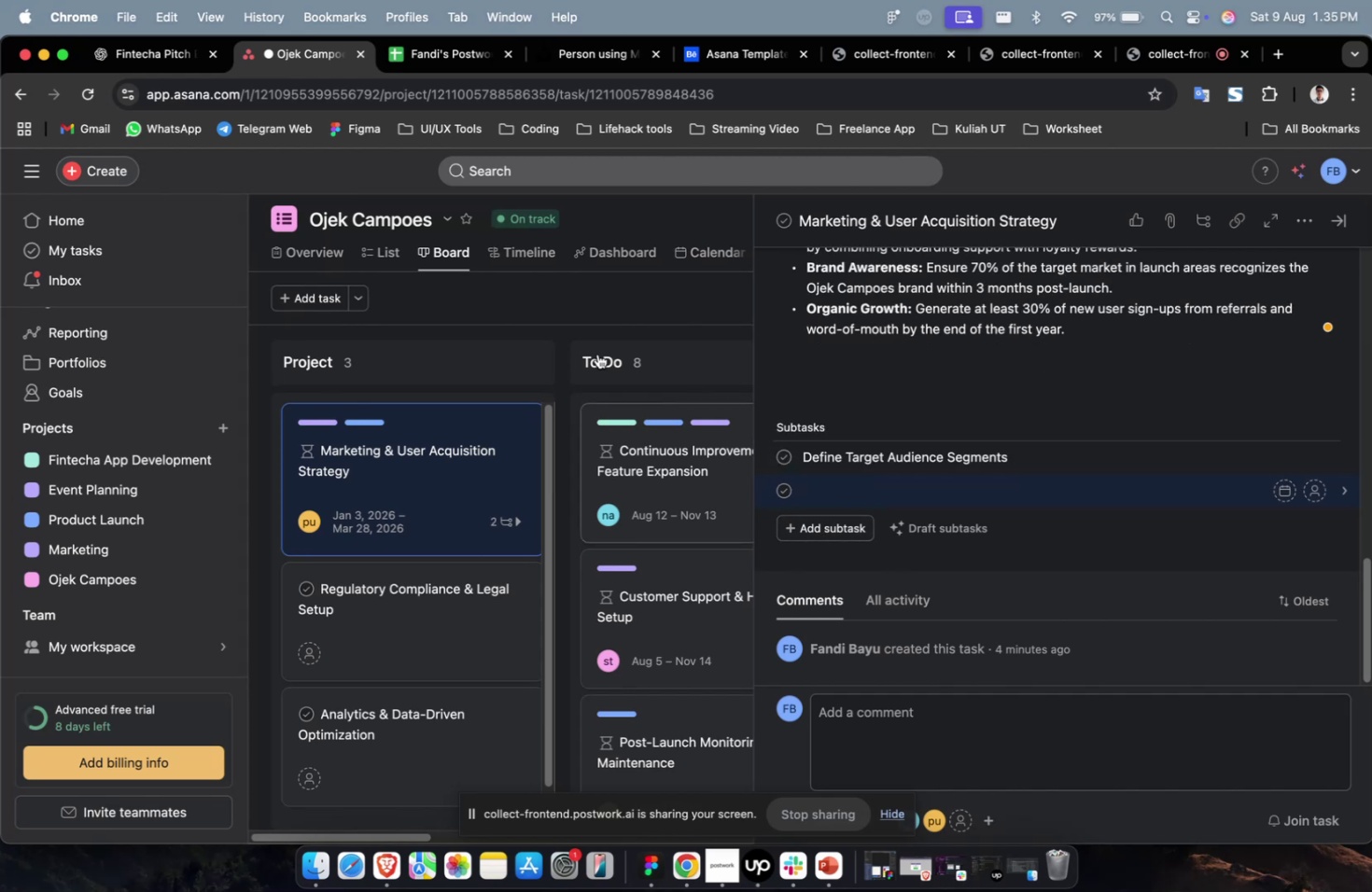 
left_click([166, 66])
 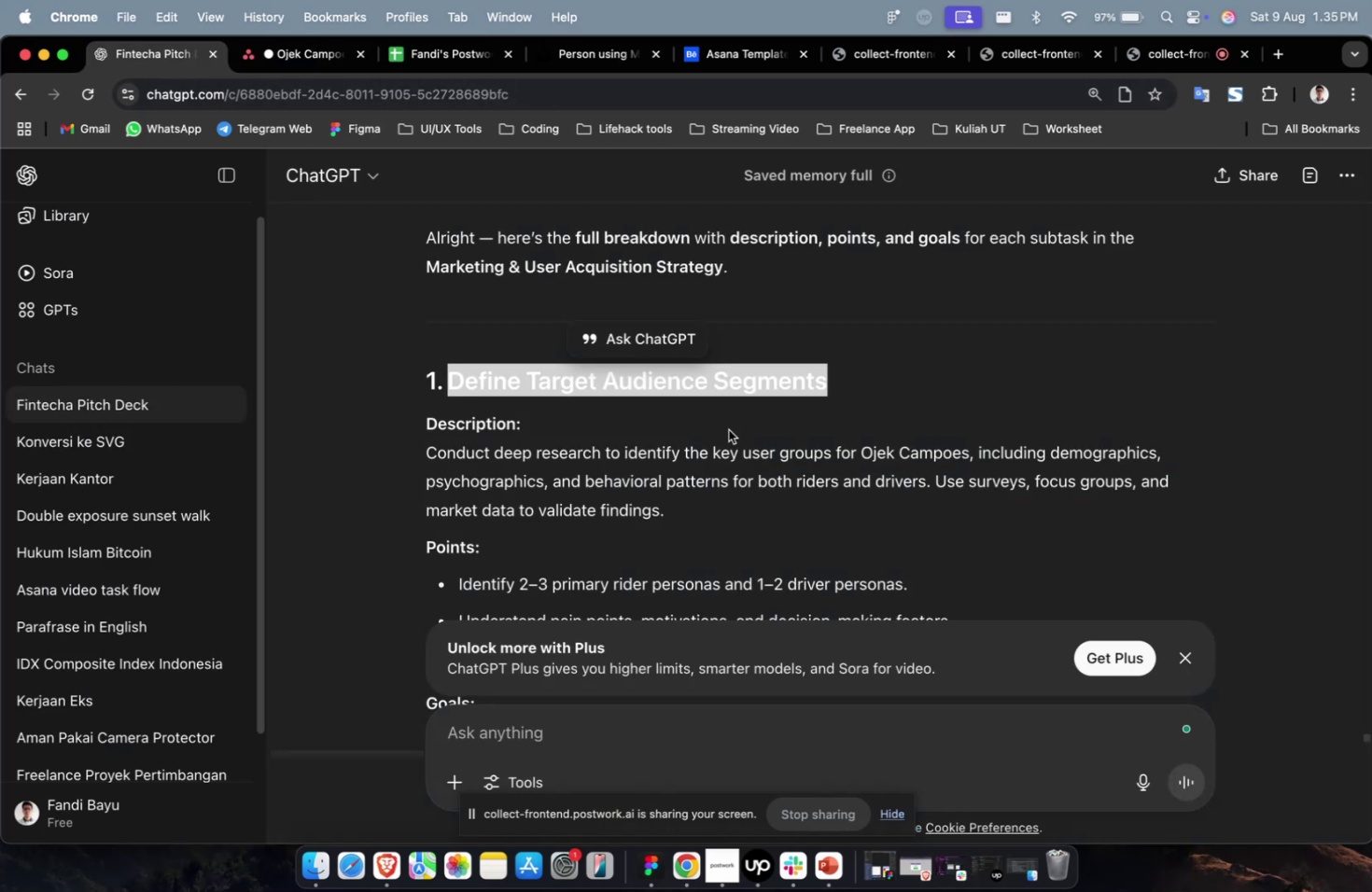 
scroll: coordinate [747, 518], scroll_direction: down, amount: 10.0
 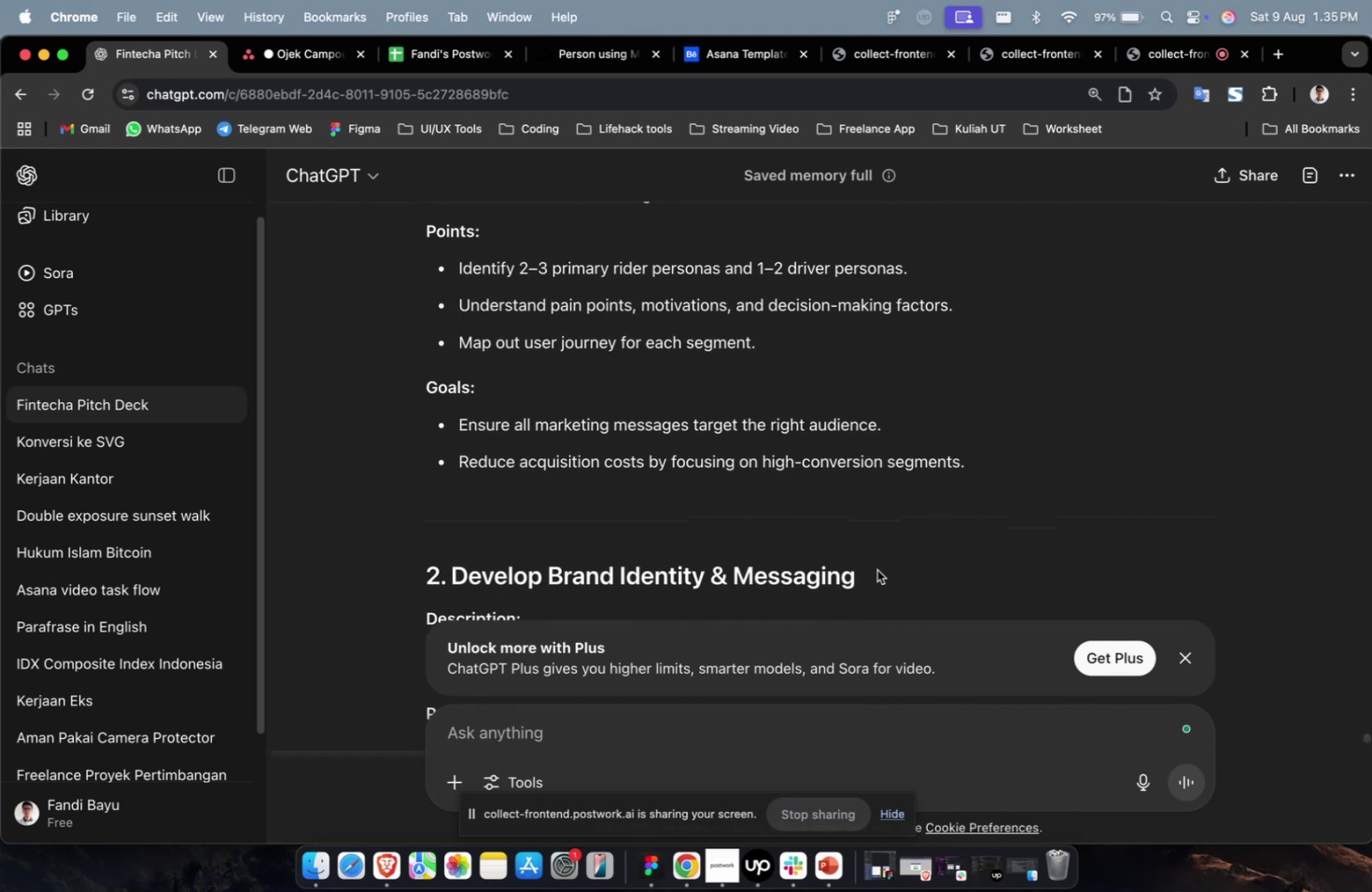 
left_click_drag(start_coordinate=[878, 571], to_coordinate=[454, 569])
 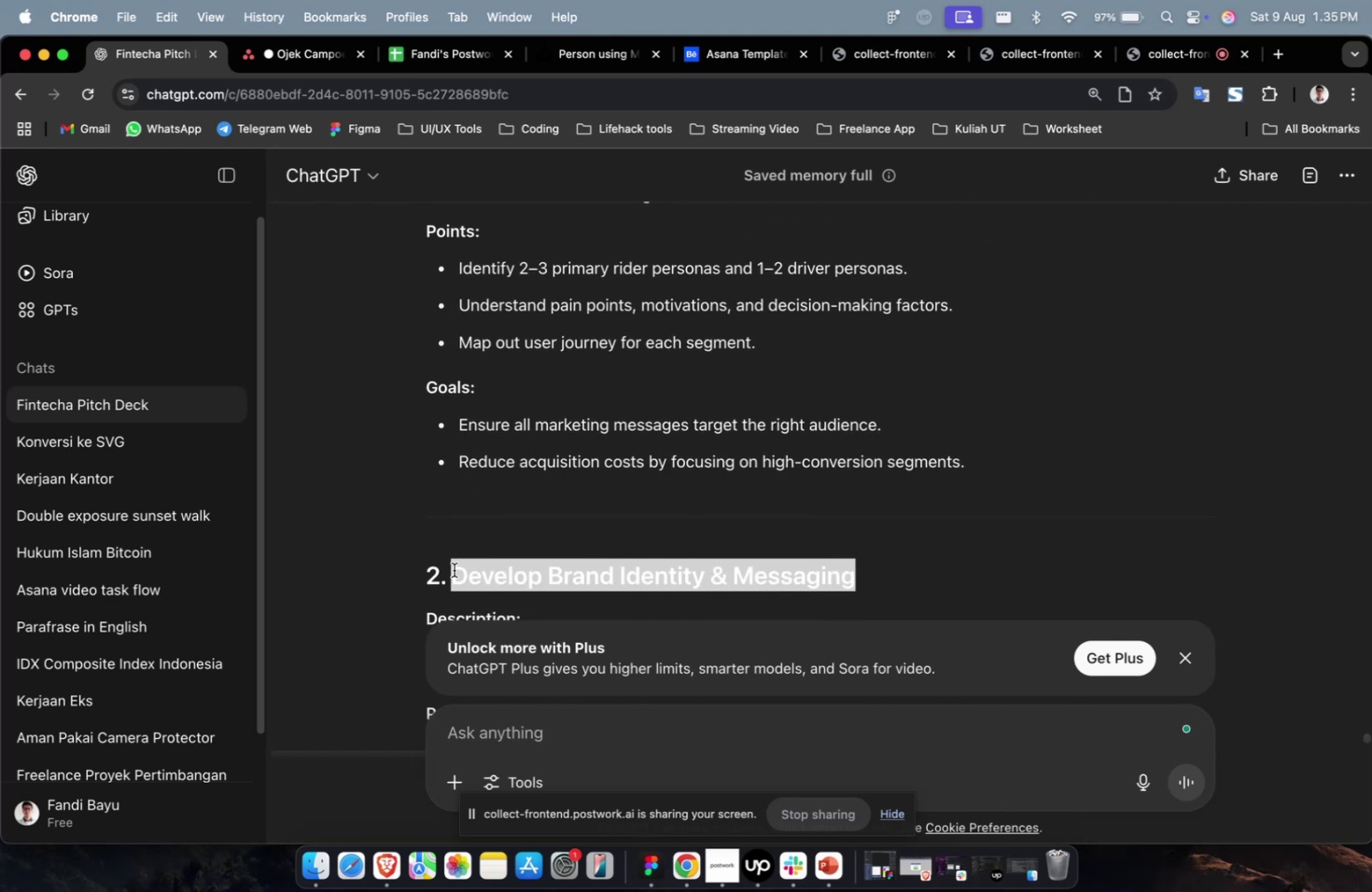 
key(Meta+C)
 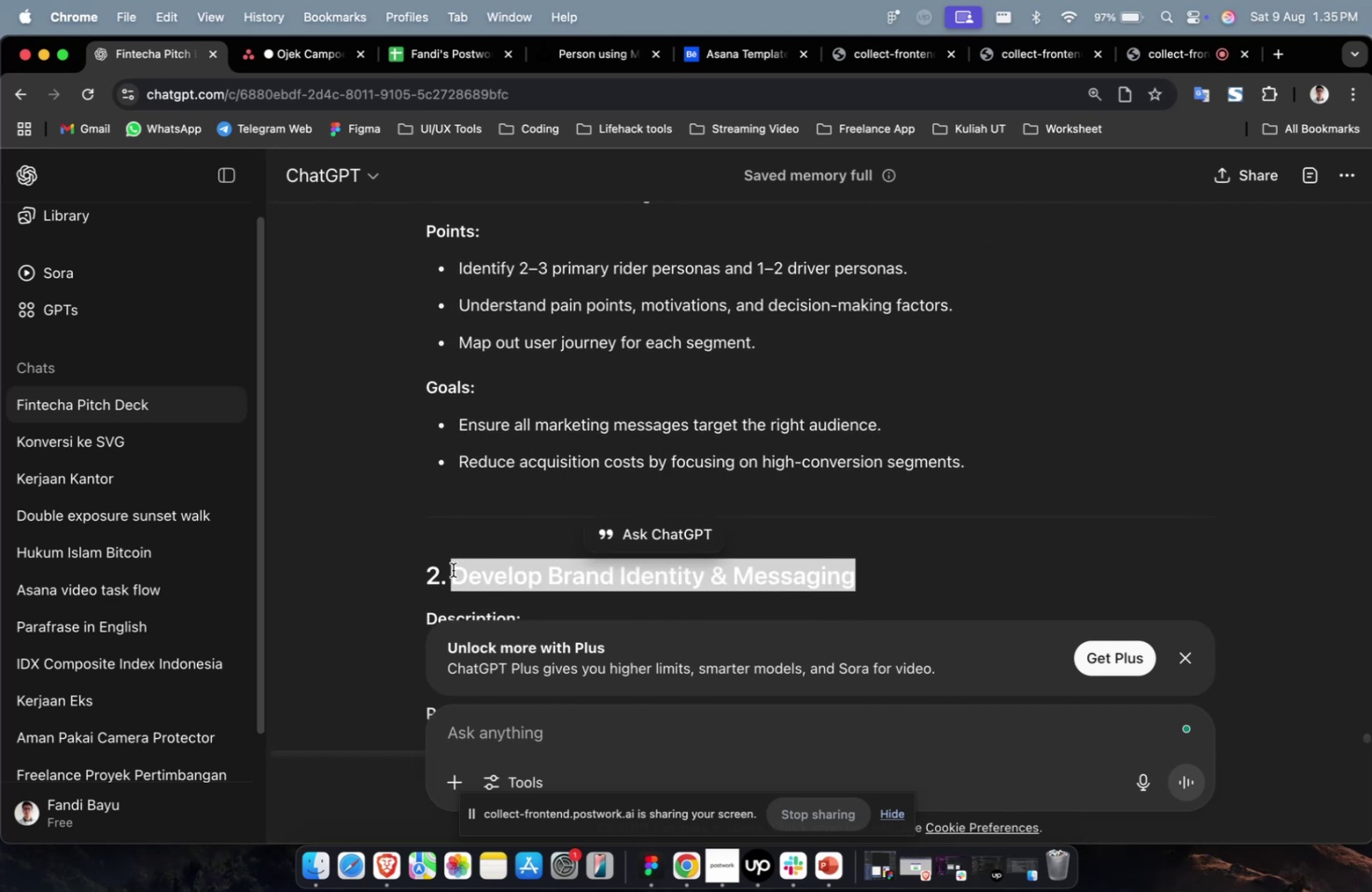 
key(Meta+C)
 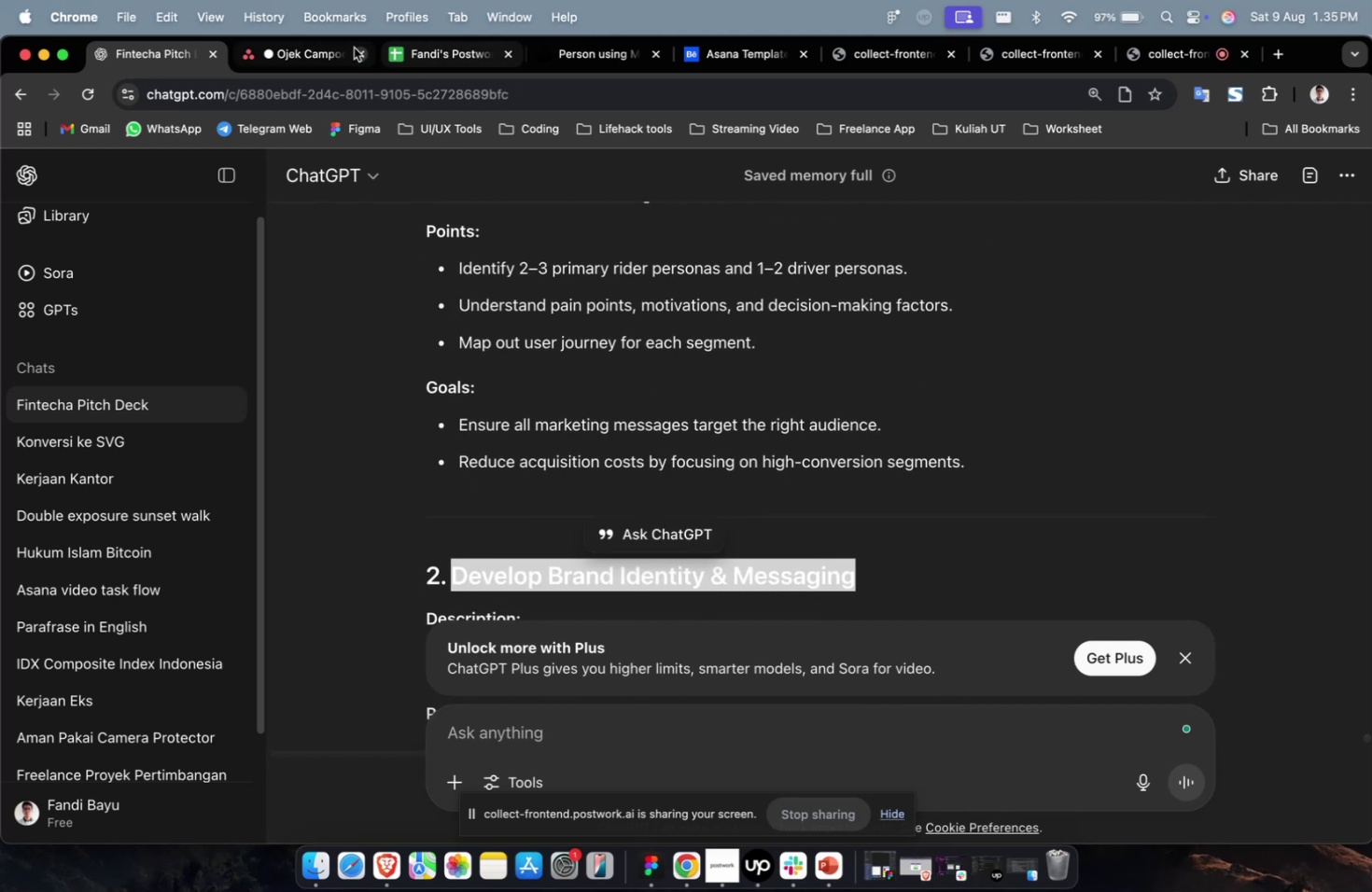 
left_click([309, 57])
 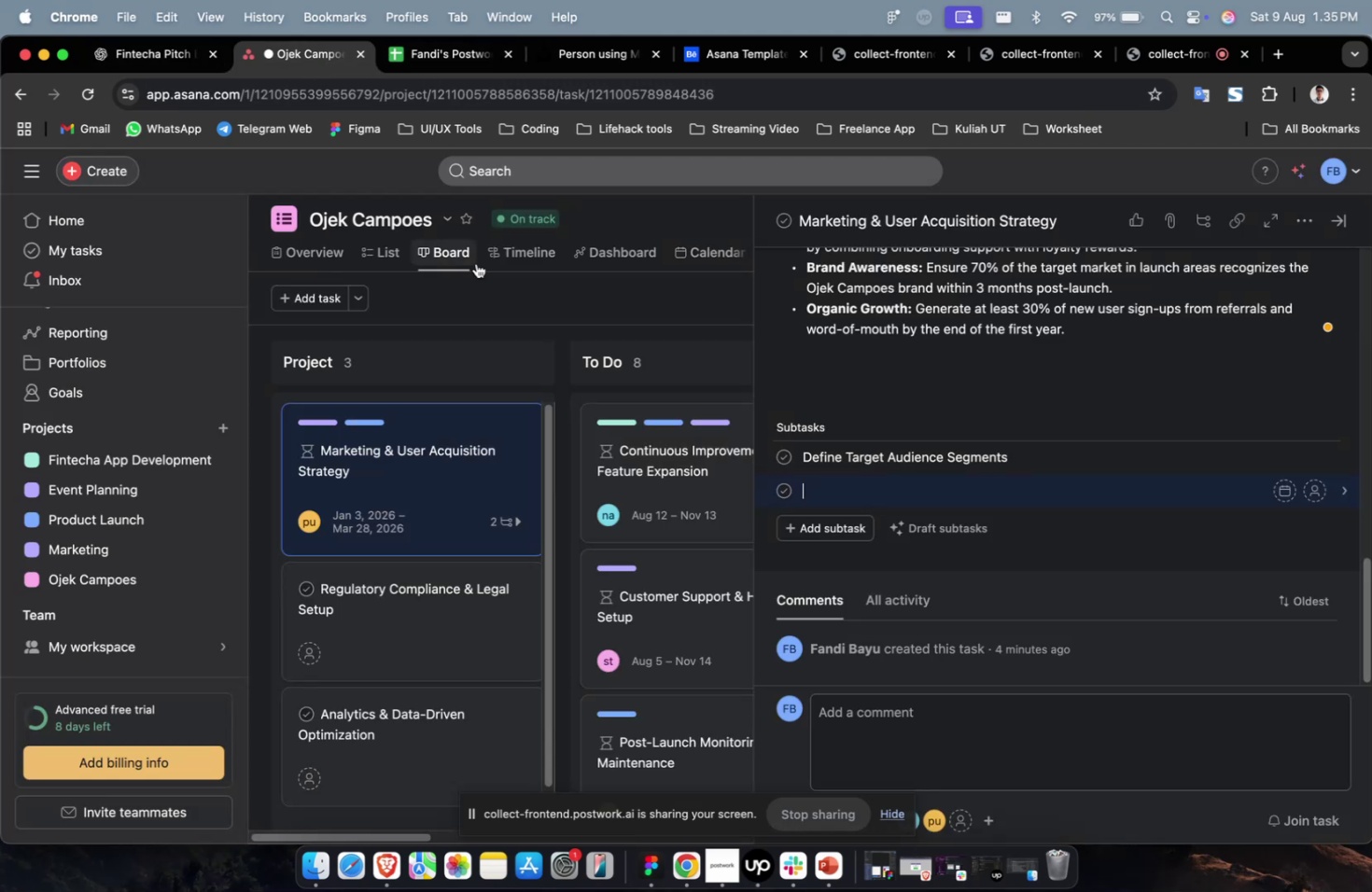 
key(Meta+V)
 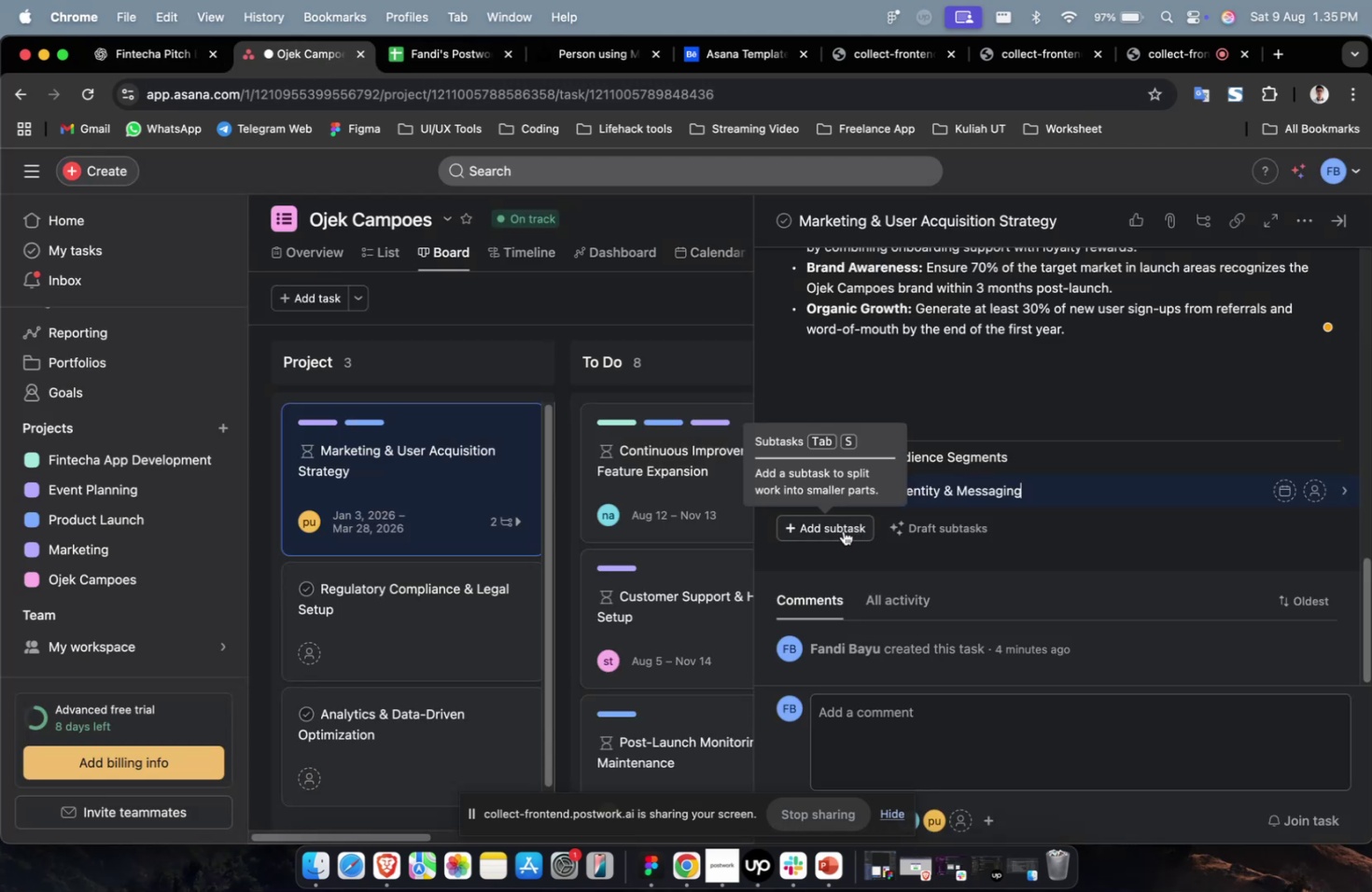 
left_click([842, 530])
 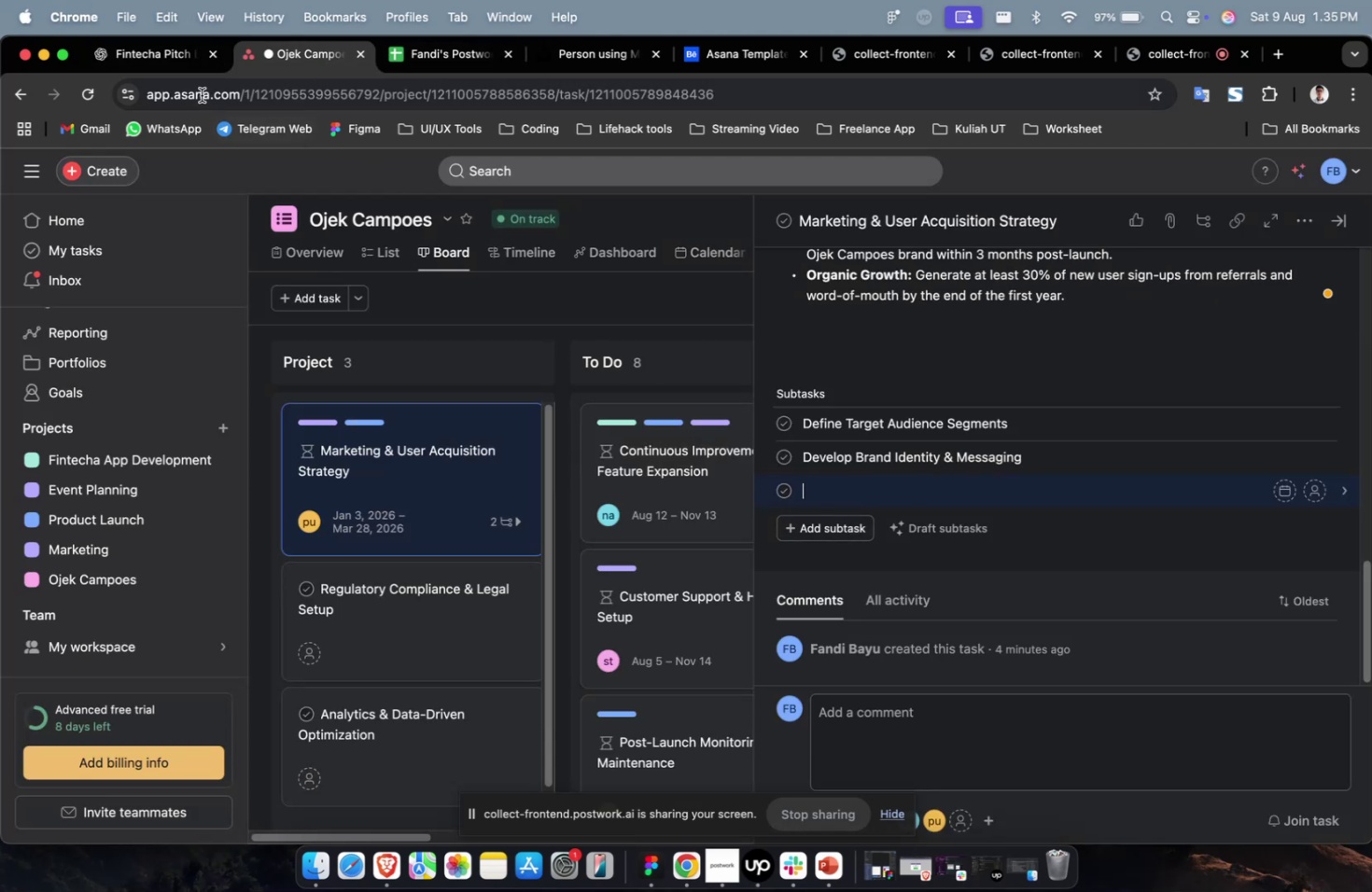 
left_click([170, 79])
 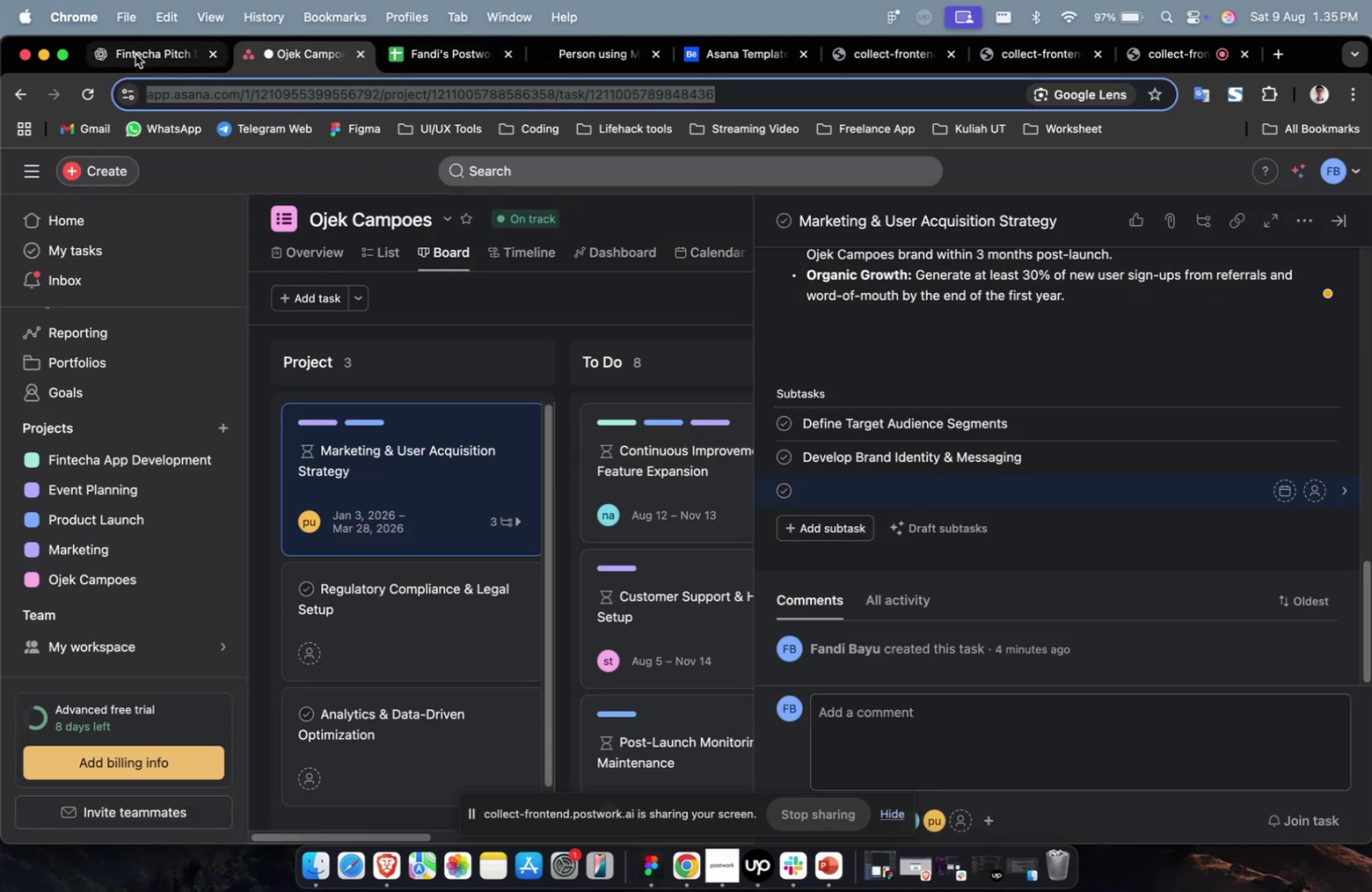 
double_click([139, 54])
 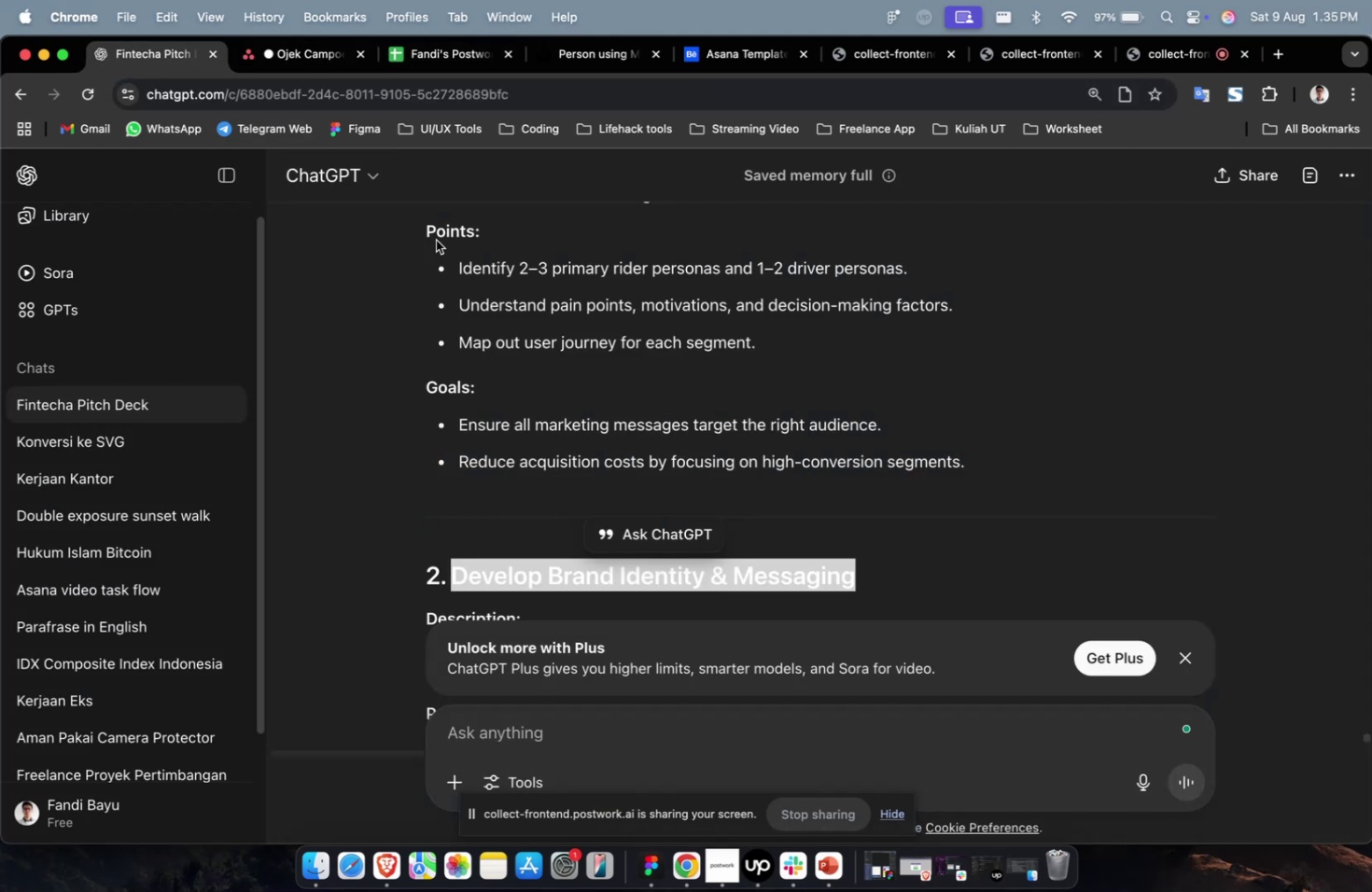 
scroll: coordinate [513, 279], scroll_direction: down, amount: 16.0
 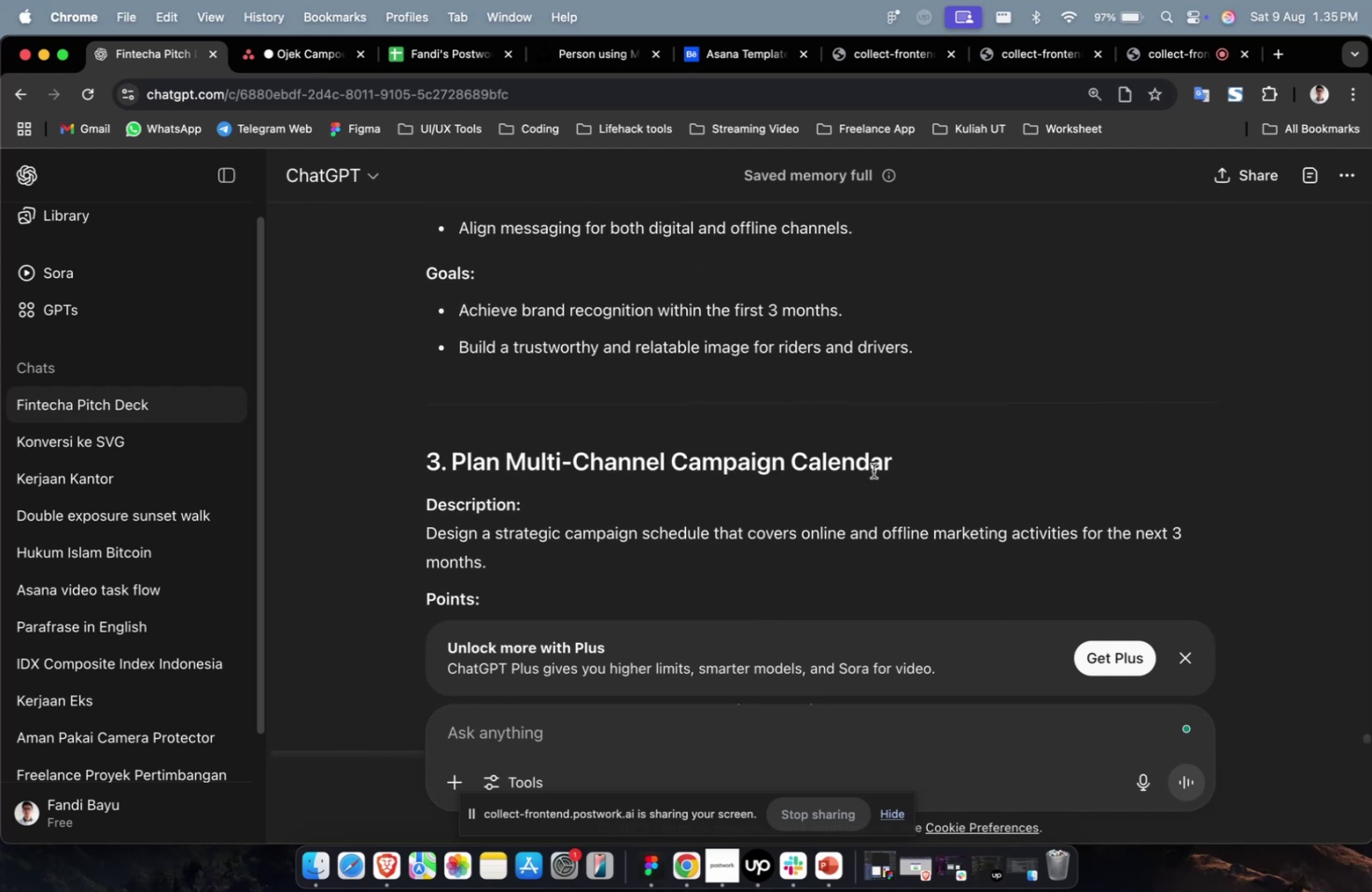 
left_click_drag(start_coordinate=[900, 477], to_coordinate=[457, 472])
 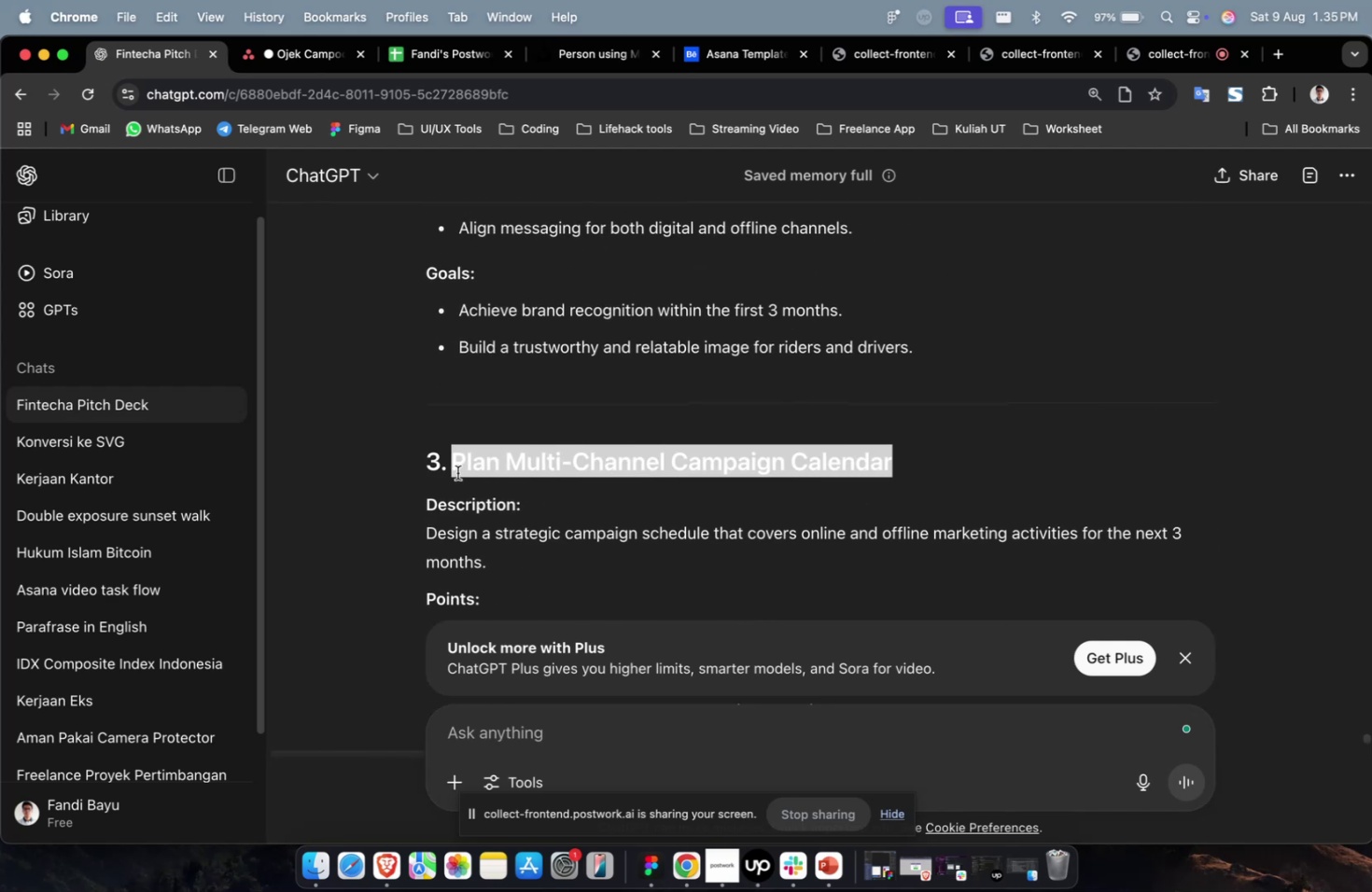 
key(Meta+CommandLeft)
 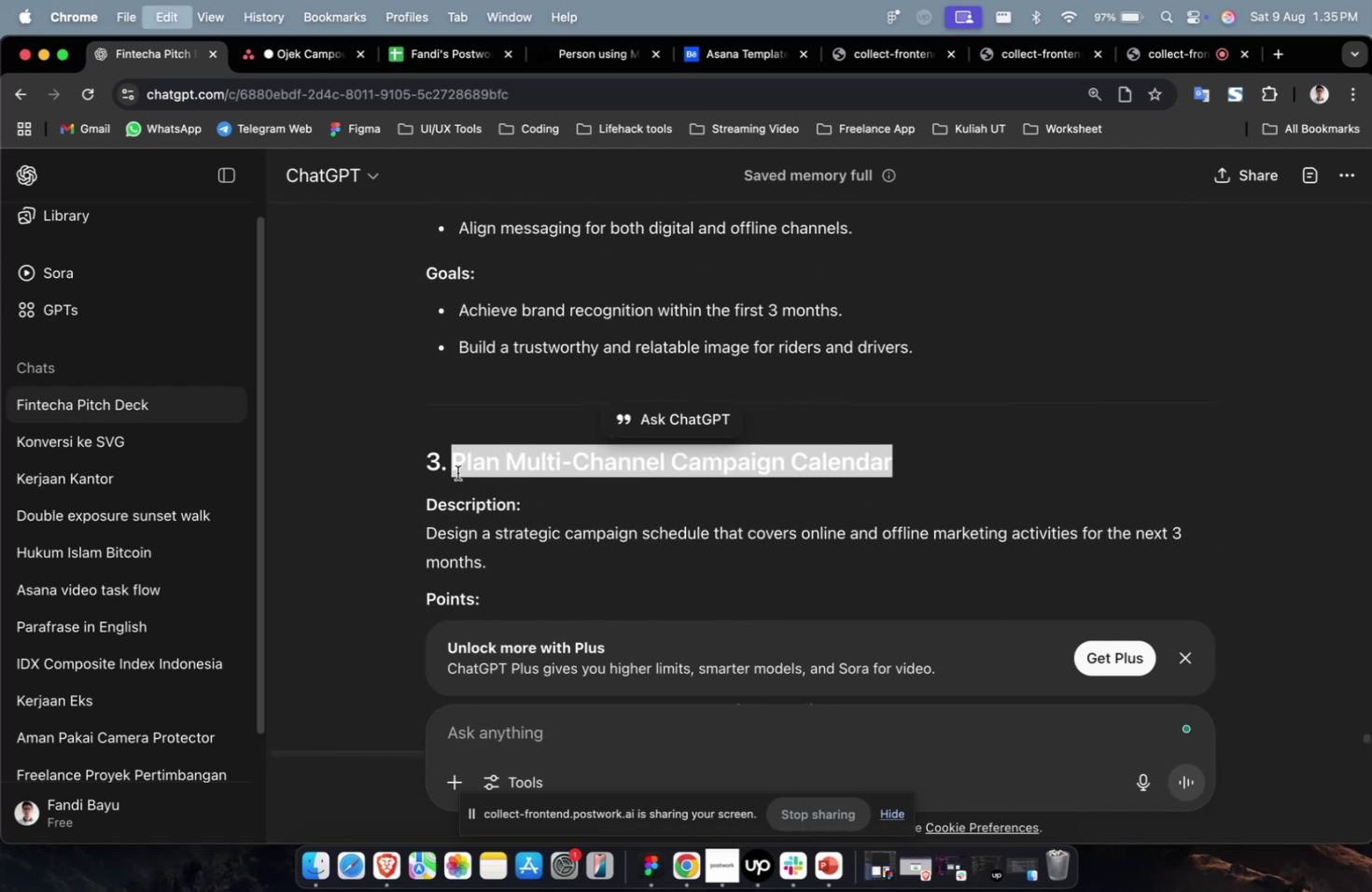 
key(Meta+C)
 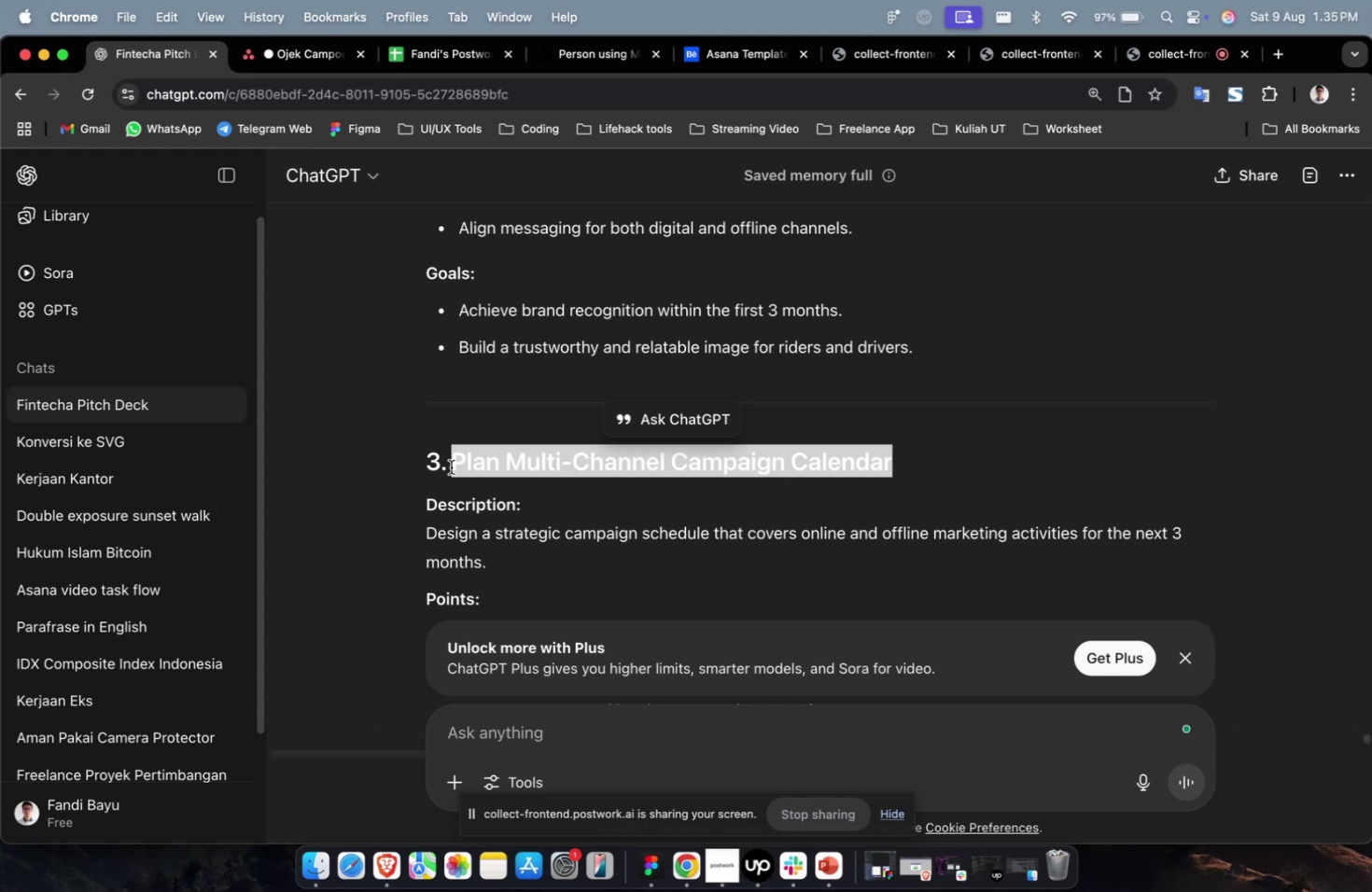 
wait(17.27)
 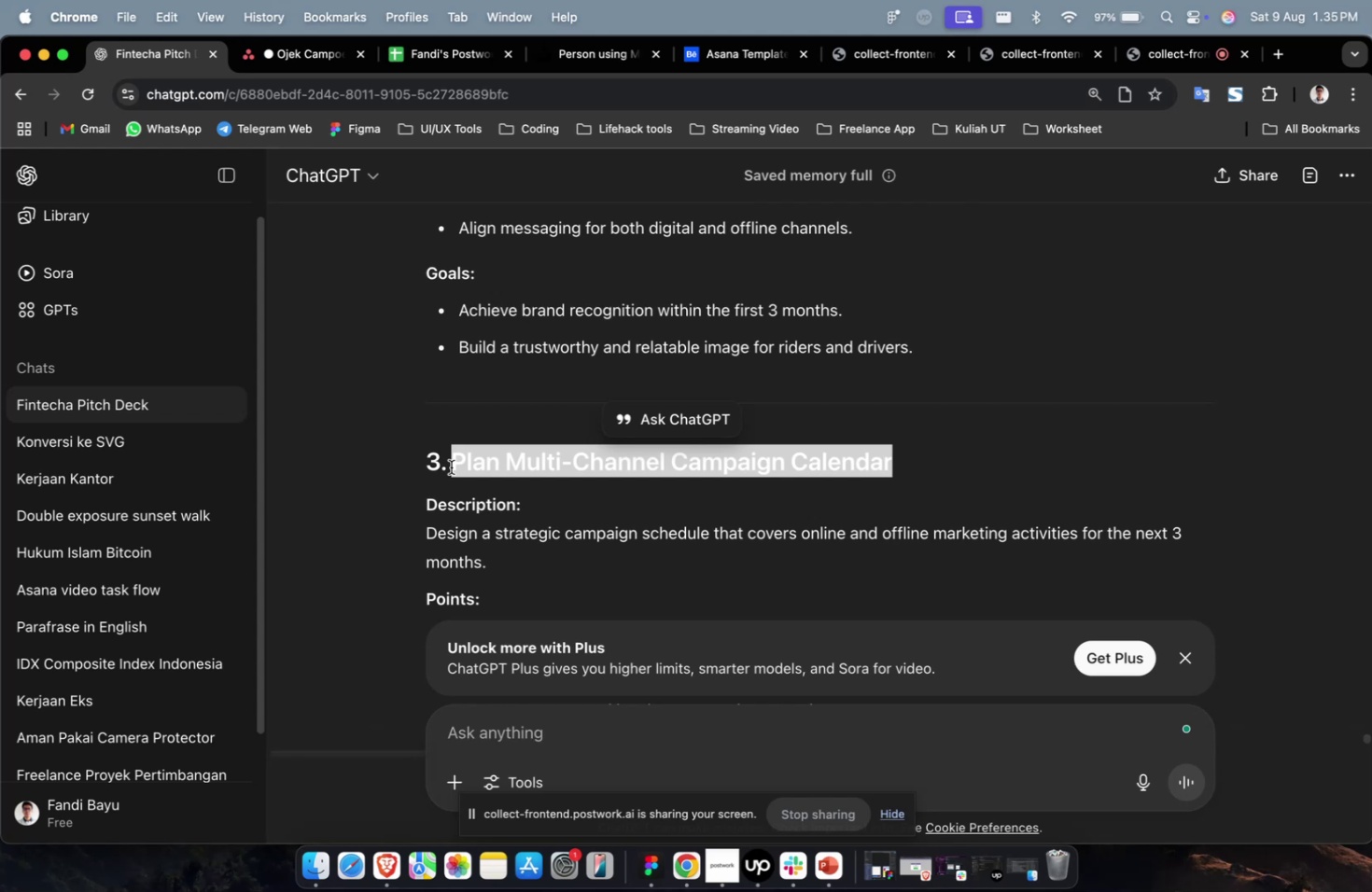 
double_click([304, 68])
 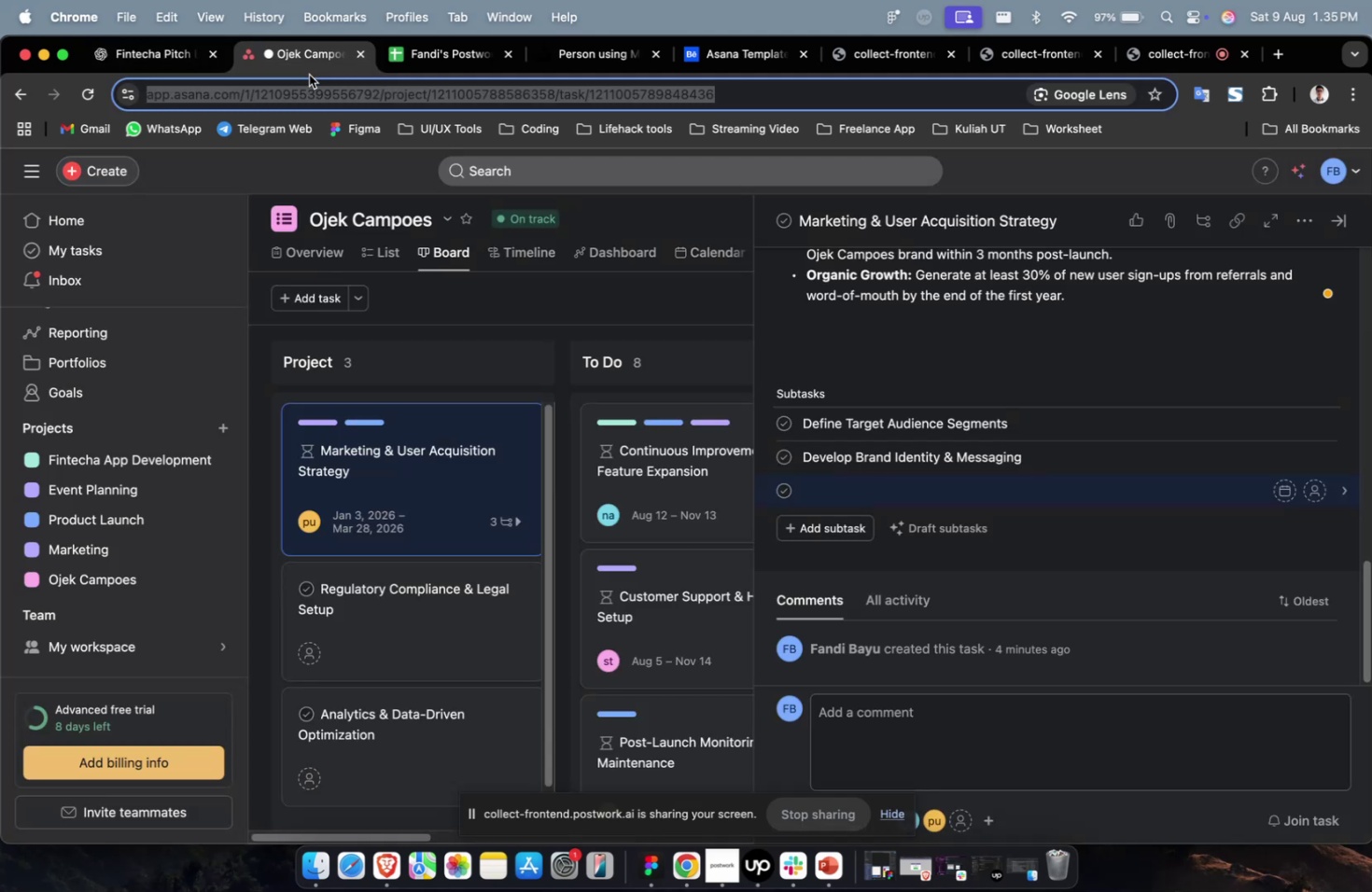 
key(Meta+V)
 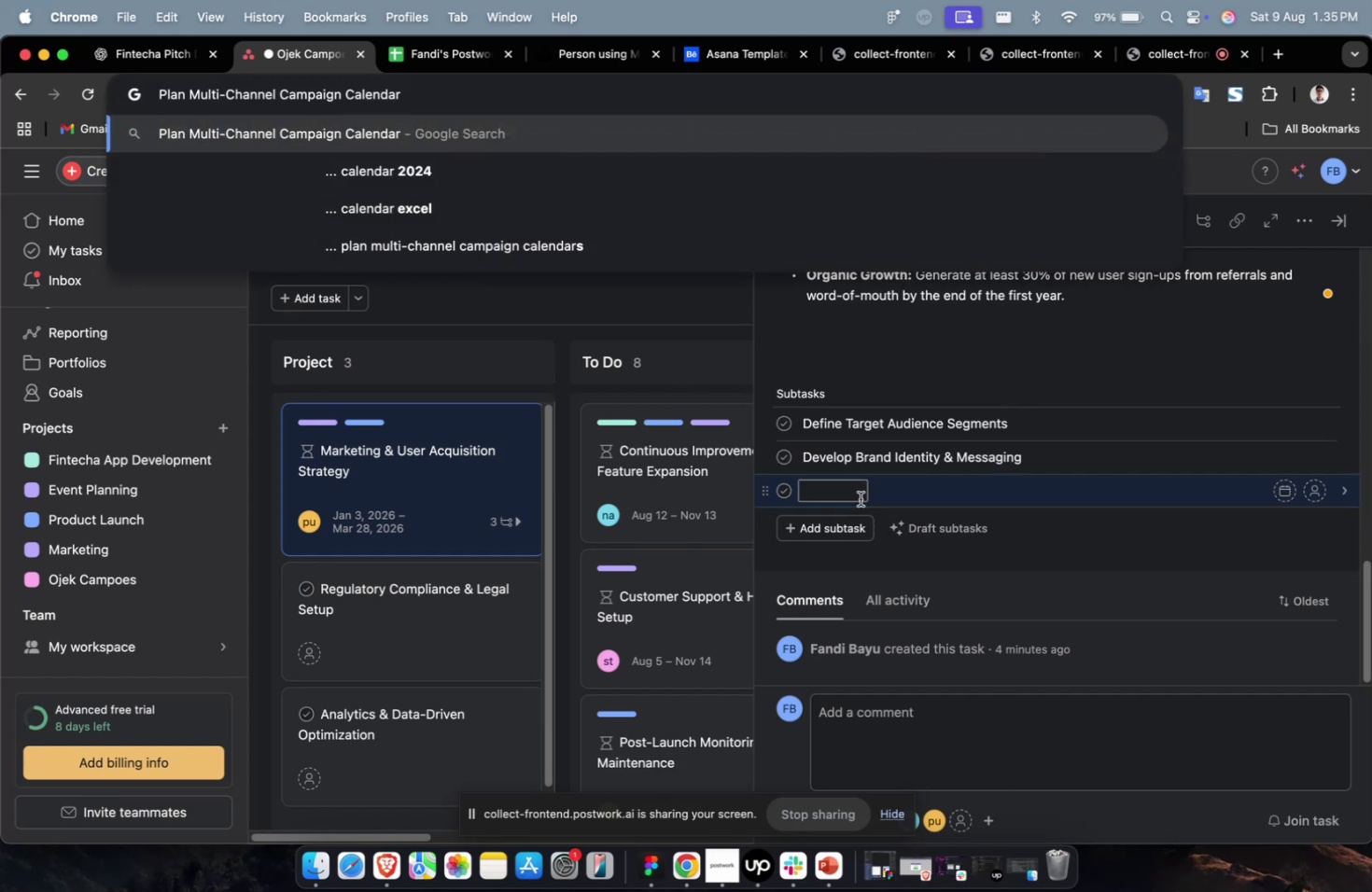 
left_click([861, 496])
 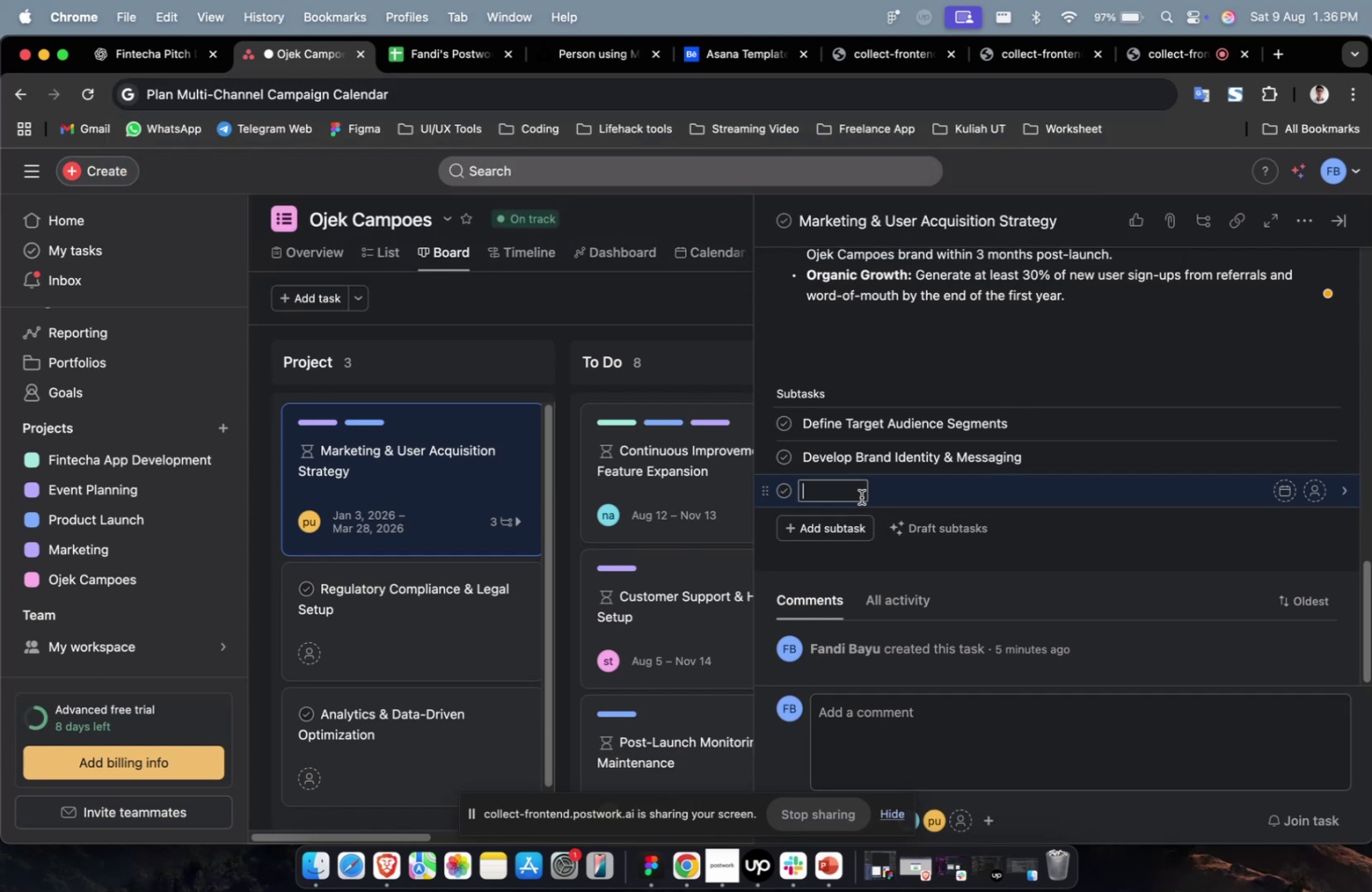 
hold_key(key=CommandLeft, duration=0.54)
 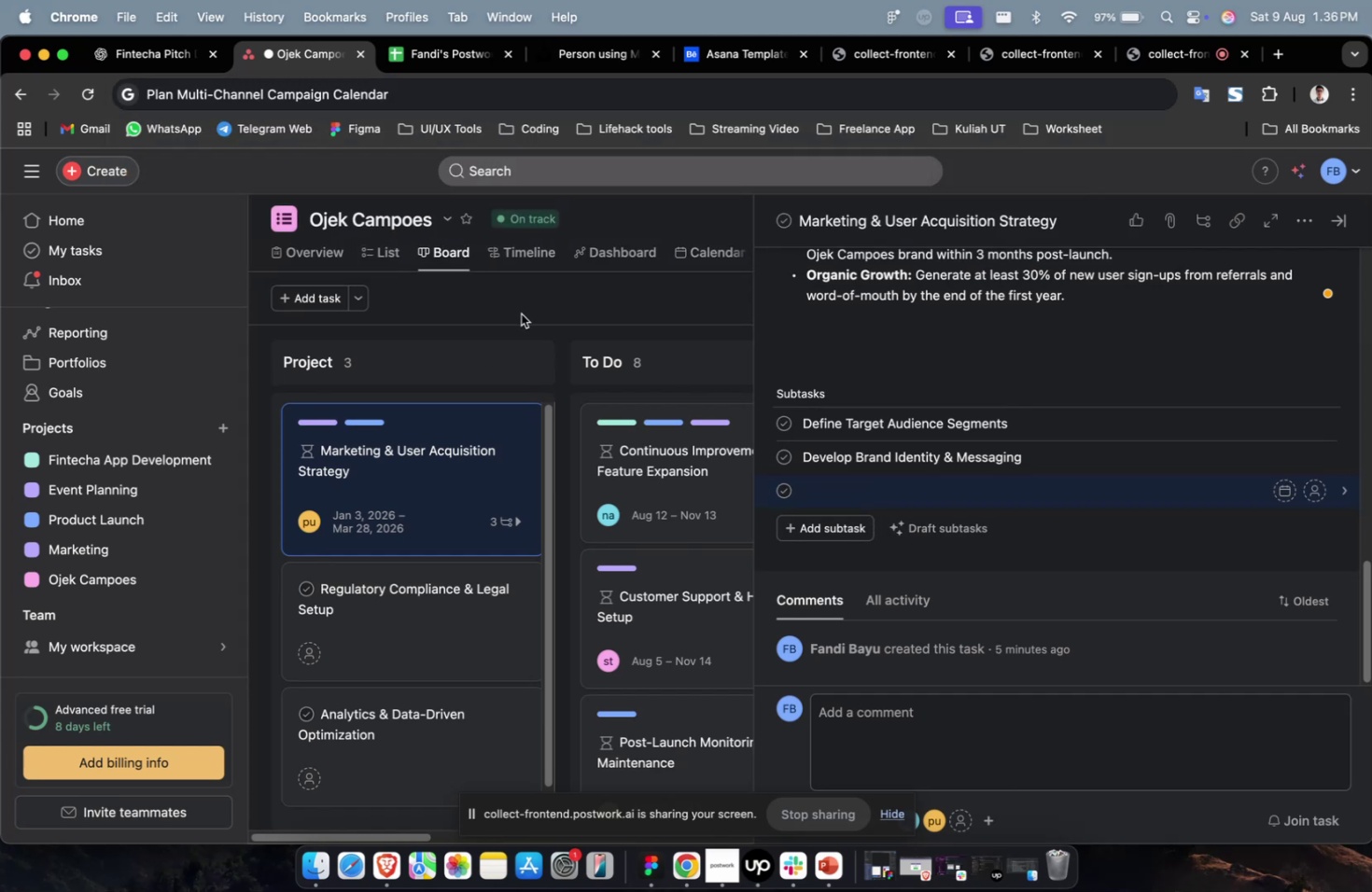 
key(Meta+CommandLeft)
 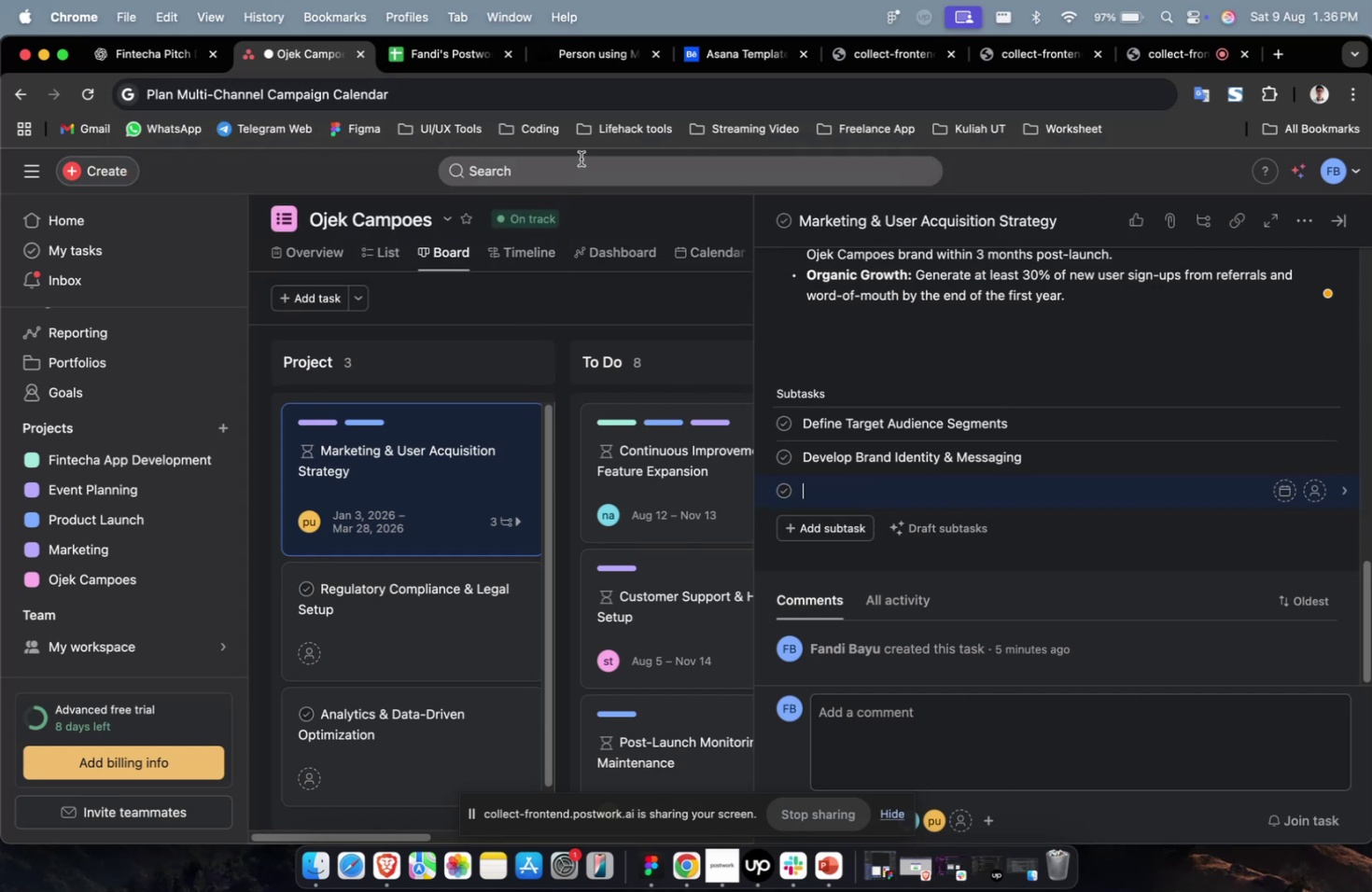 
key(Meta+CommandLeft)
 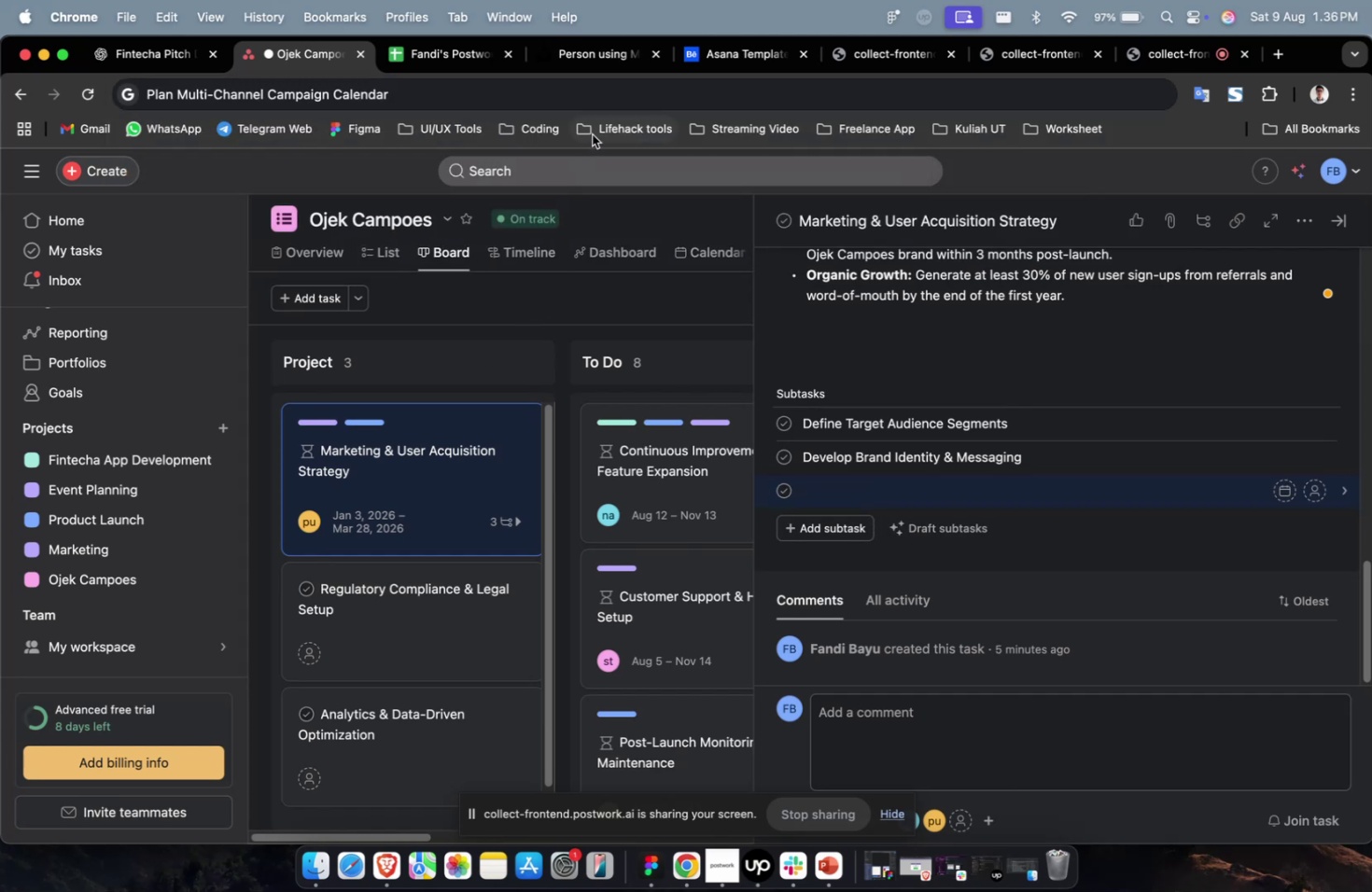 
key(Meta+R)
 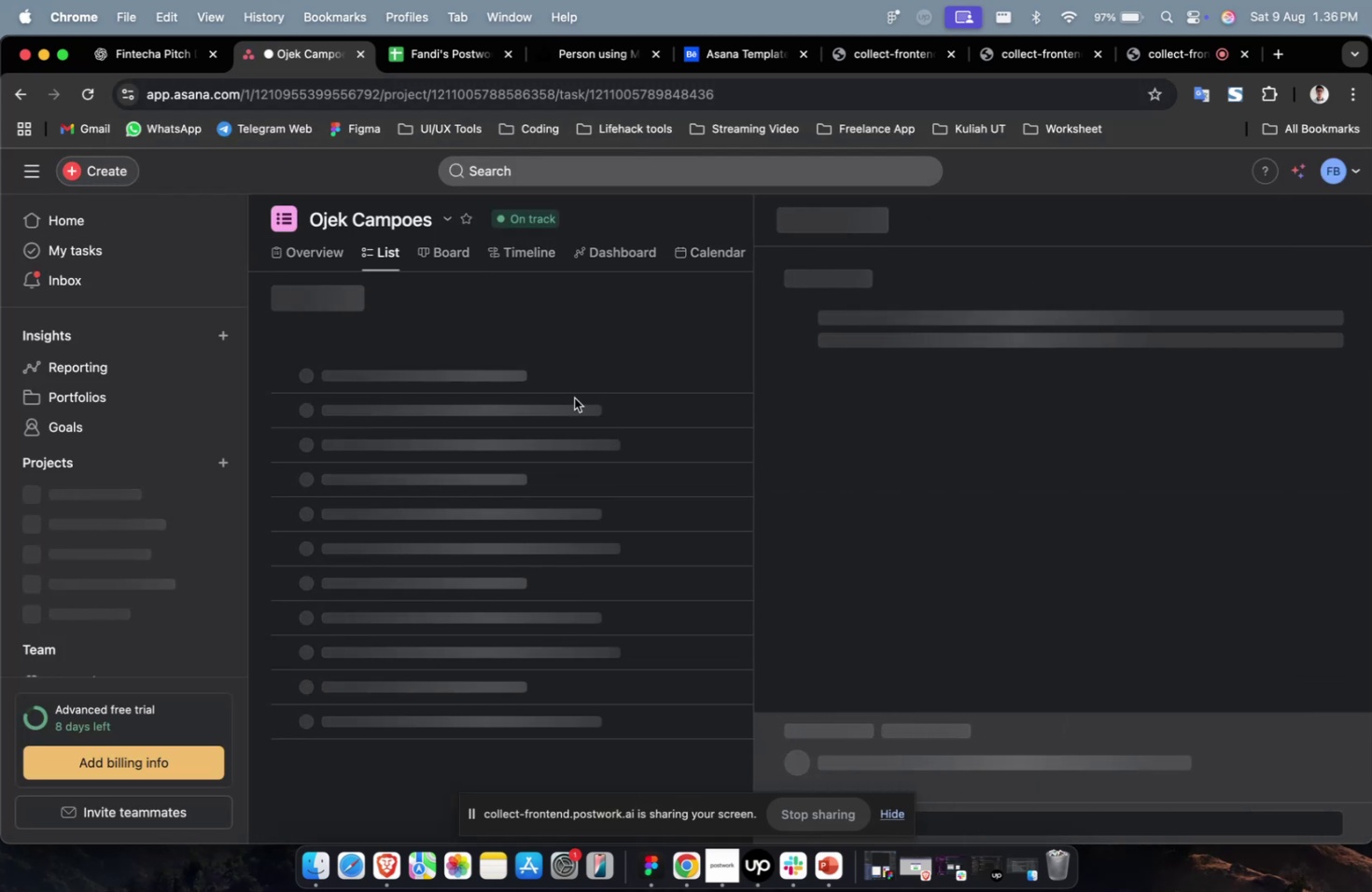 
scroll: coordinate [905, 490], scroll_direction: down, amount: 8.0
 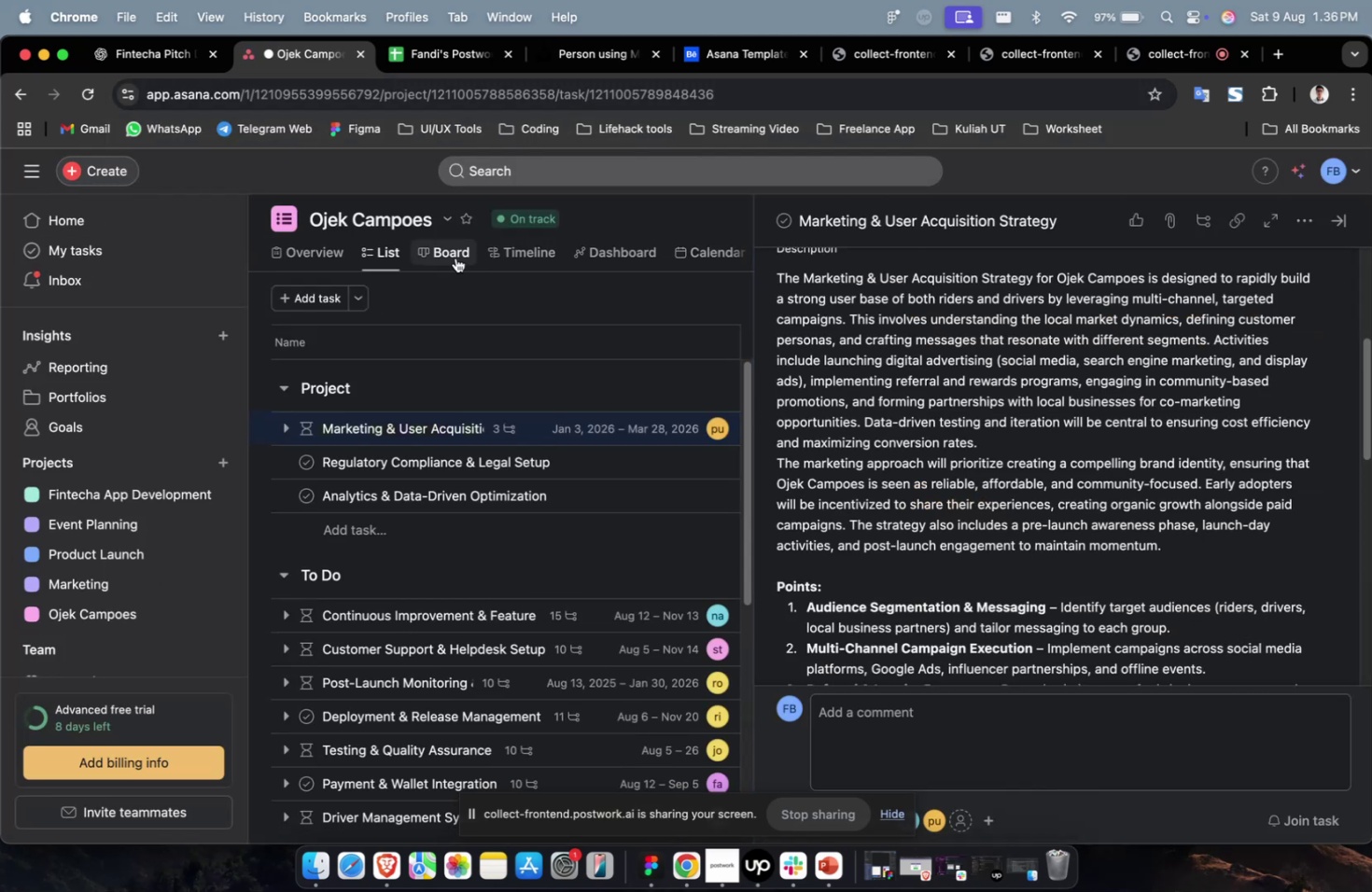 
left_click([452, 253])
 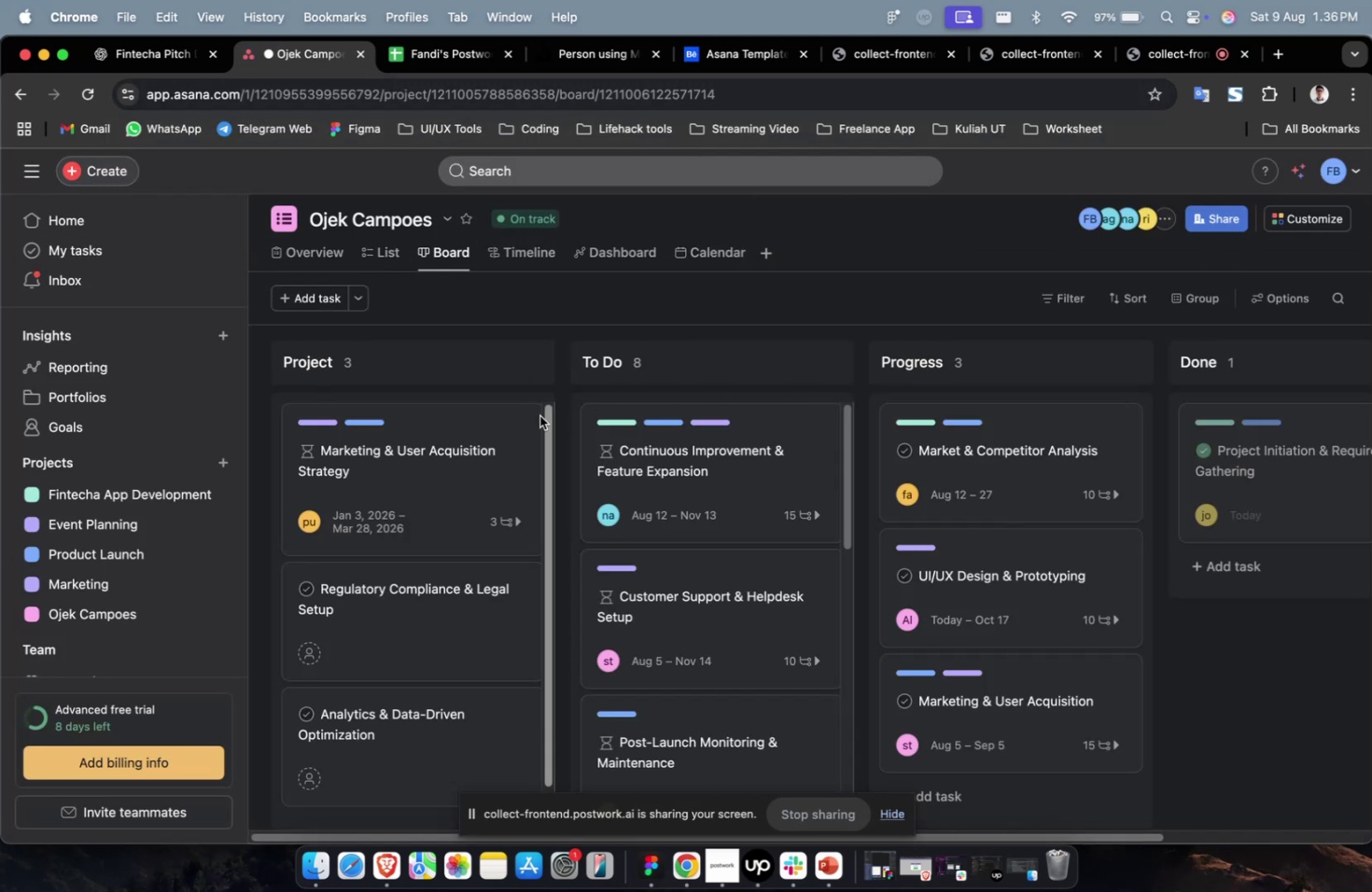 
left_click([450, 447])
 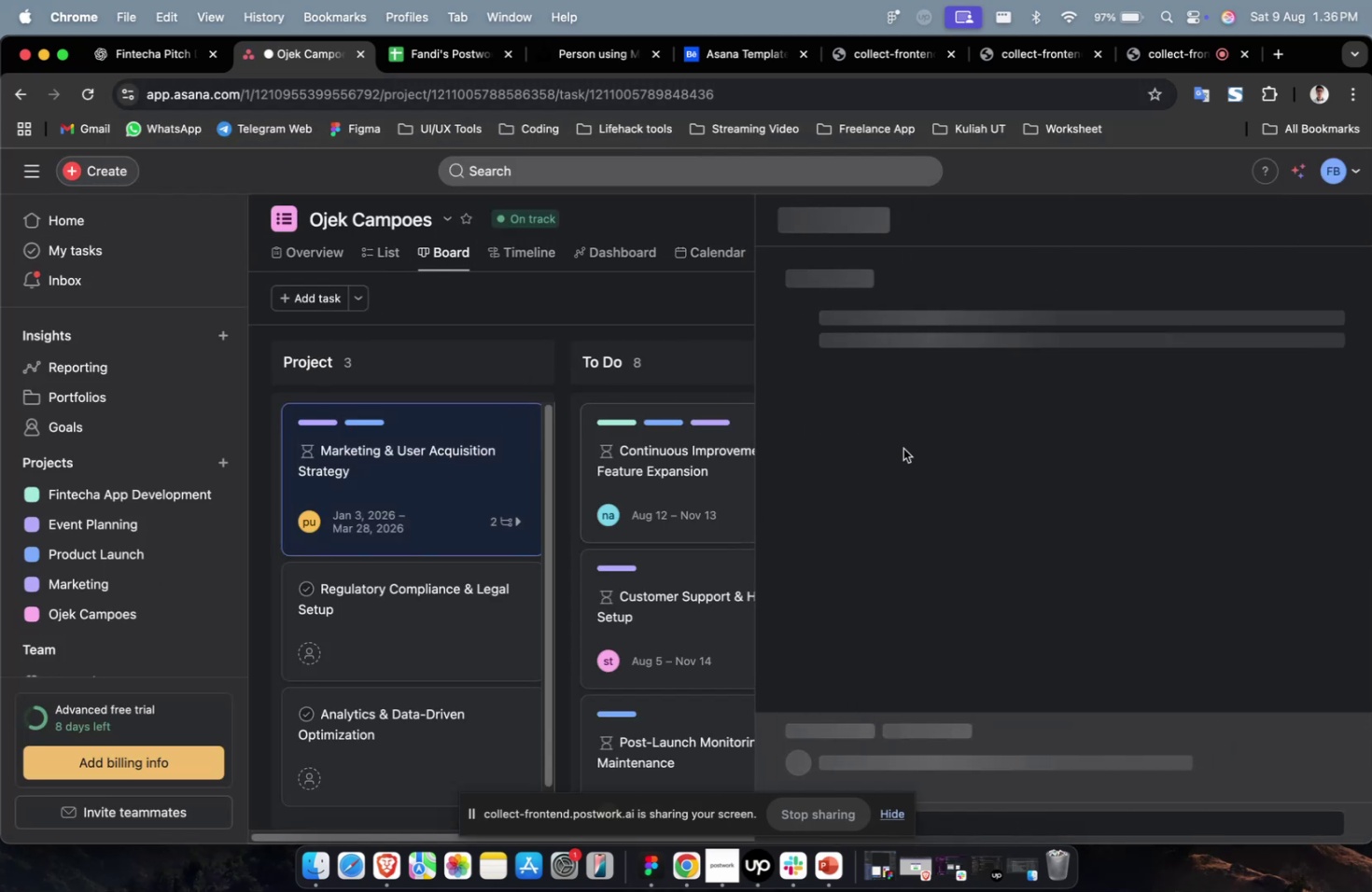 
scroll: coordinate [914, 449], scroll_direction: down, amount: 32.0
 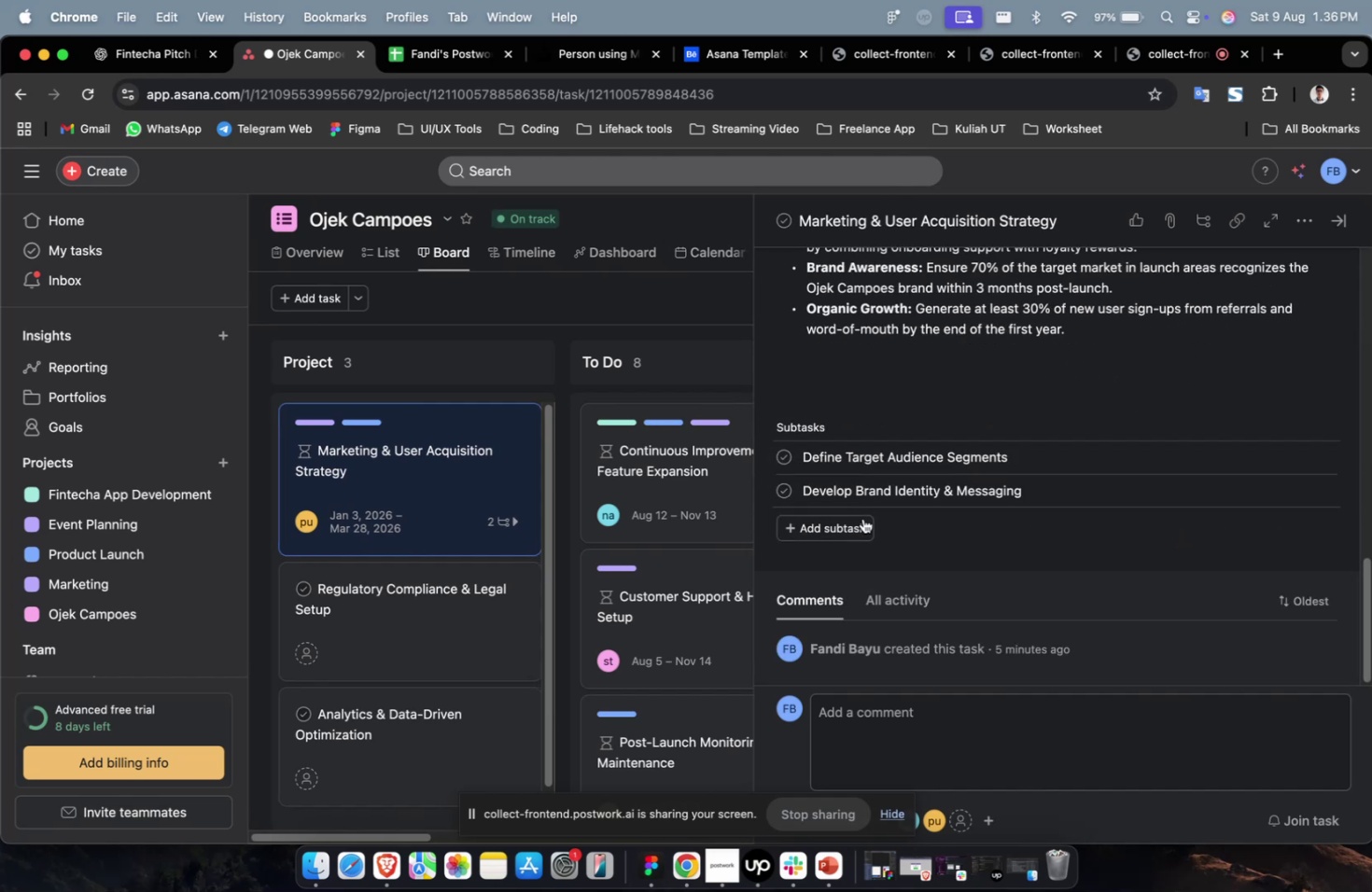 
left_click([857, 525])
 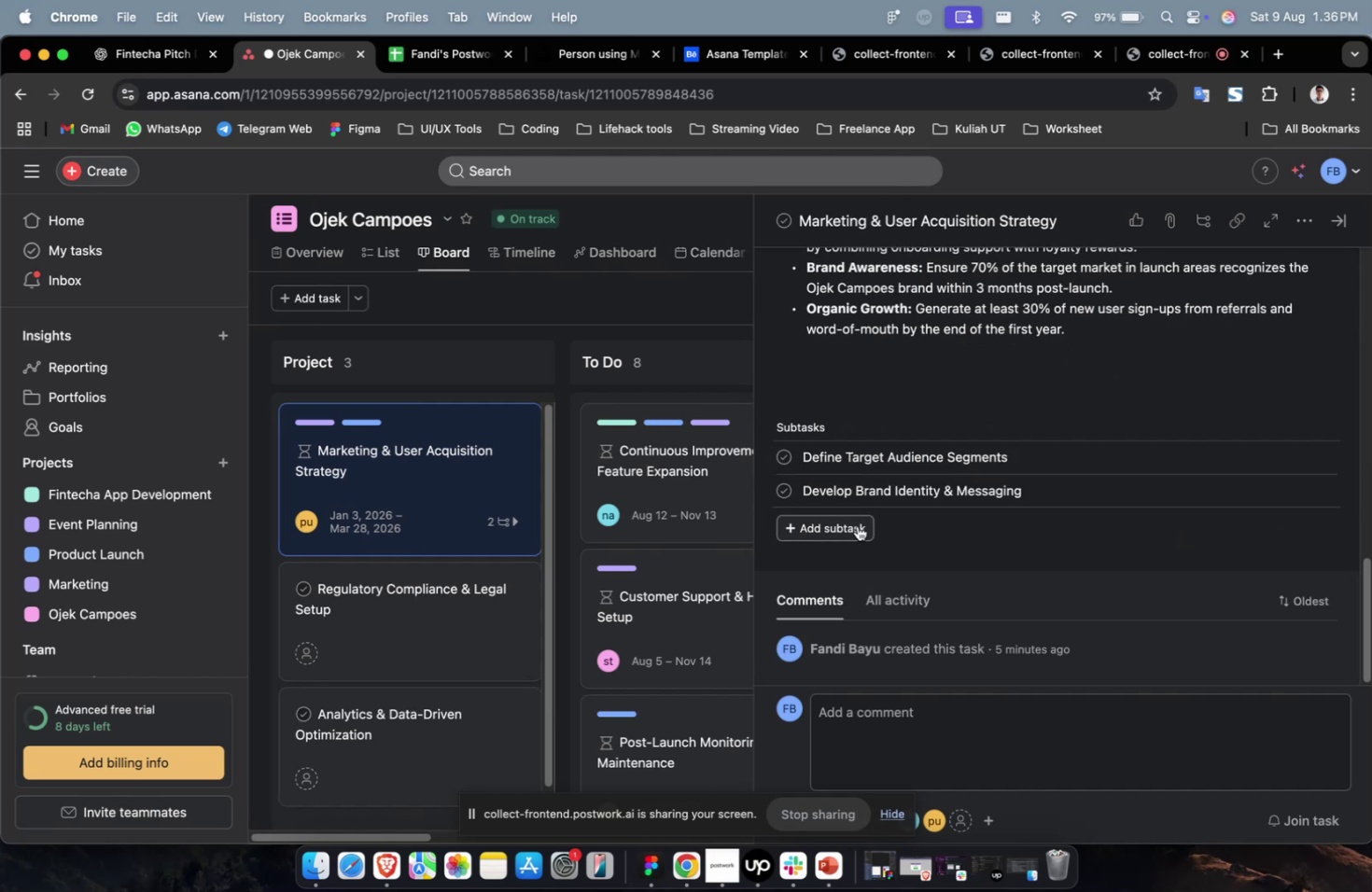 
key(Meta+V)
 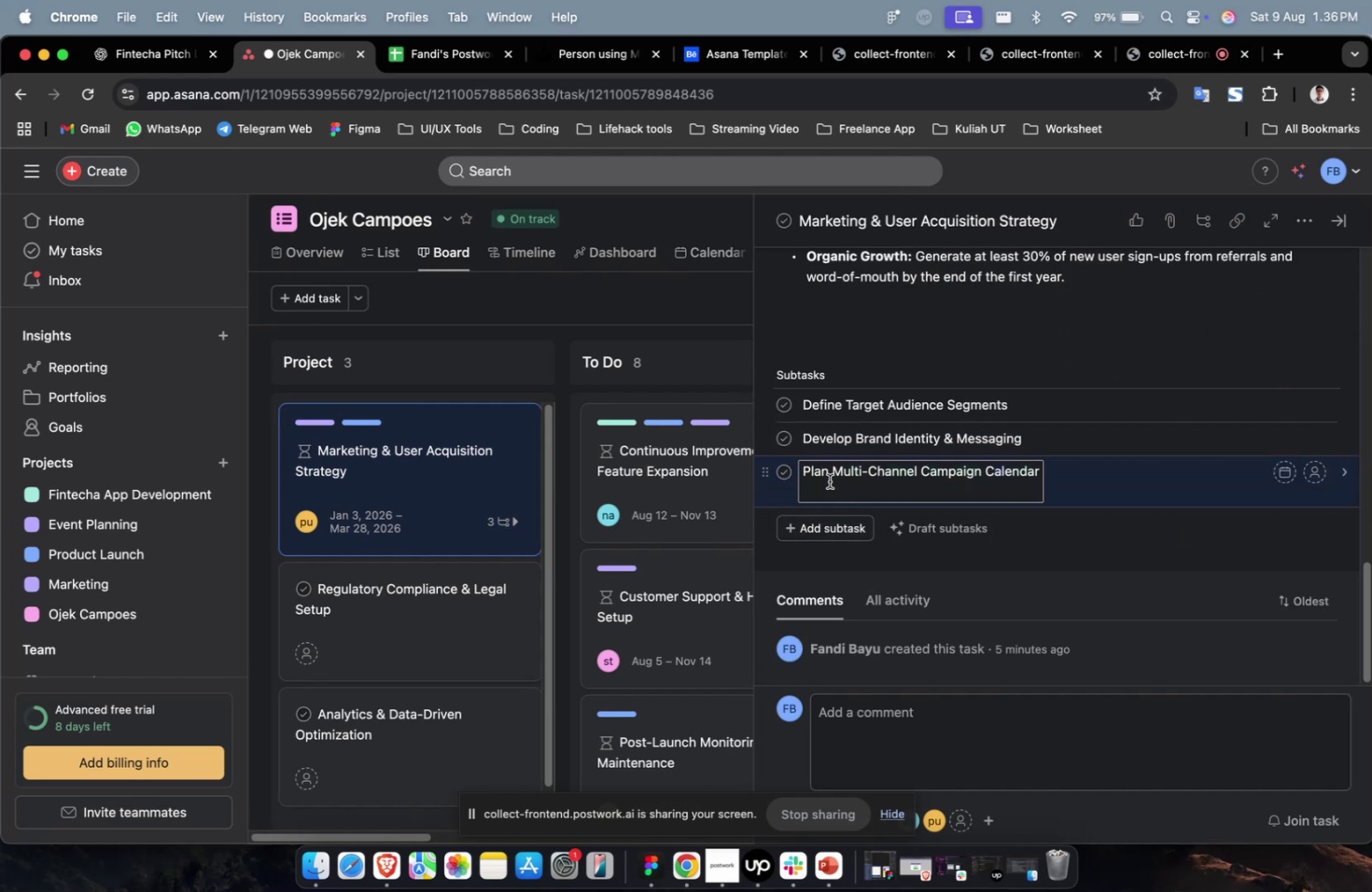 
key(Backspace)
 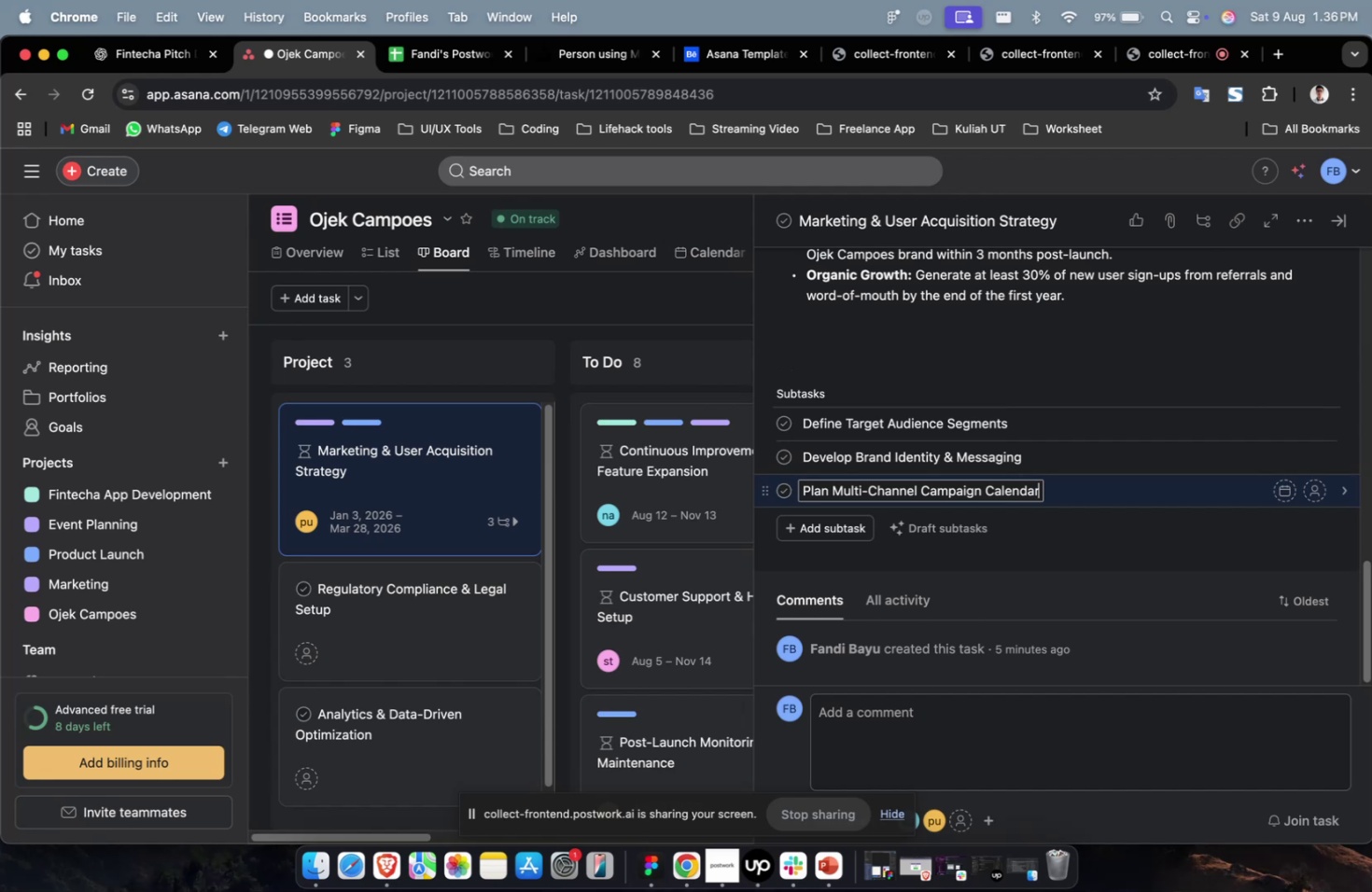 
wait(20.11)
 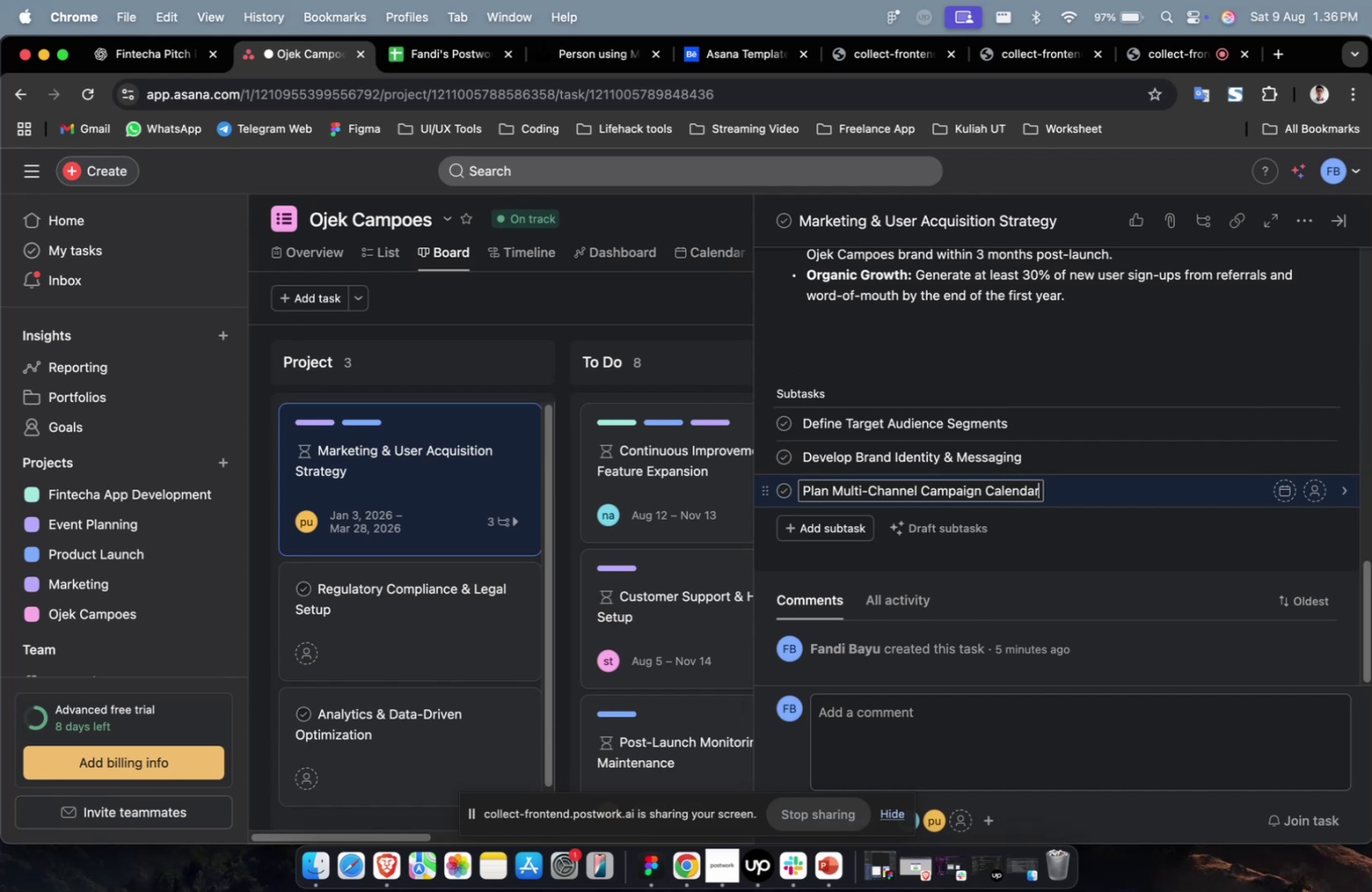 
left_click([173, 69])
 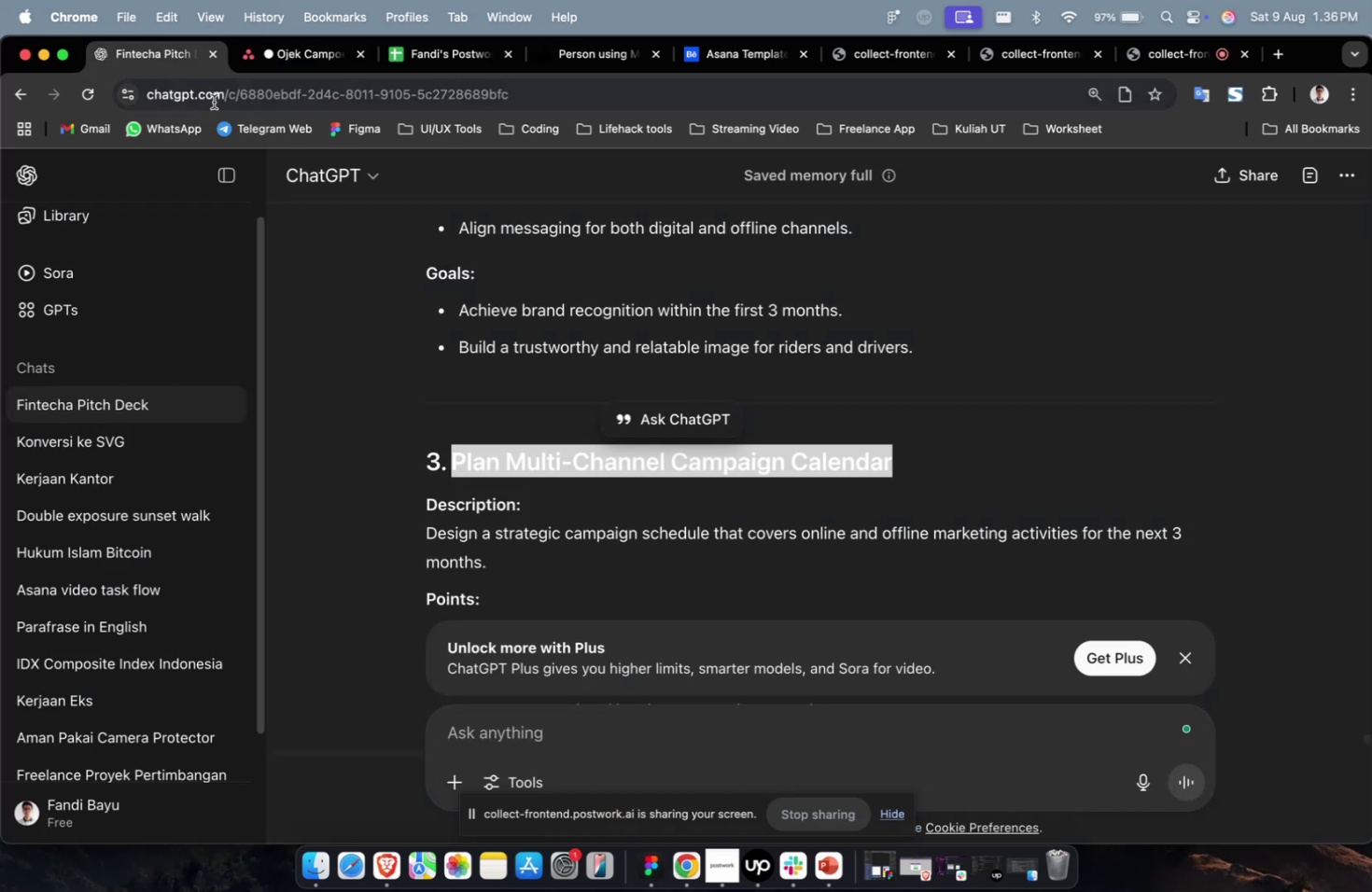 
scroll: coordinate [488, 293], scroll_direction: down, amount: 17.0
 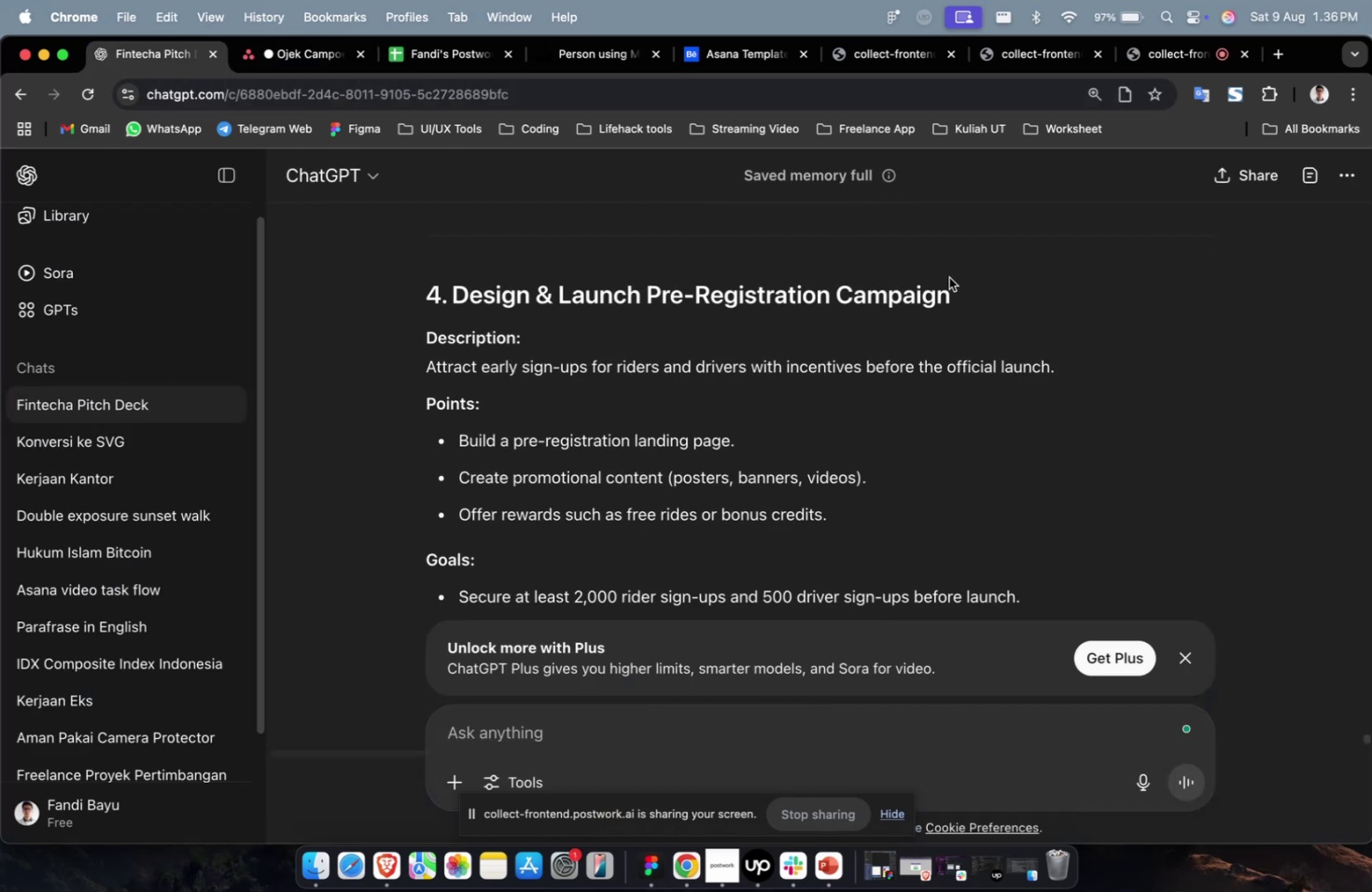 
left_click_drag(start_coordinate=[957, 288], to_coordinate=[456, 308])
 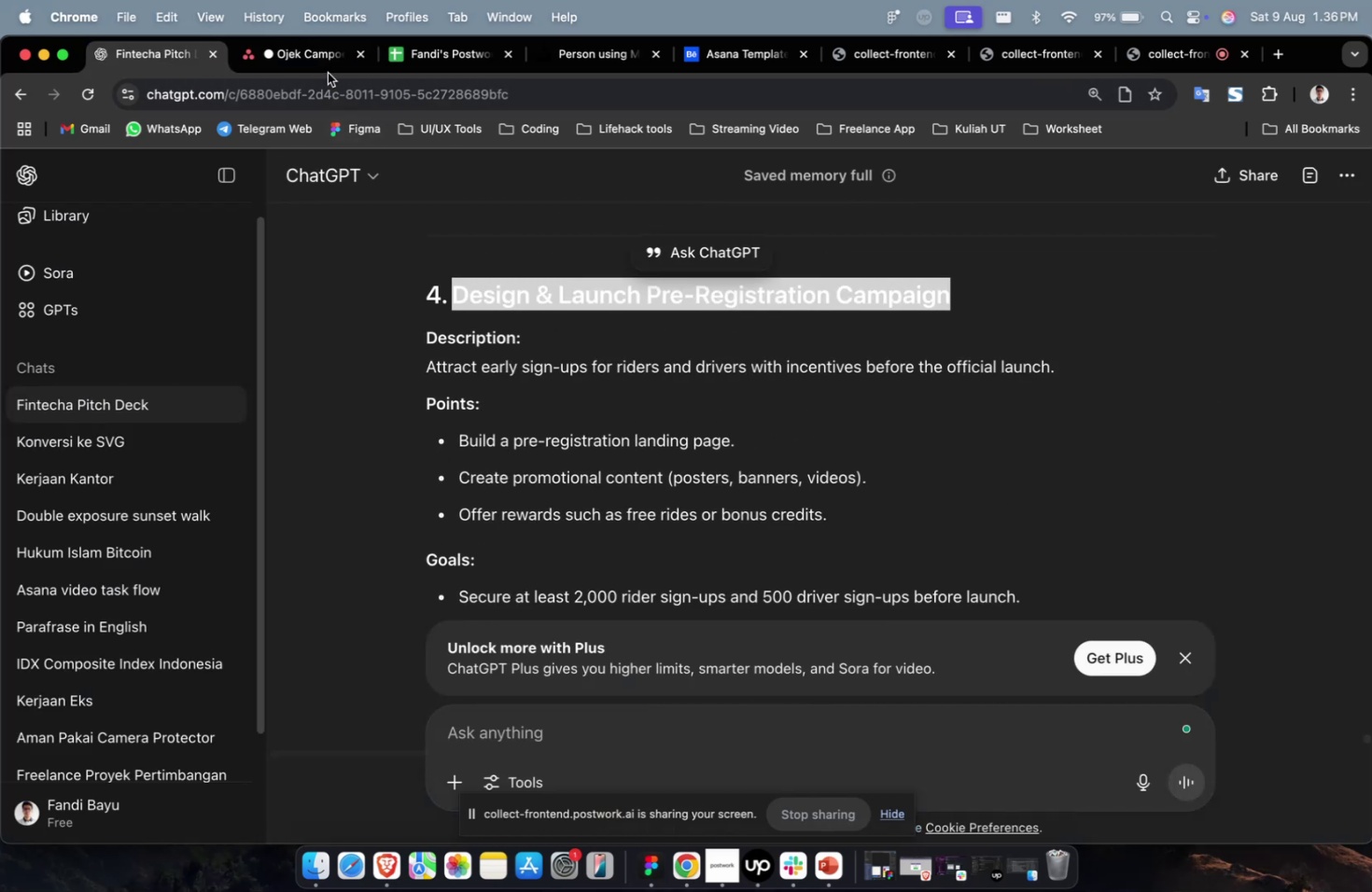 
key(Meta+C)
 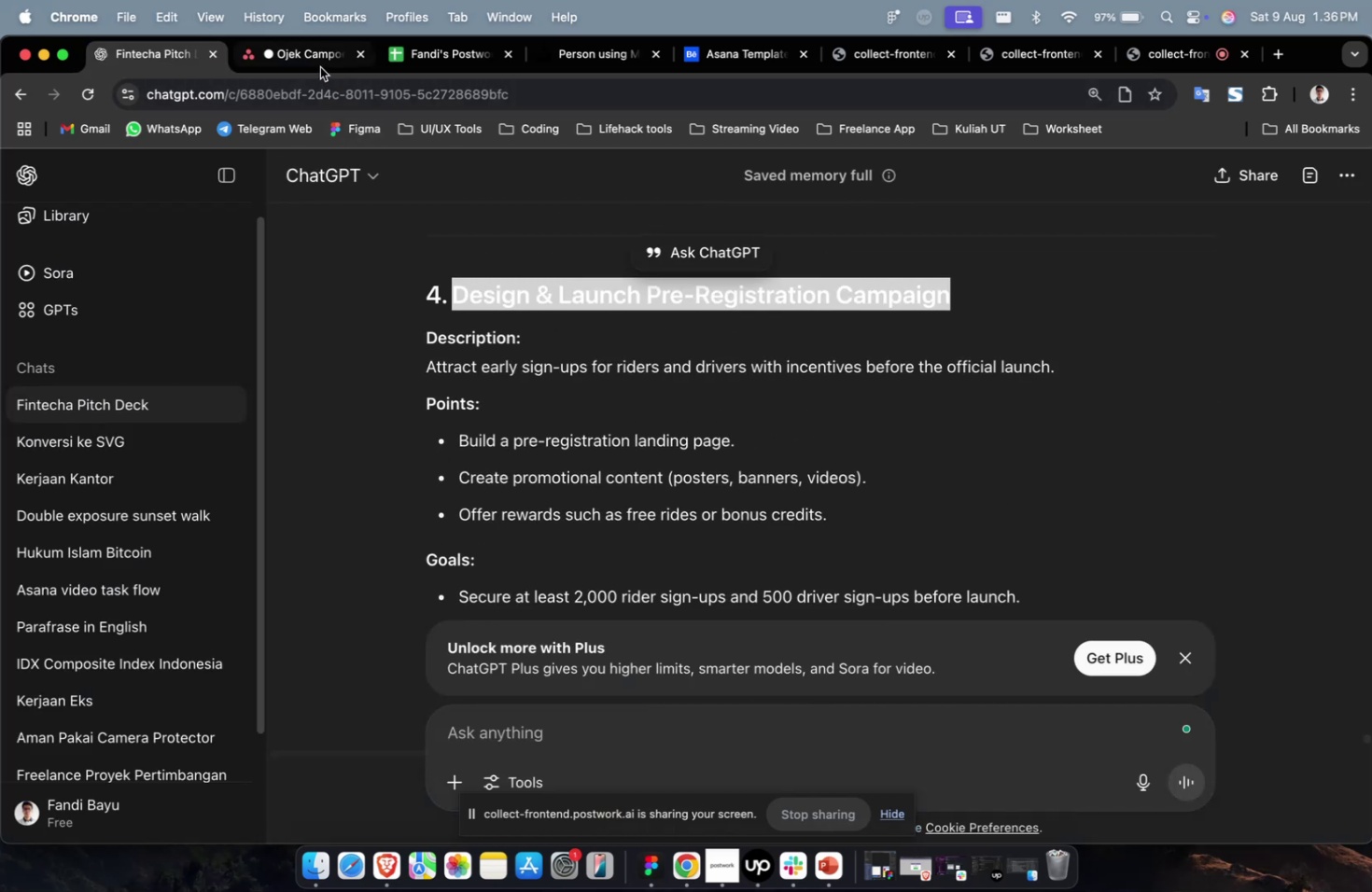 
left_click([320, 67])
 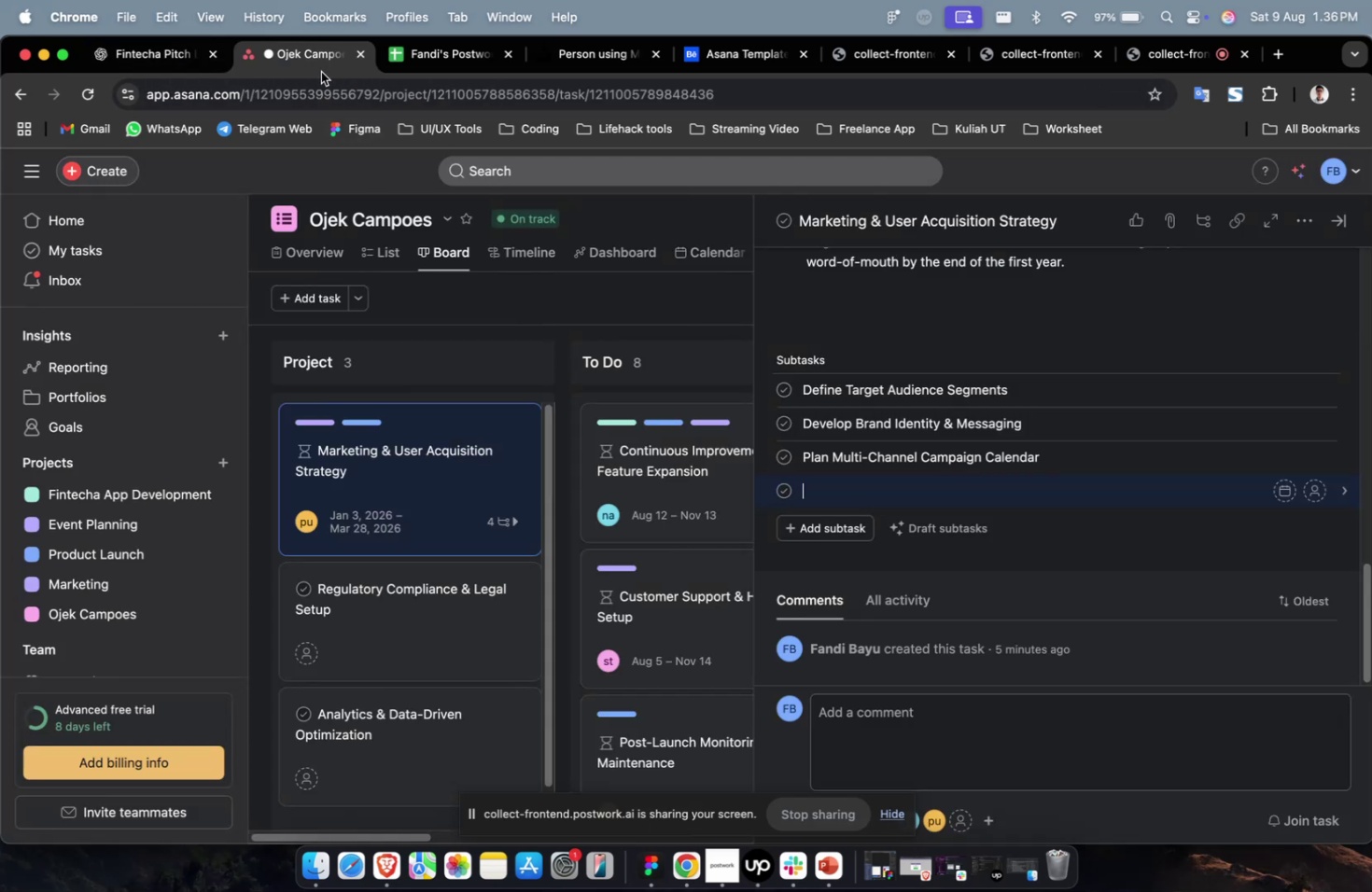 
key(Meta+V)
 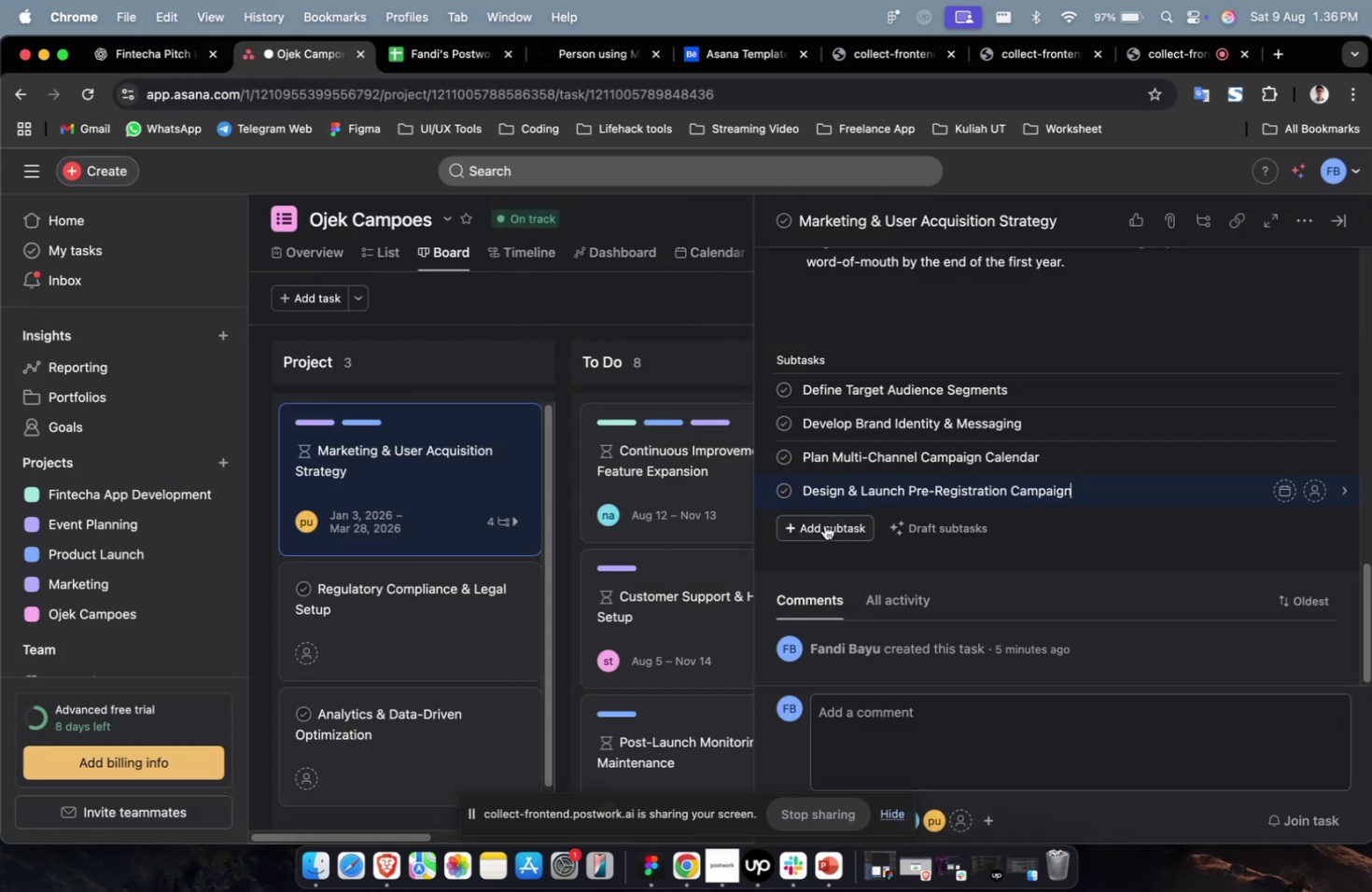 
left_click([824, 524])
 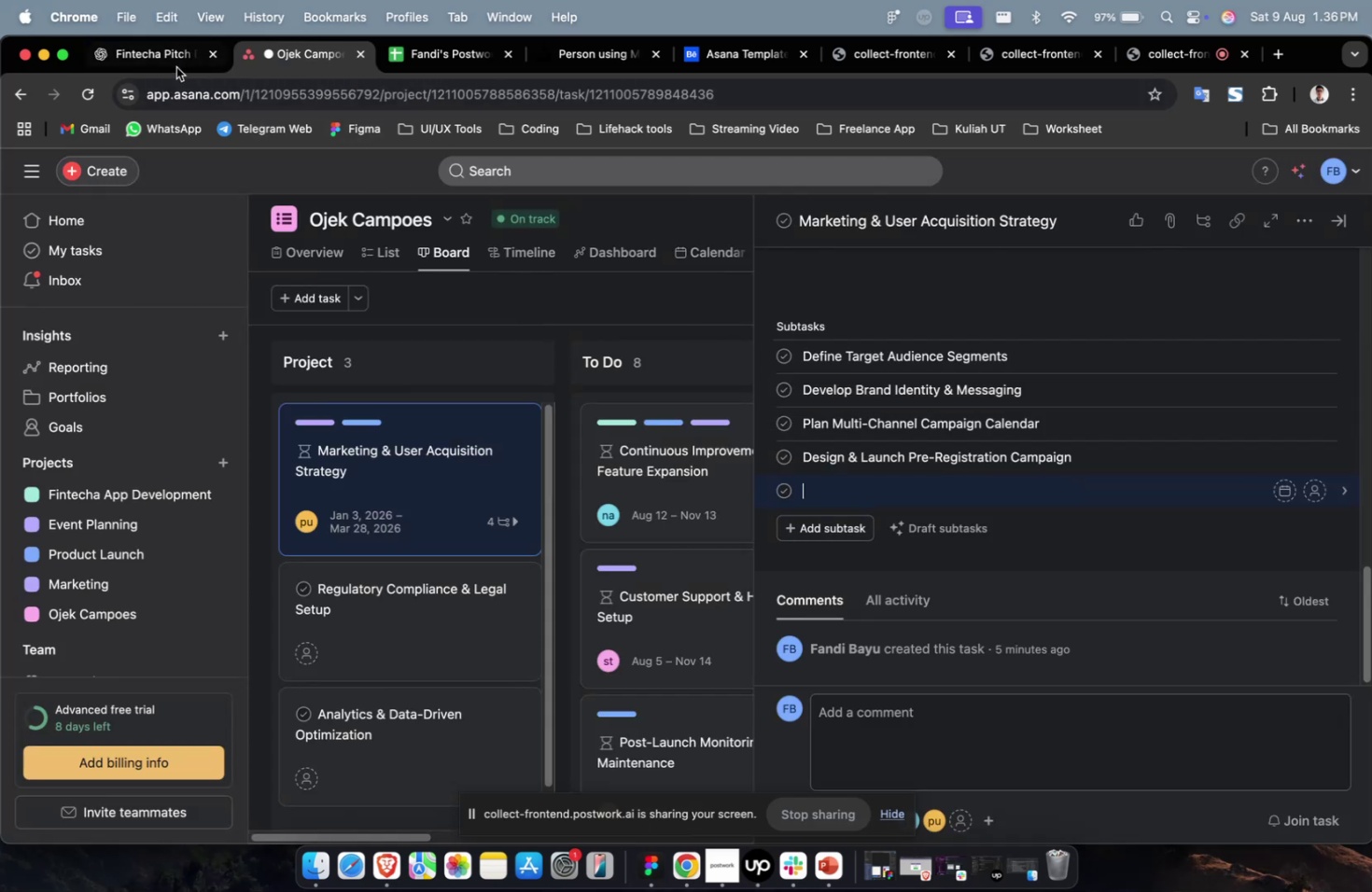 
double_click([173, 65])
 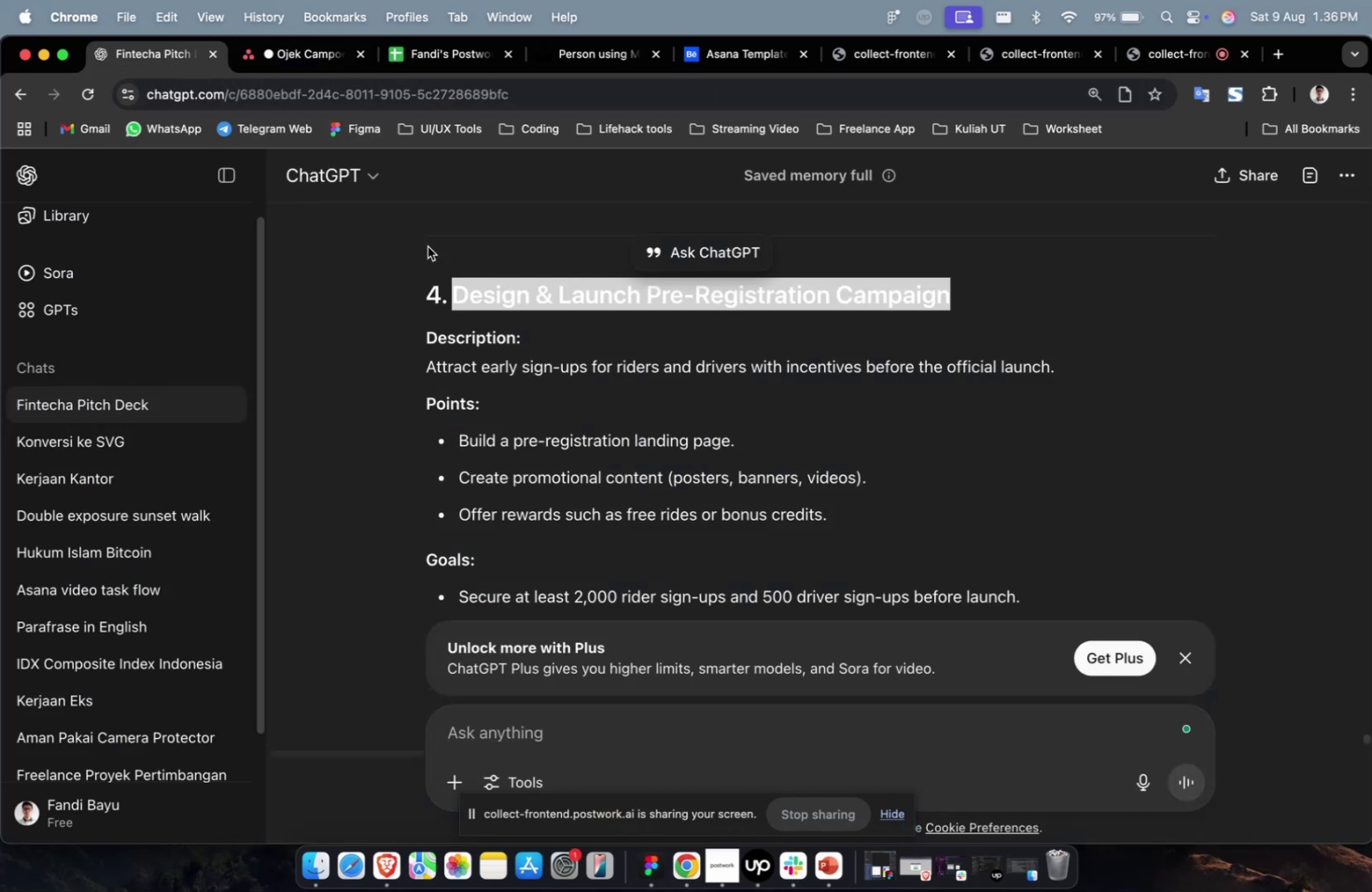 
scroll: coordinate [539, 287], scroll_direction: down, amount: 17.0
 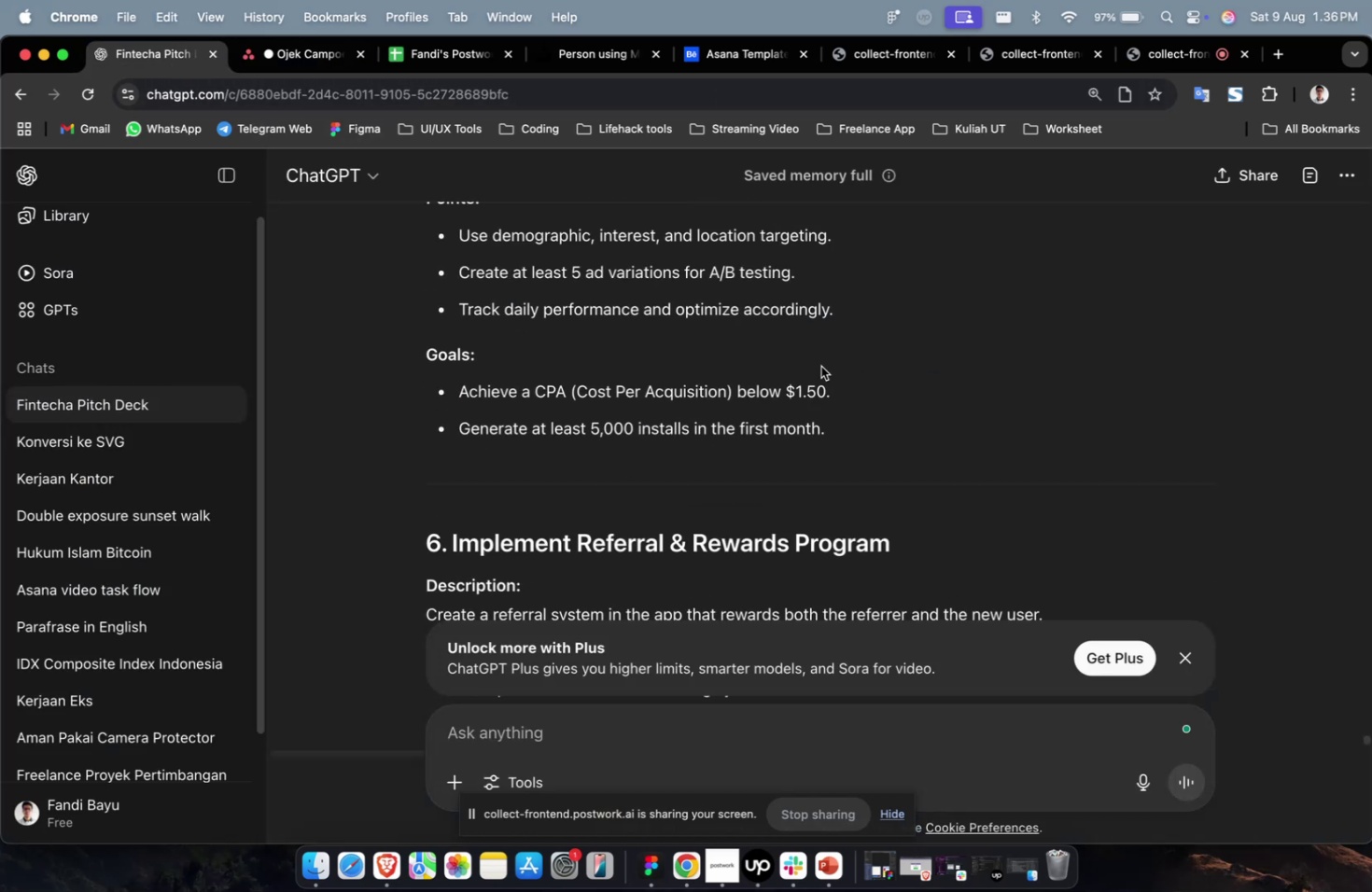 
scroll: coordinate [828, 363], scroll_direction: up, amount: 7.0
 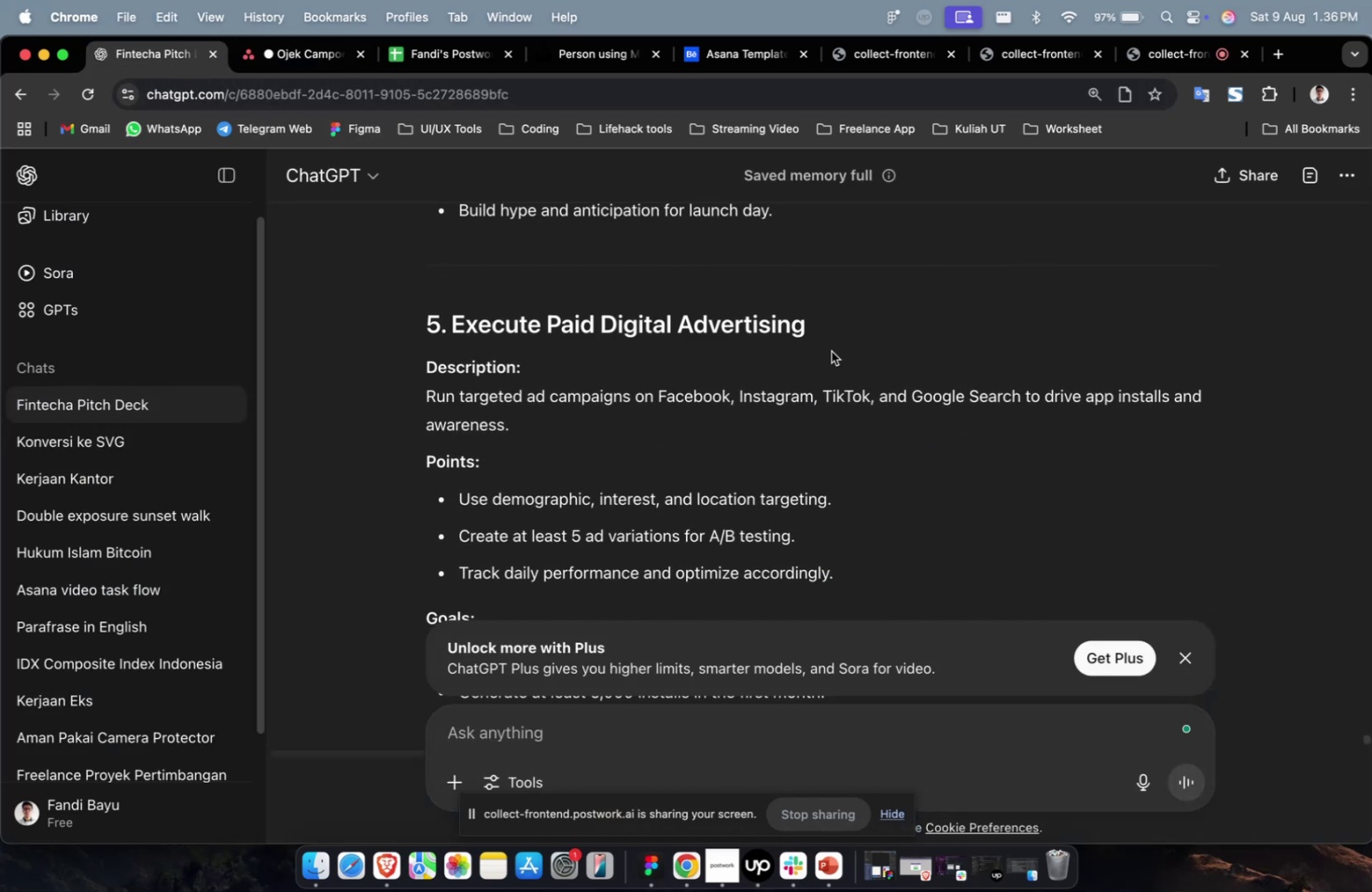 
left_click_drag(start_coordinate=[859, 330], to_coordinate=[454, 335])
 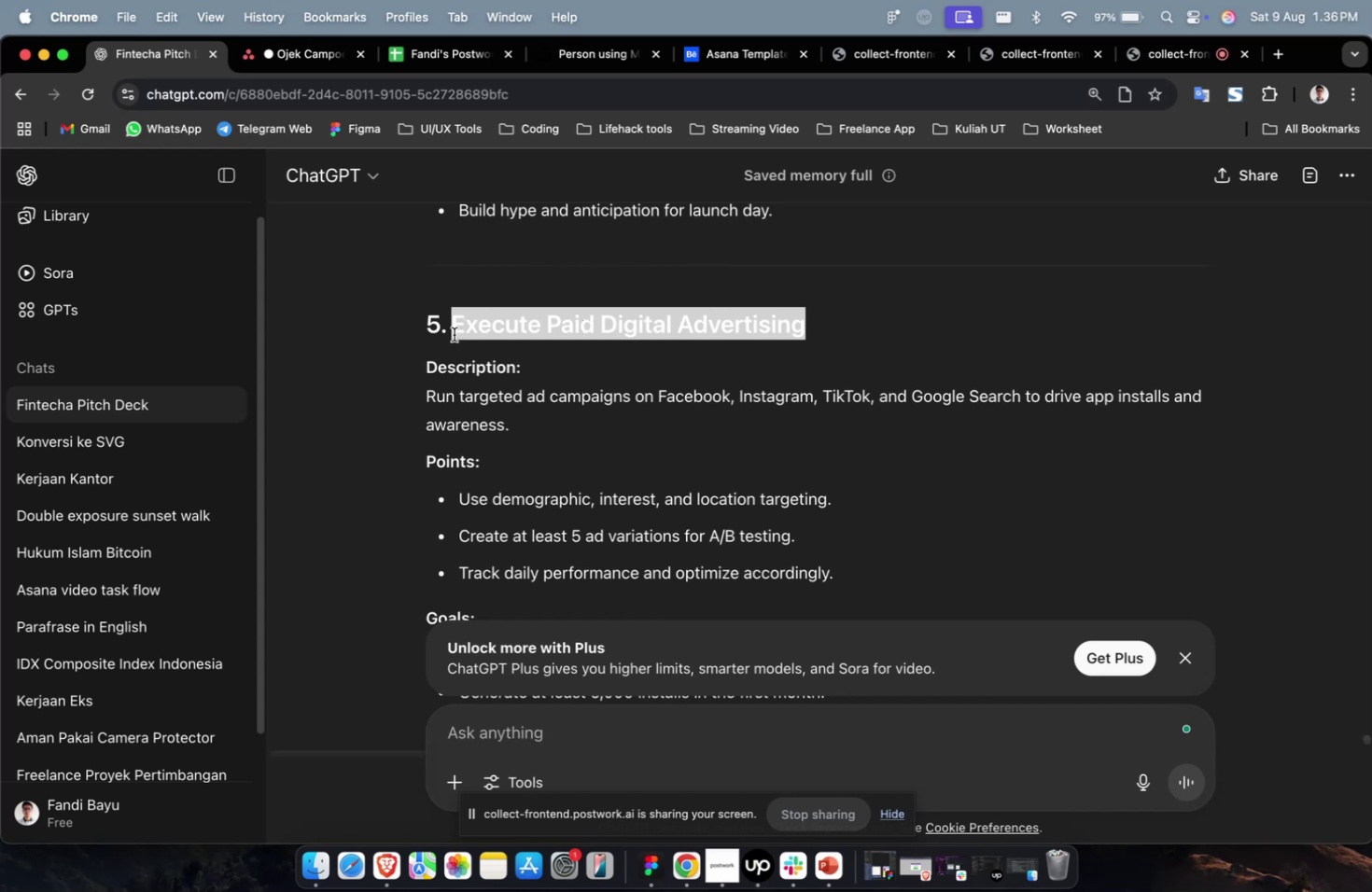 
key(Meta+CommandLeft)
 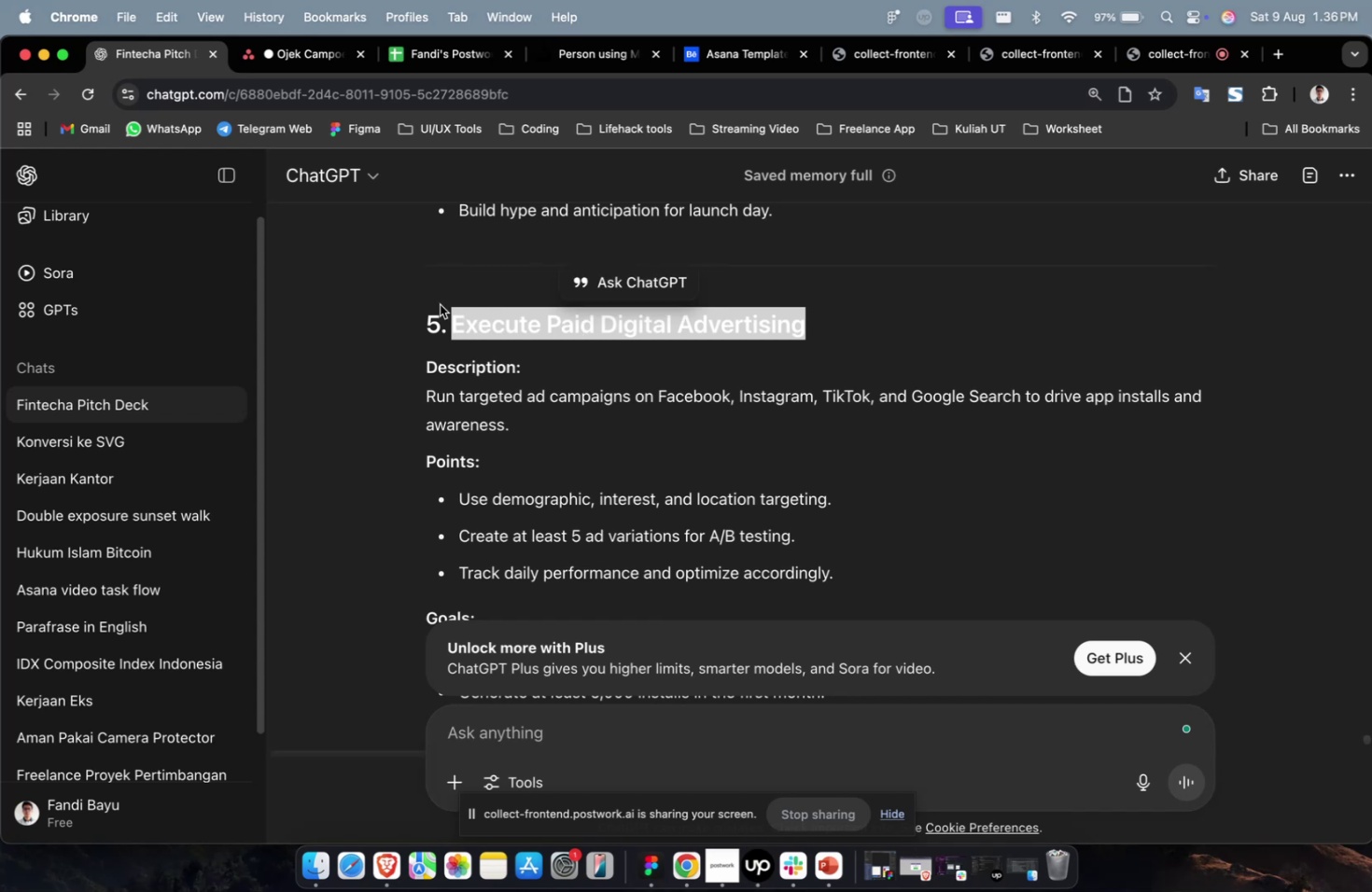 
key(Meta+C)
 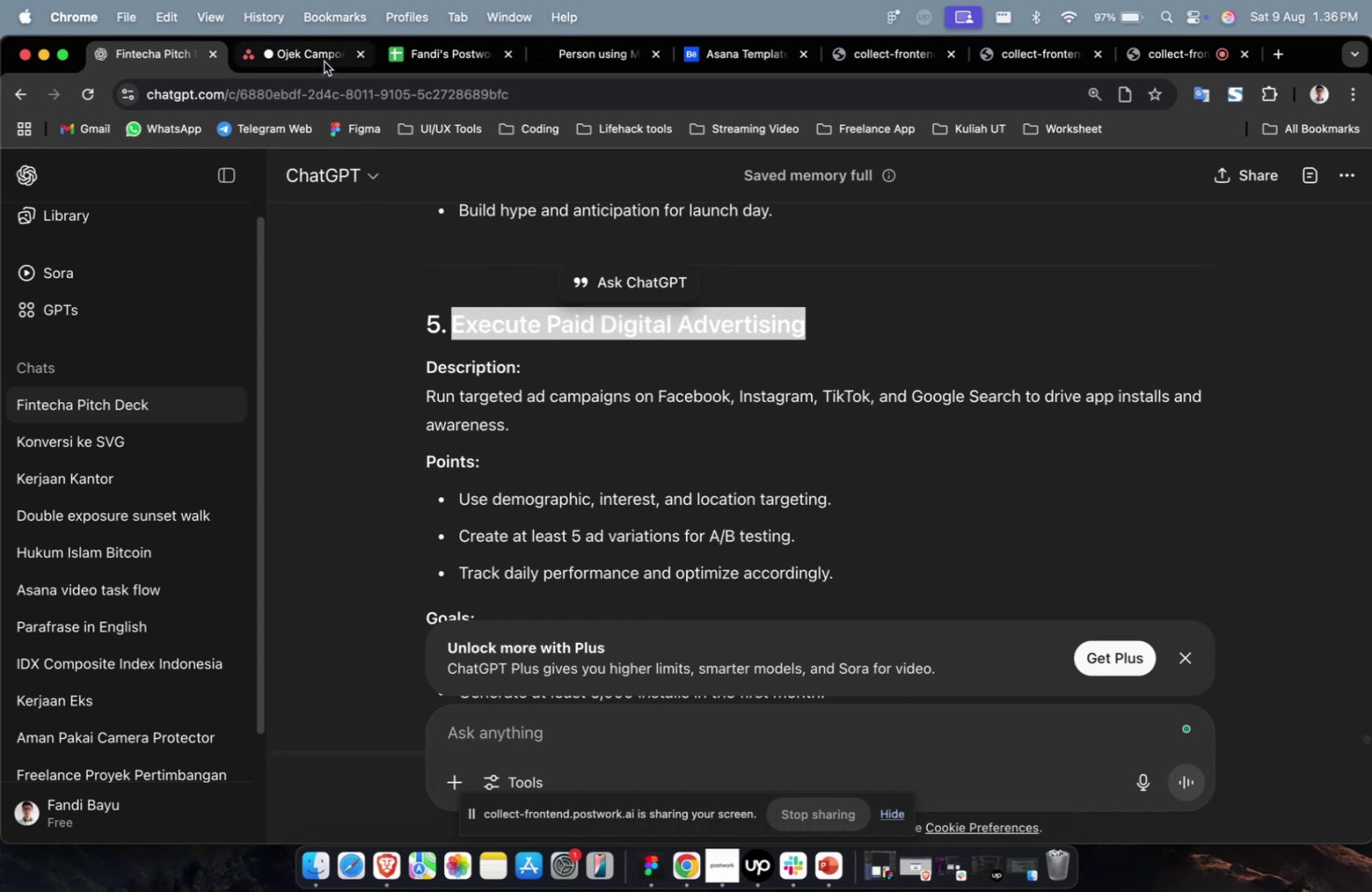 
left_click([324, 62])
 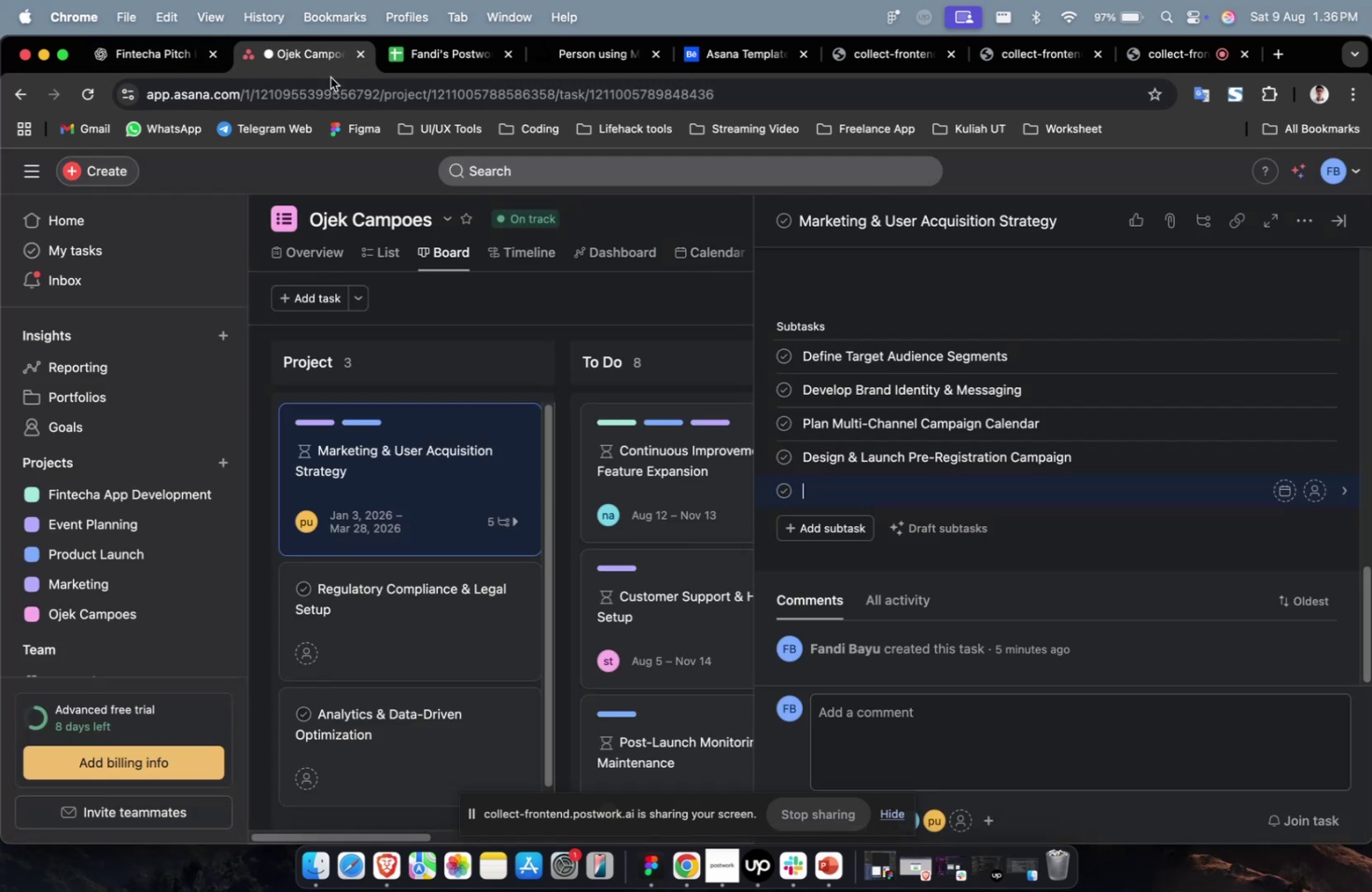 
key(Meta+V)
 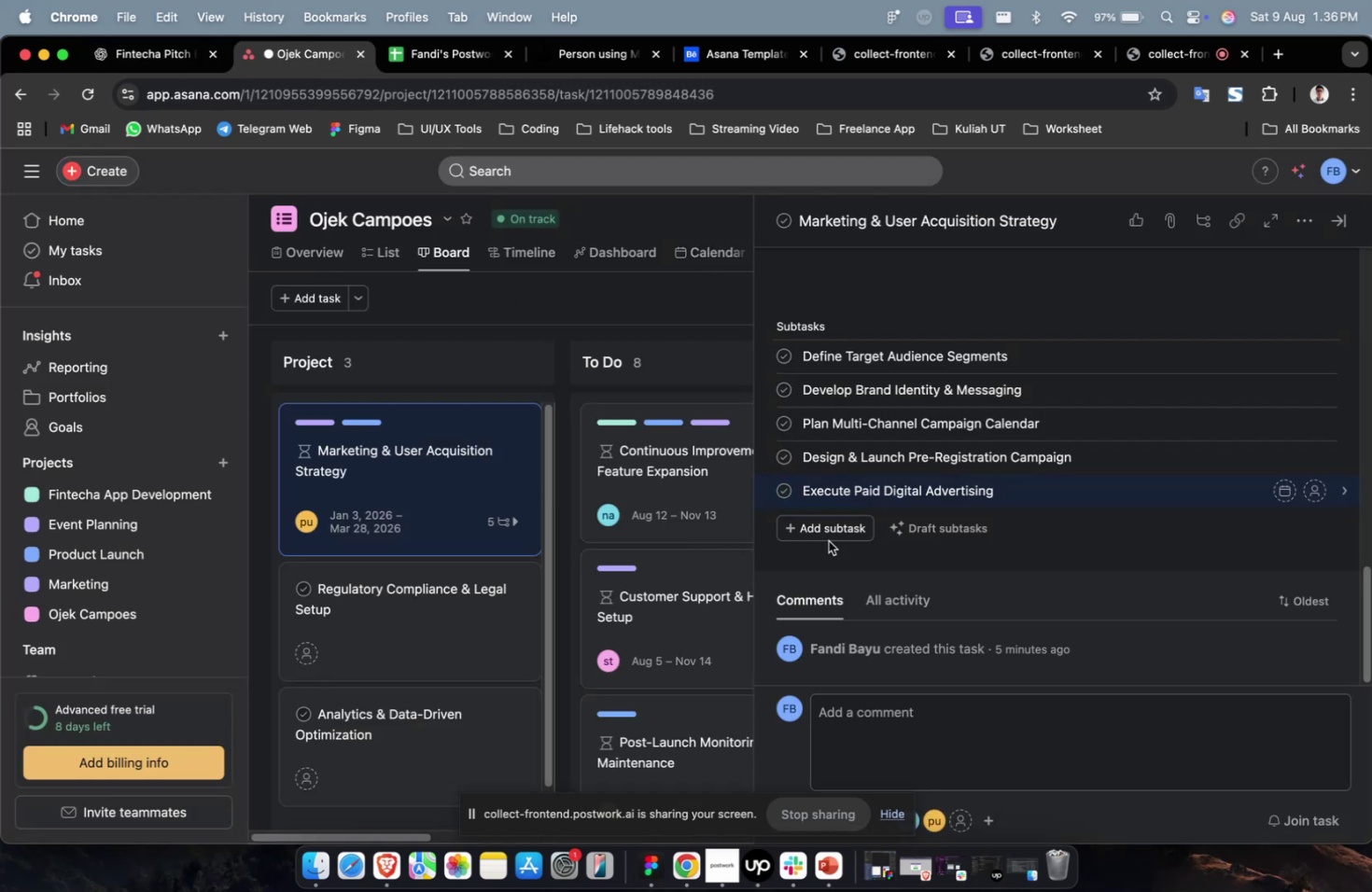 
left_click([831, 535])
 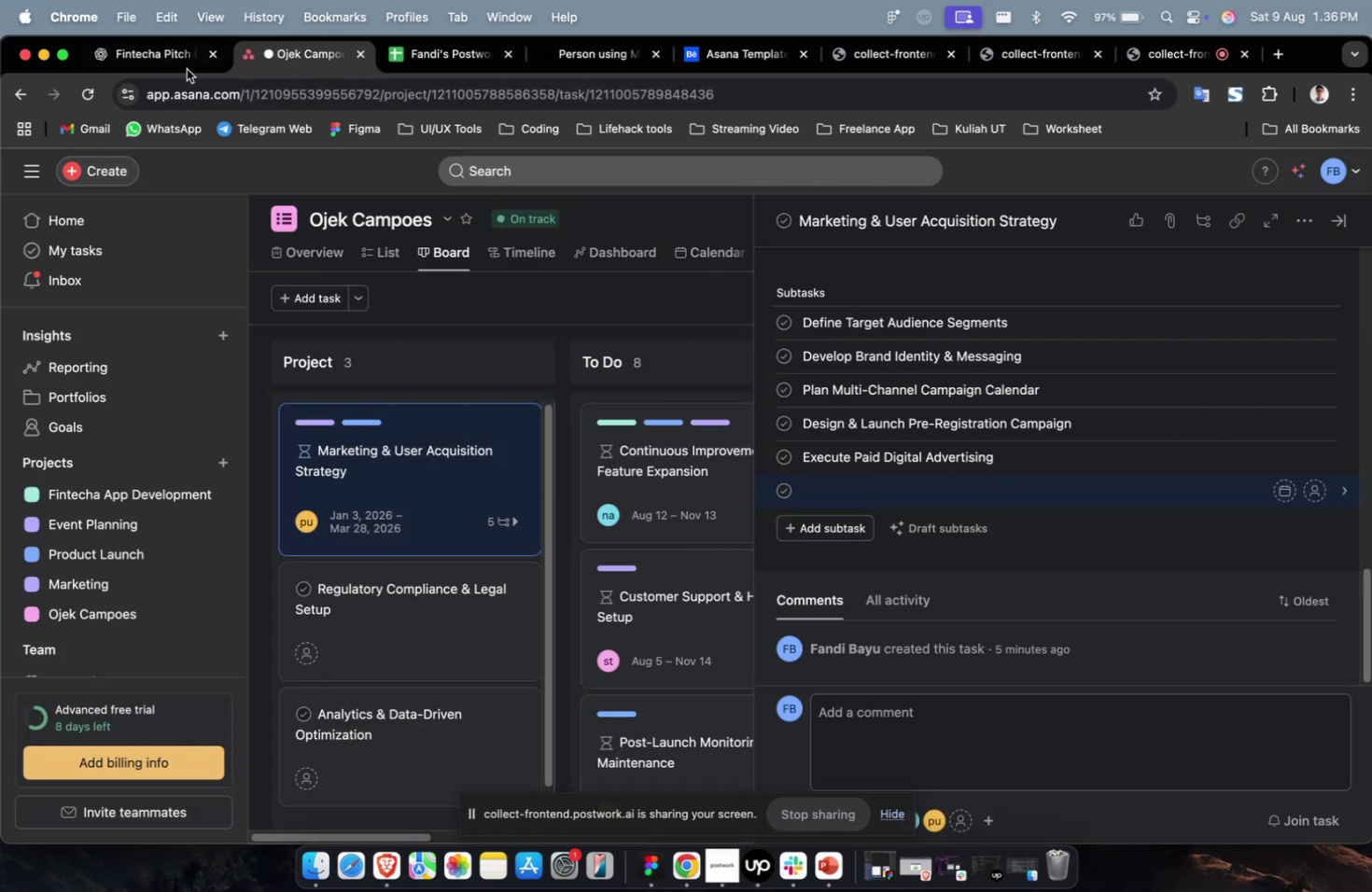 
left_click([154, 60])
 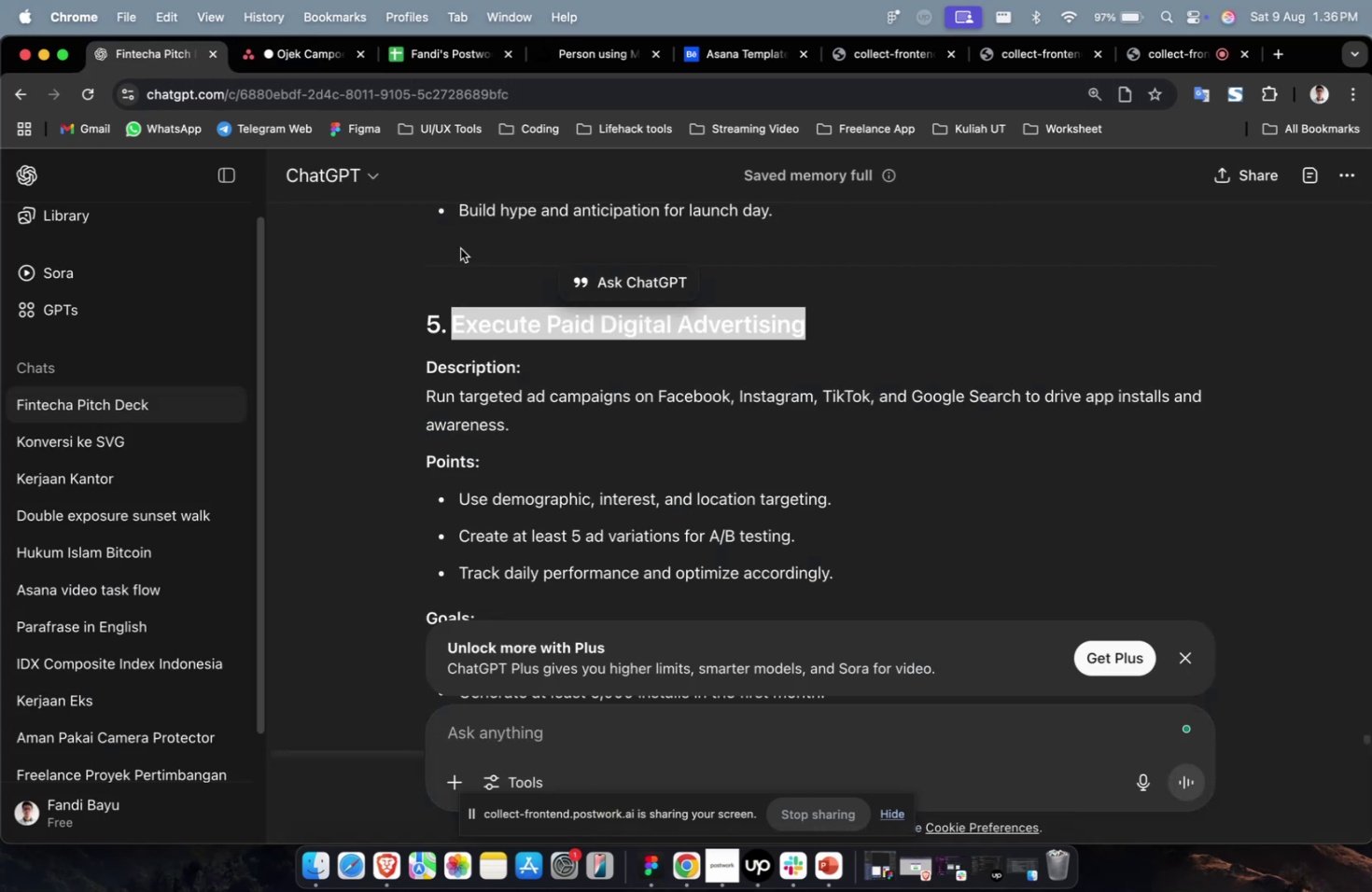 
scroll: coordinate [495, 269], scroll_direction: down, amount: 11.0
 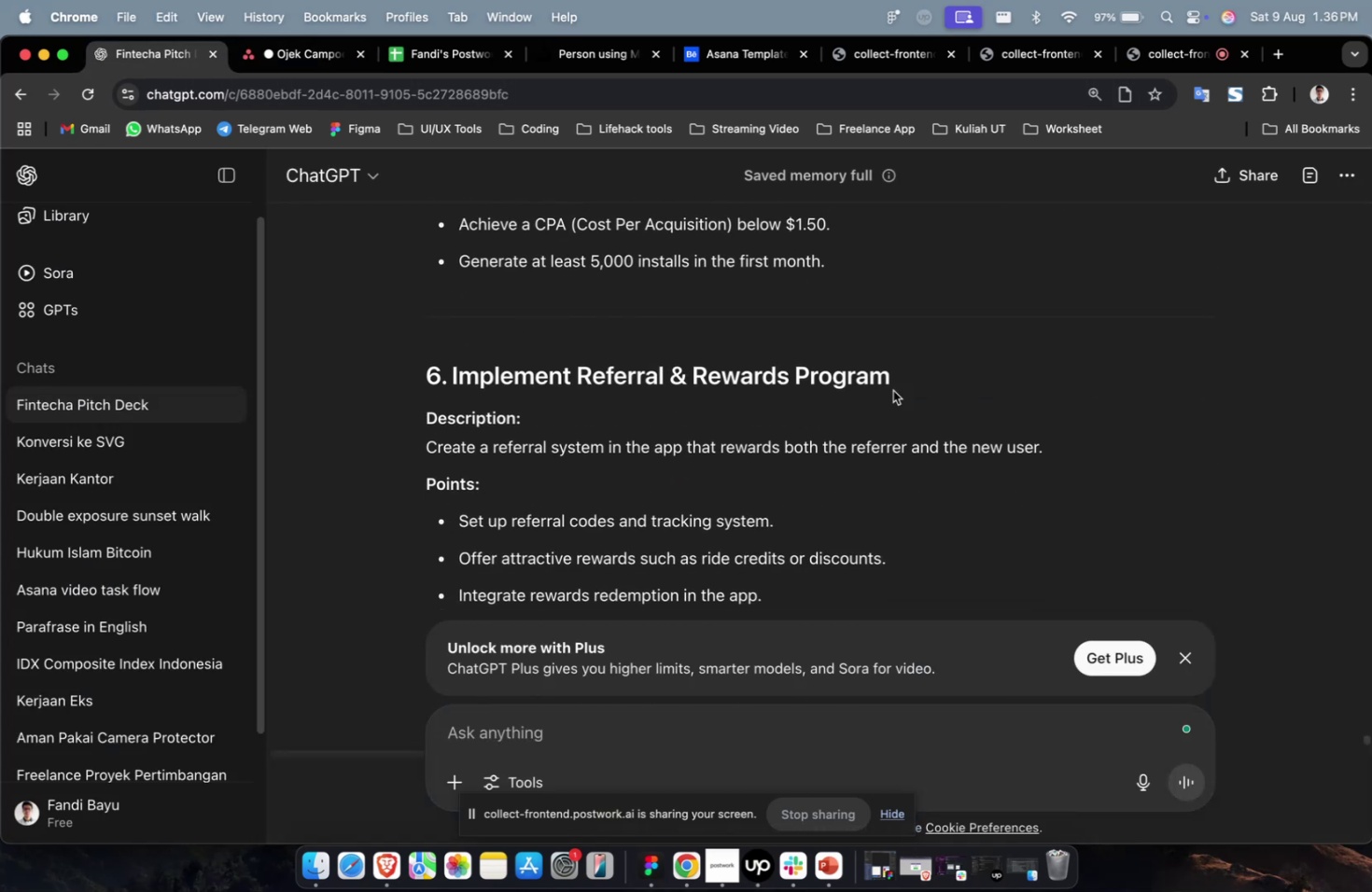 
left_click_drag(start_coordinate=[915, 372], to_coordinate=[449, 383])
 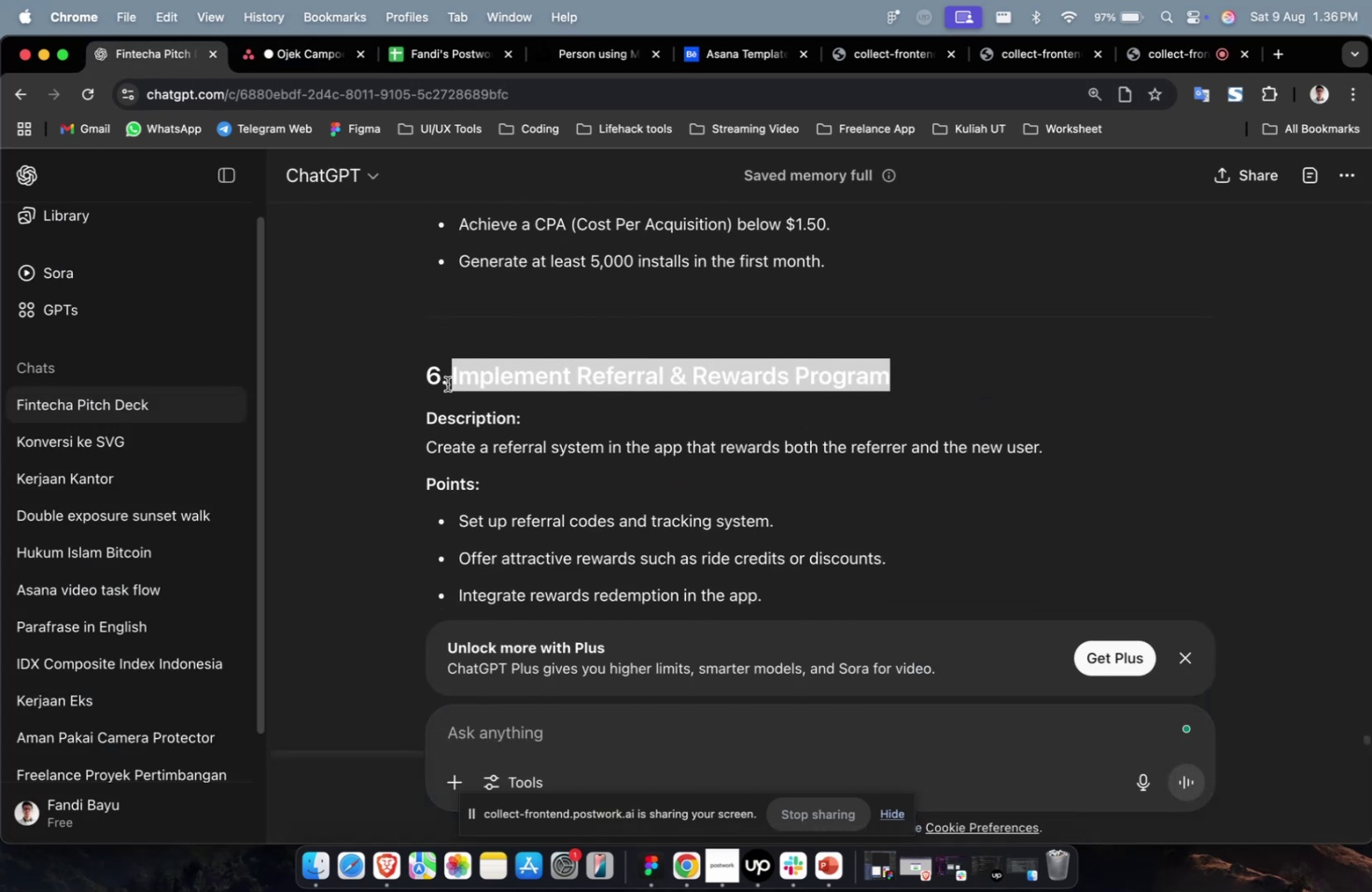 
key(Meta+CommandLeft)
 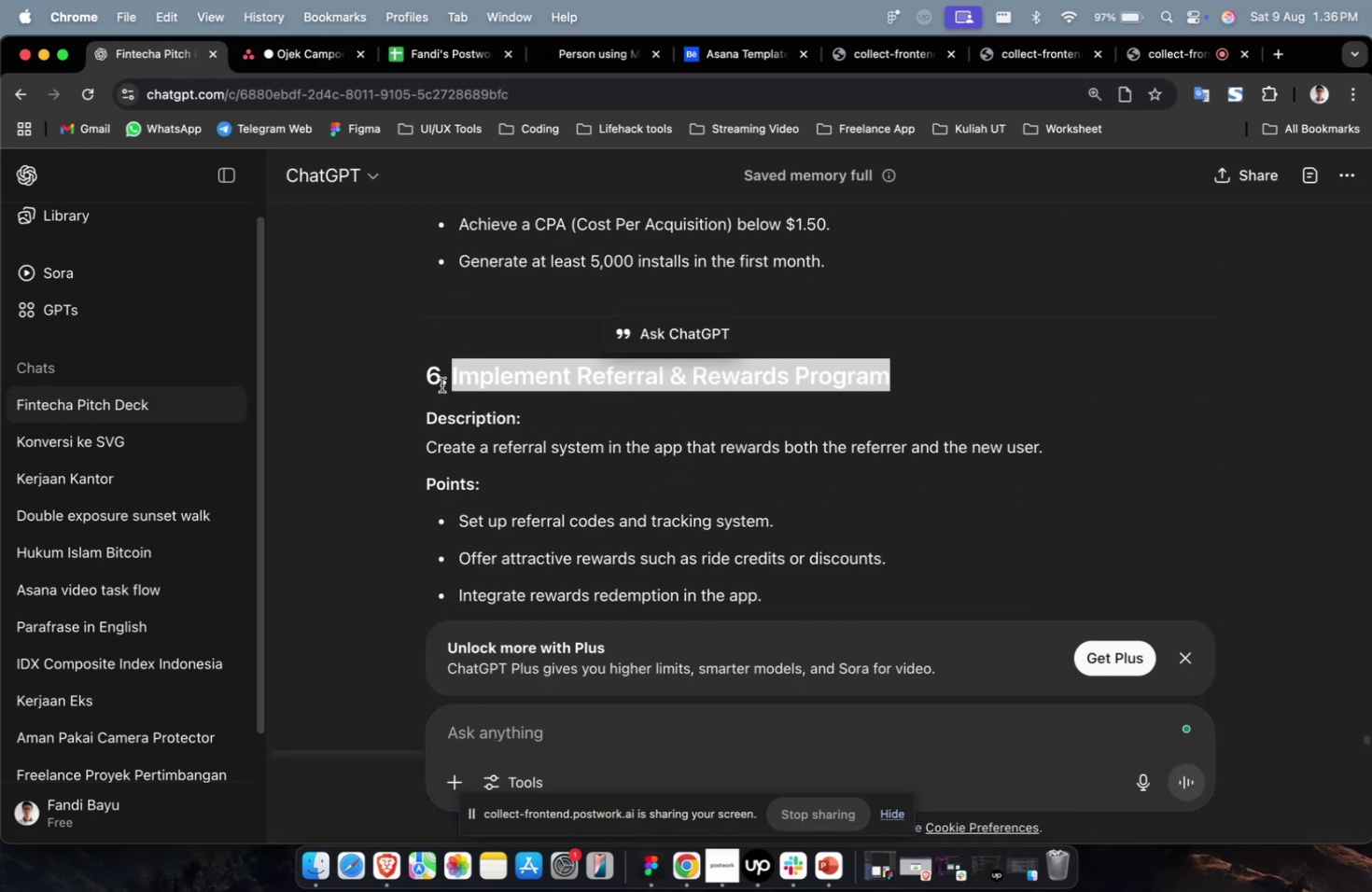 
key(Meta+C)
 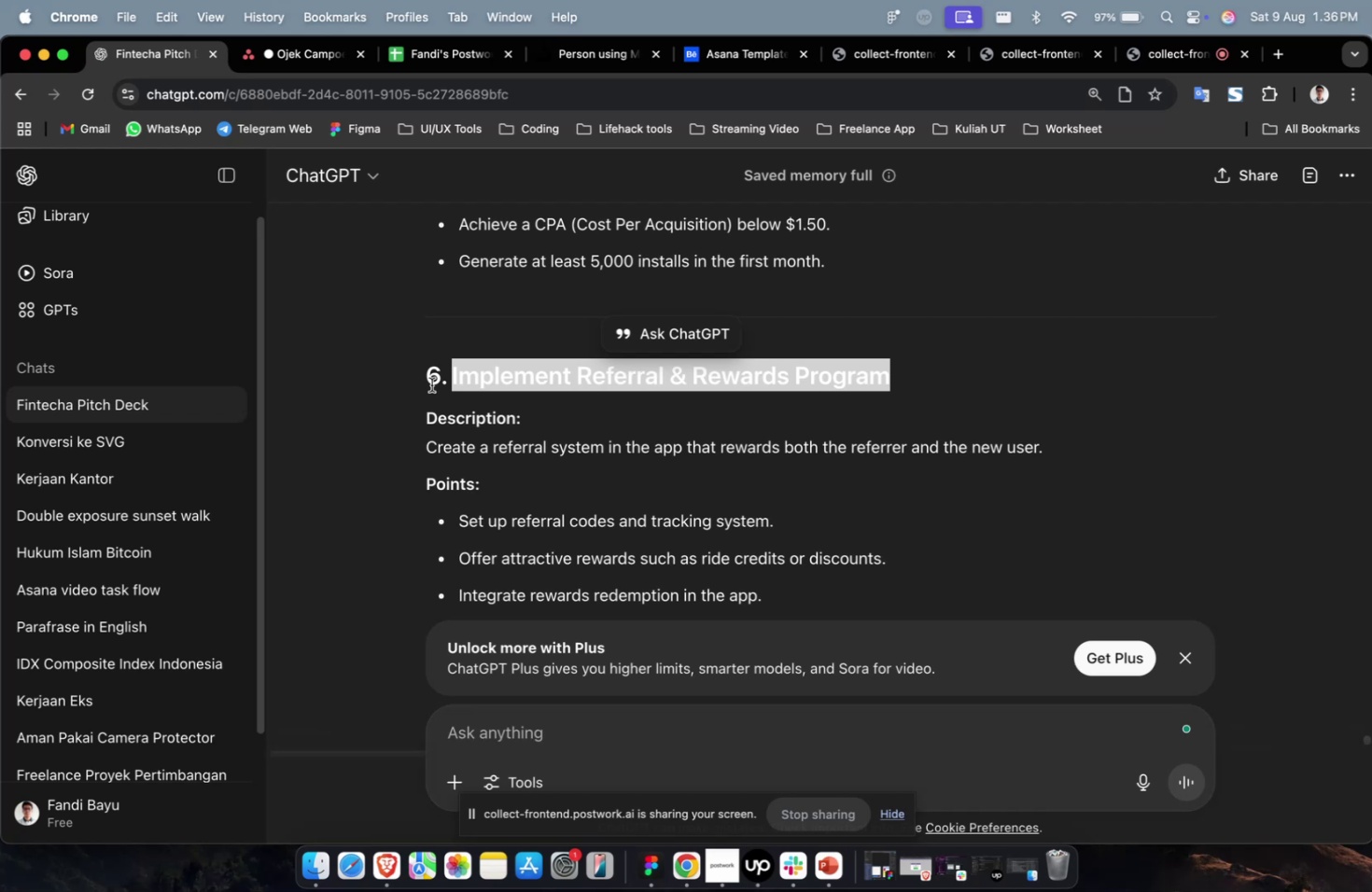 
wait(7.71)
 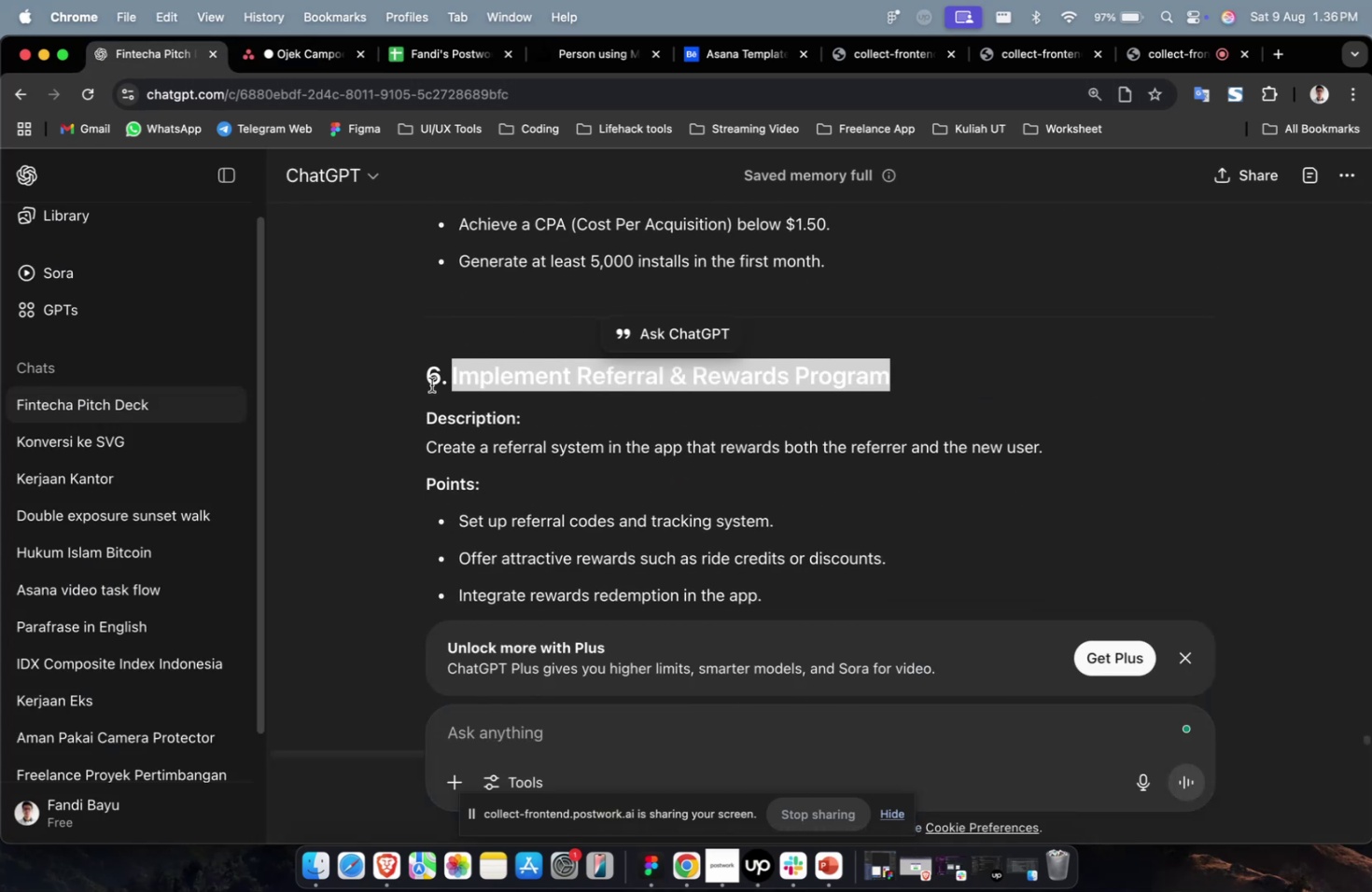 
key(Meta+CommandLeft)
 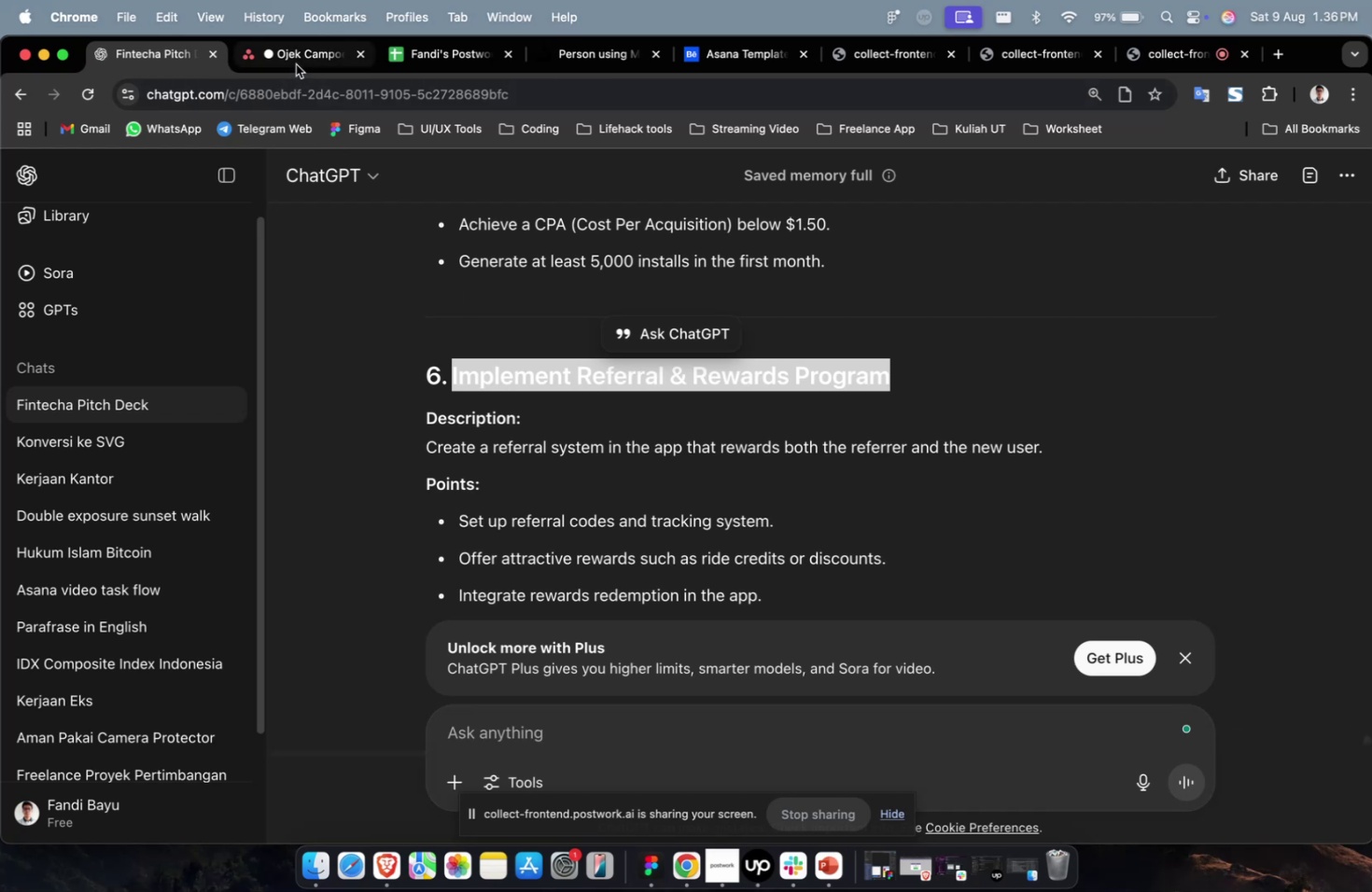 
key(Meta+C)
 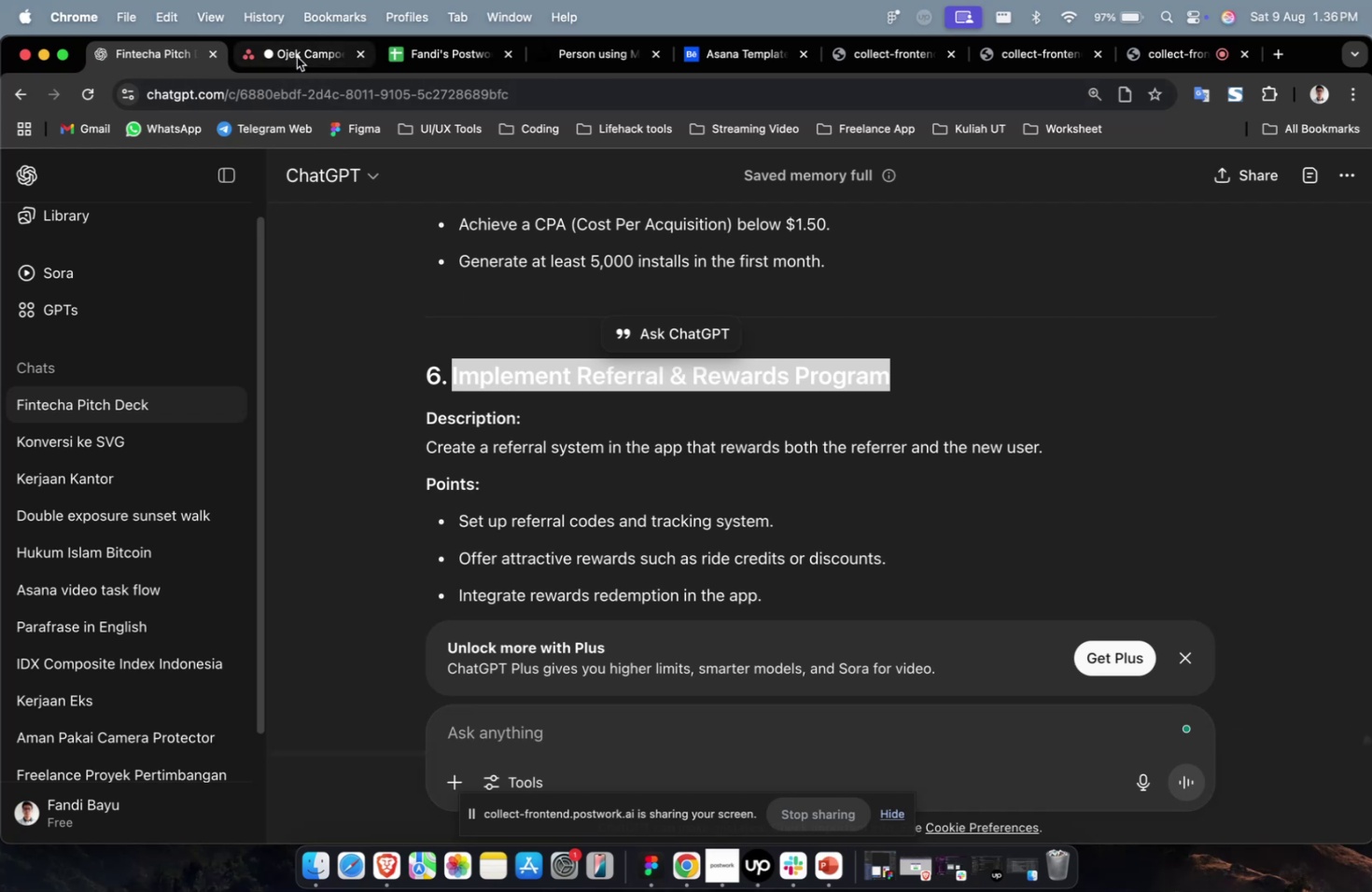 
left_click([297, 57])
 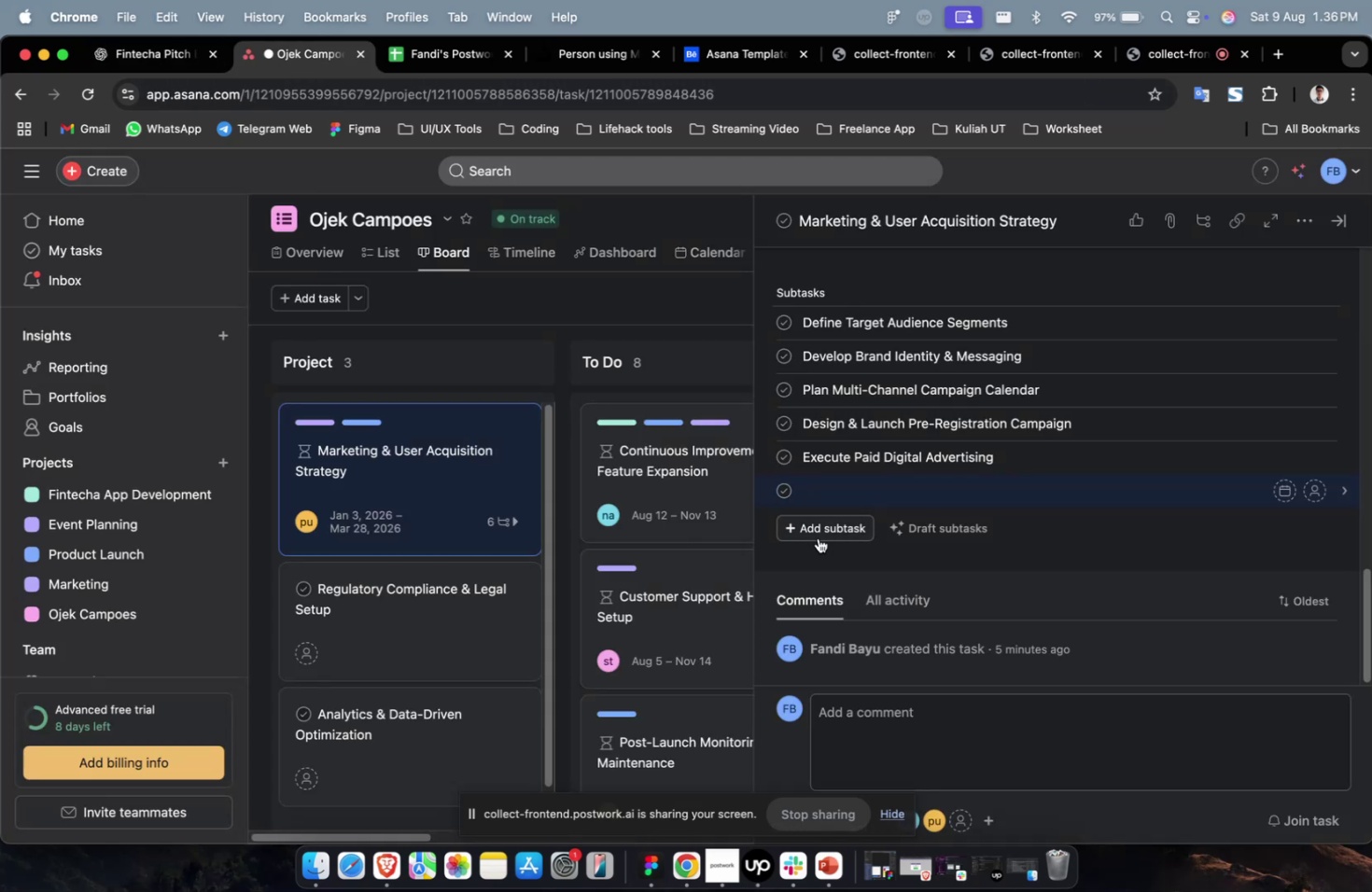 
key(Meta+CommandLeft)
 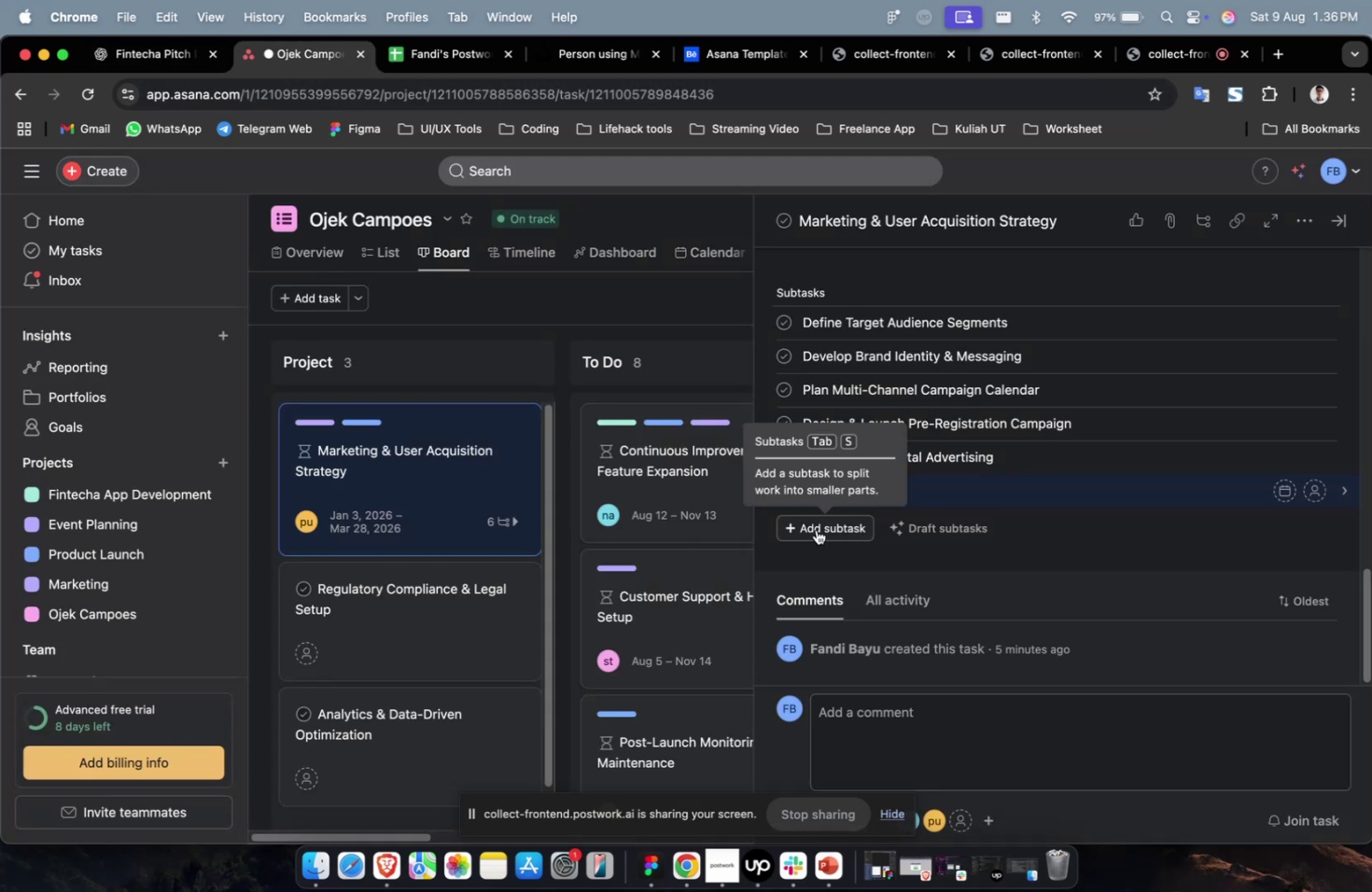 
key(Meta+V)
 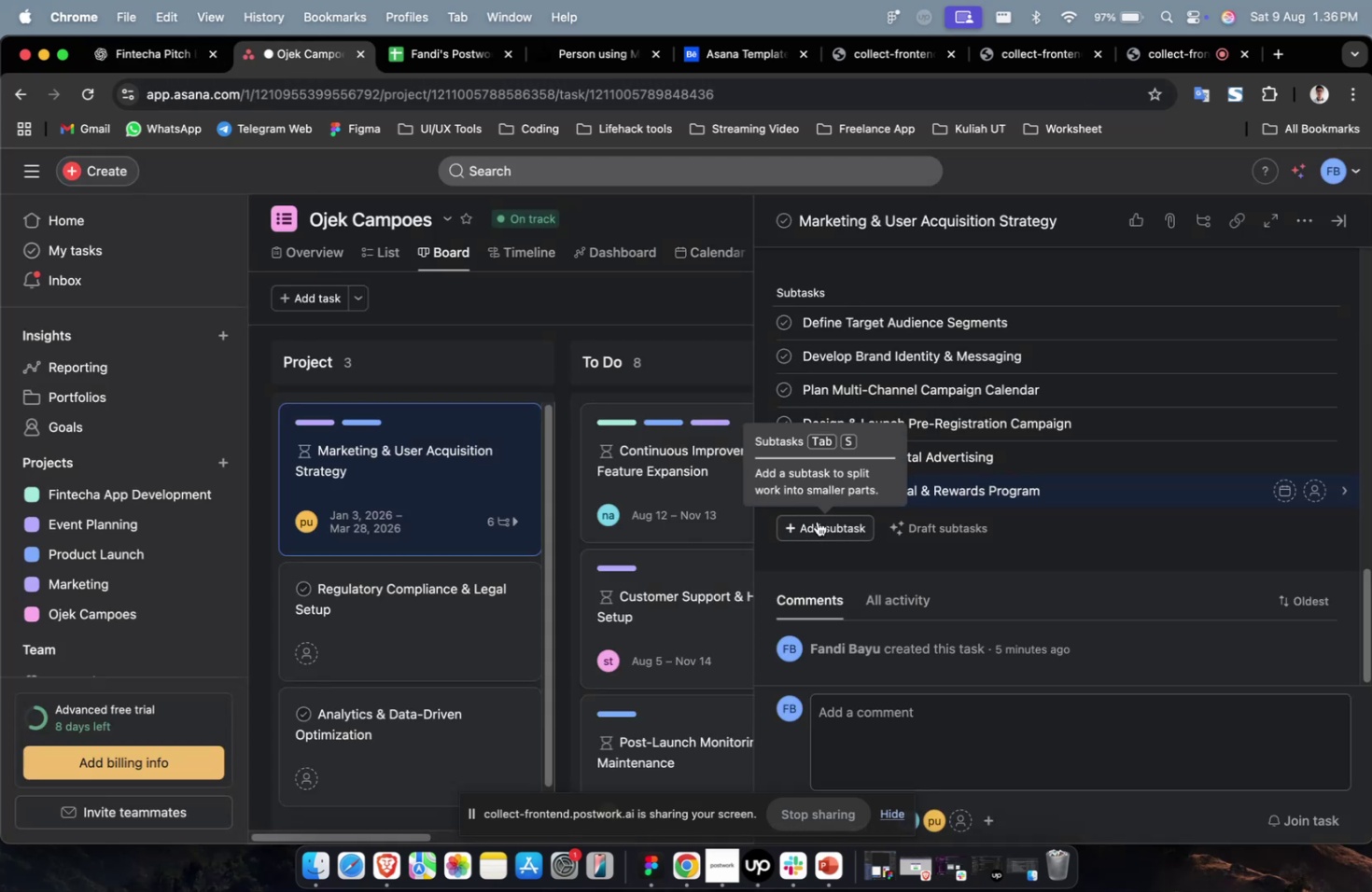 
left_click([817, 521])
 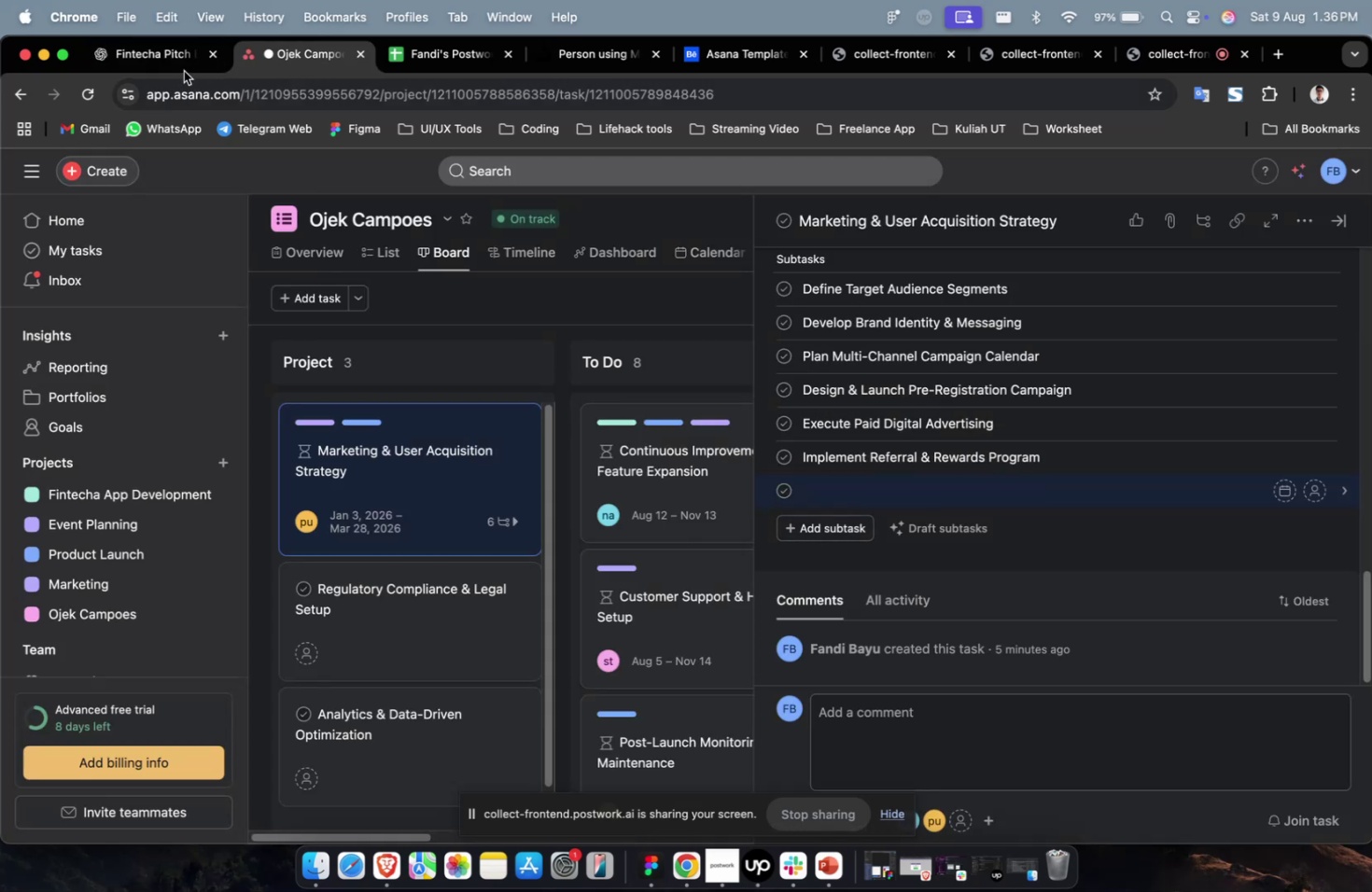 
left_click([177, 65])
 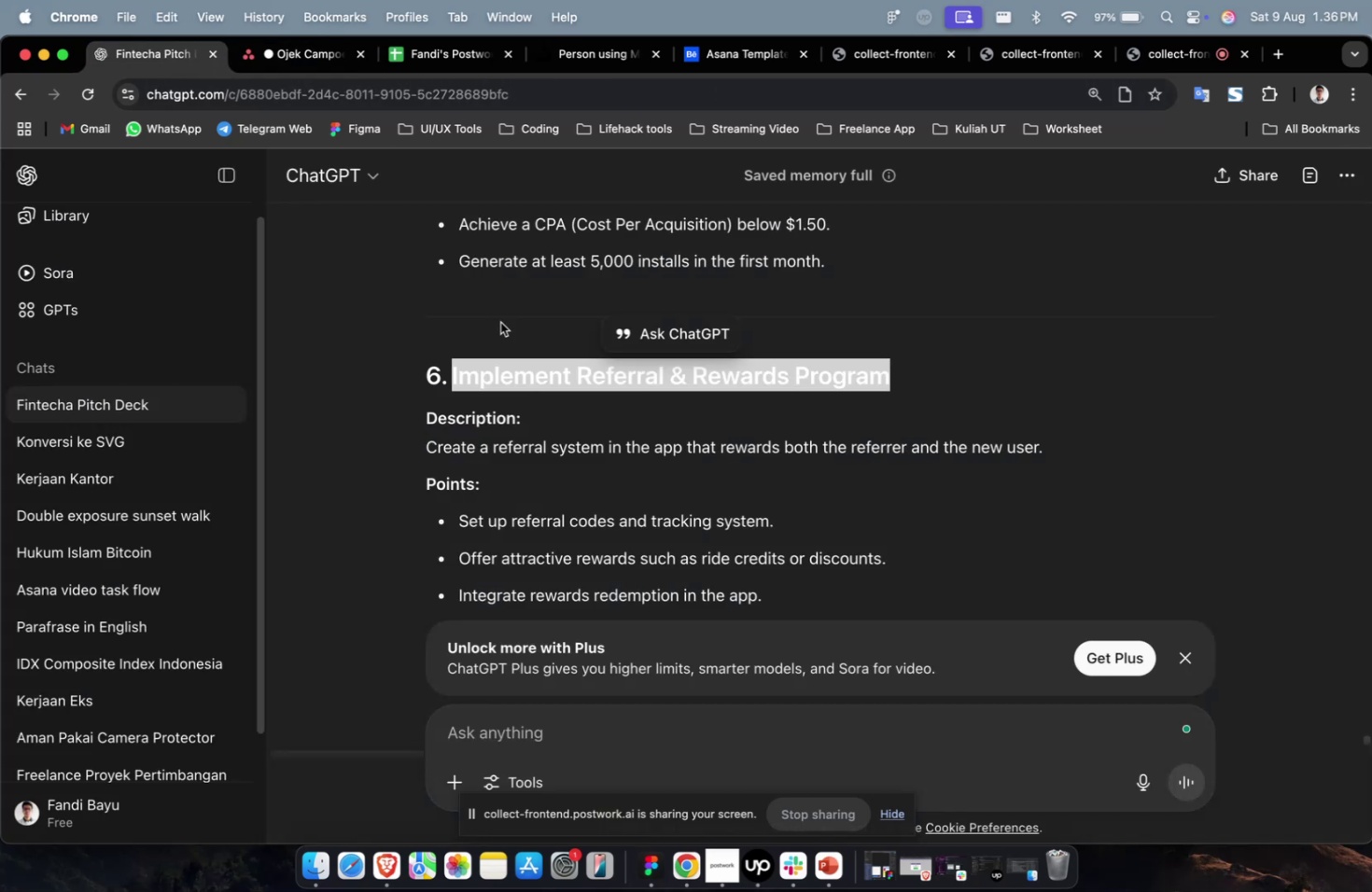 
scroll: coordinate [638, 371], scroll_direction: down, amount: 9.0
 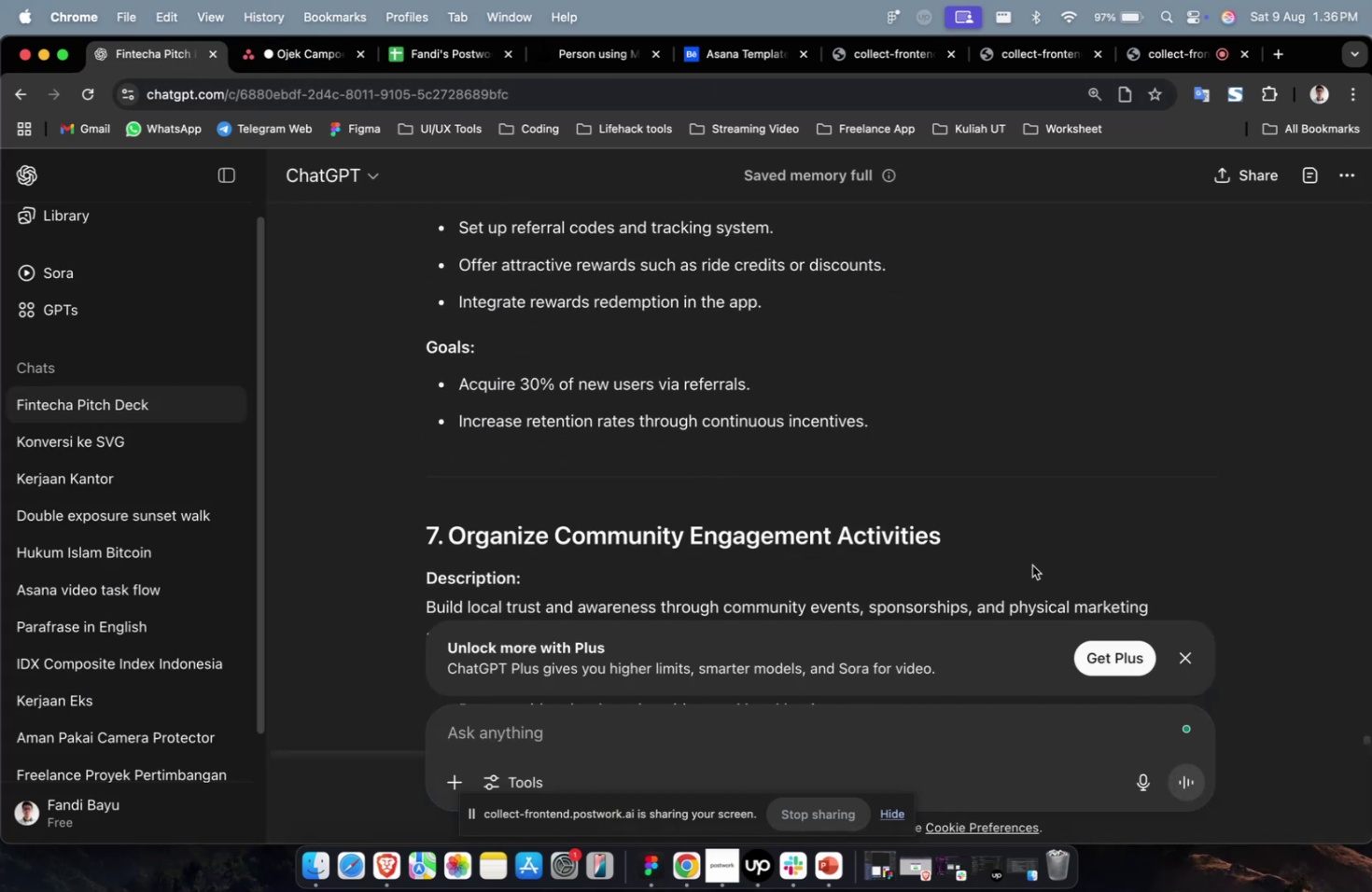 
left_click_drag(start_coordinate=[1001, 548], to_coordinate=[455, 543])
 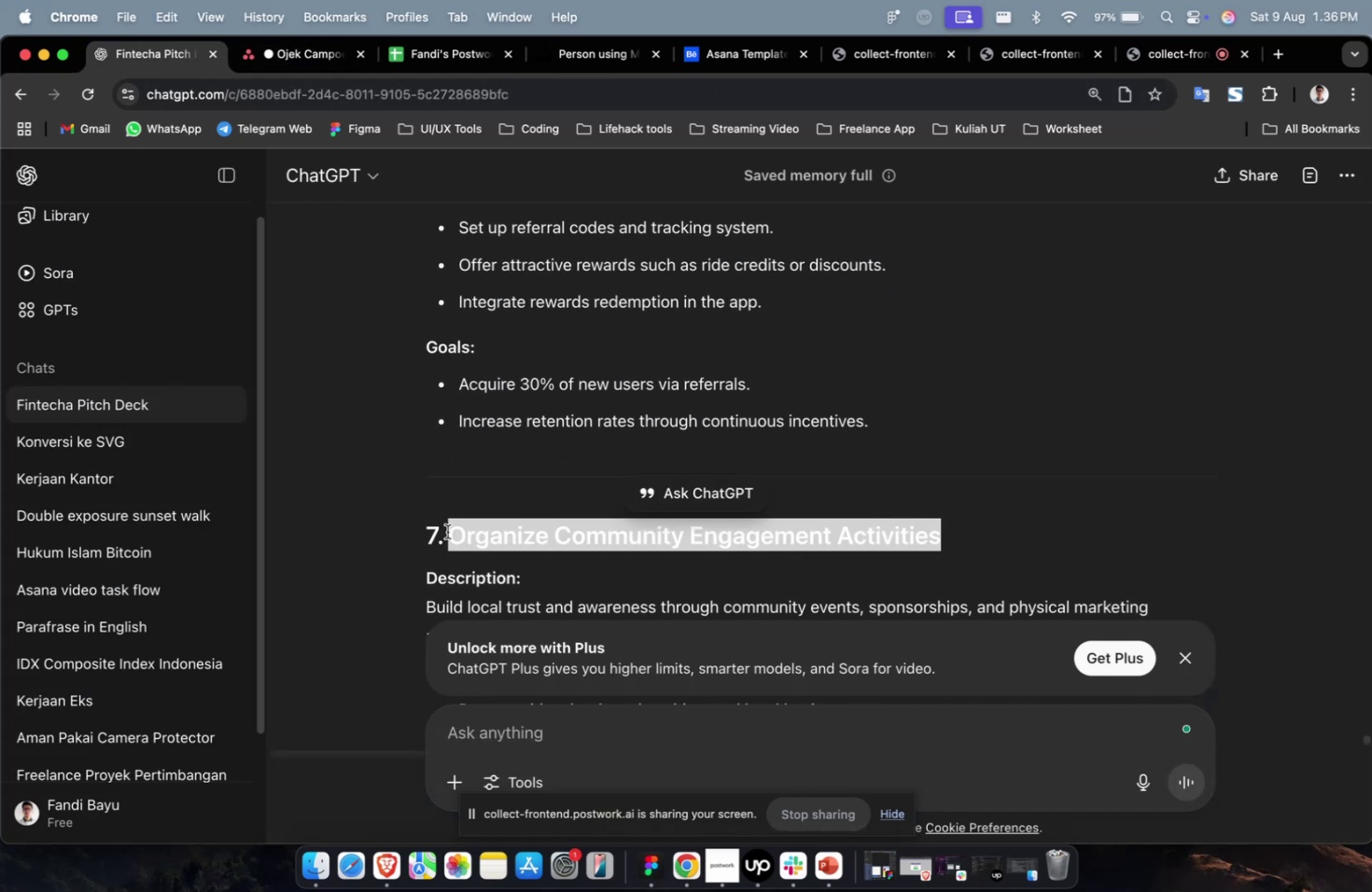 
key(Meta+CommandLeft)
 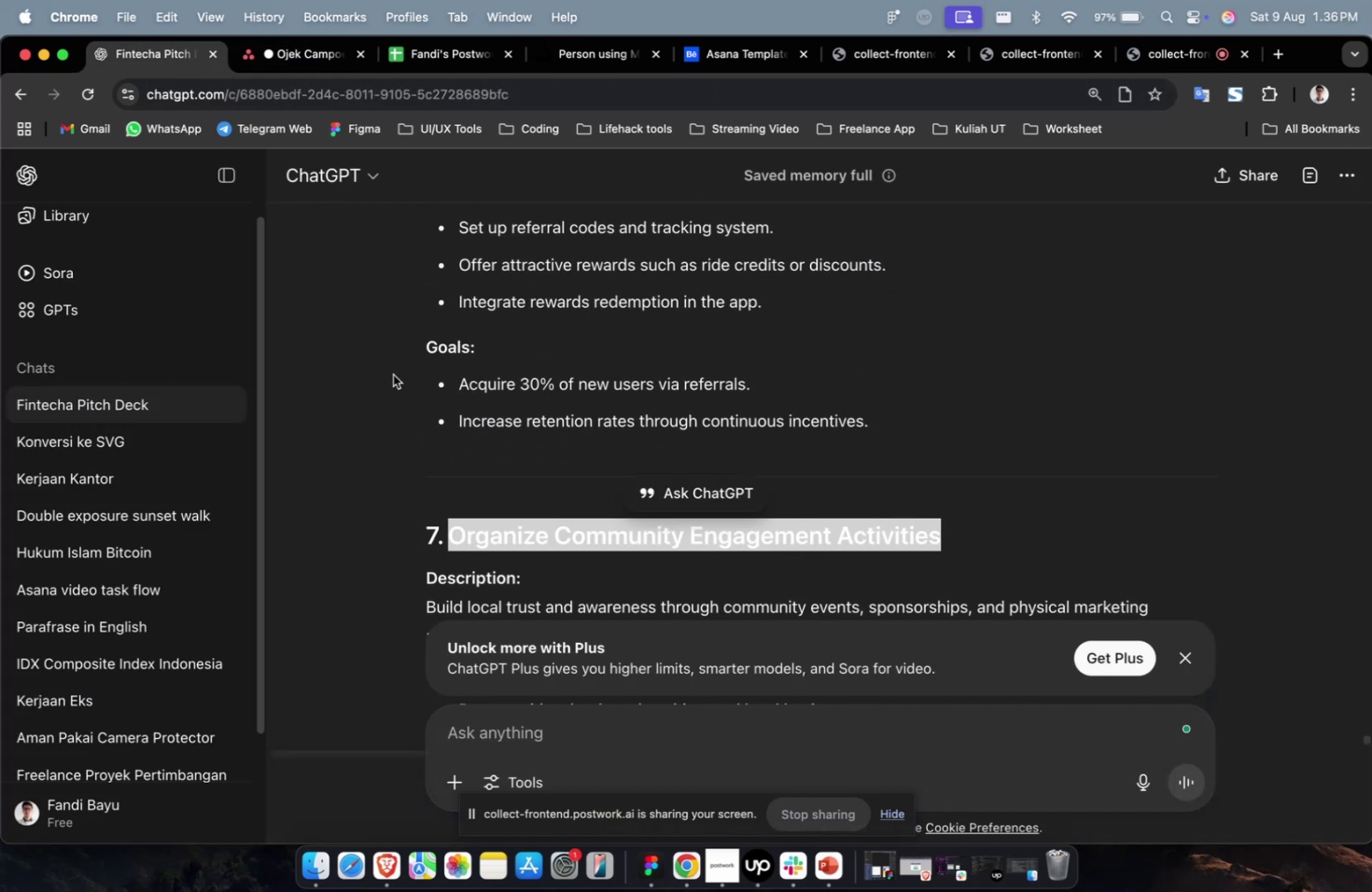 
key(Meta+C)
 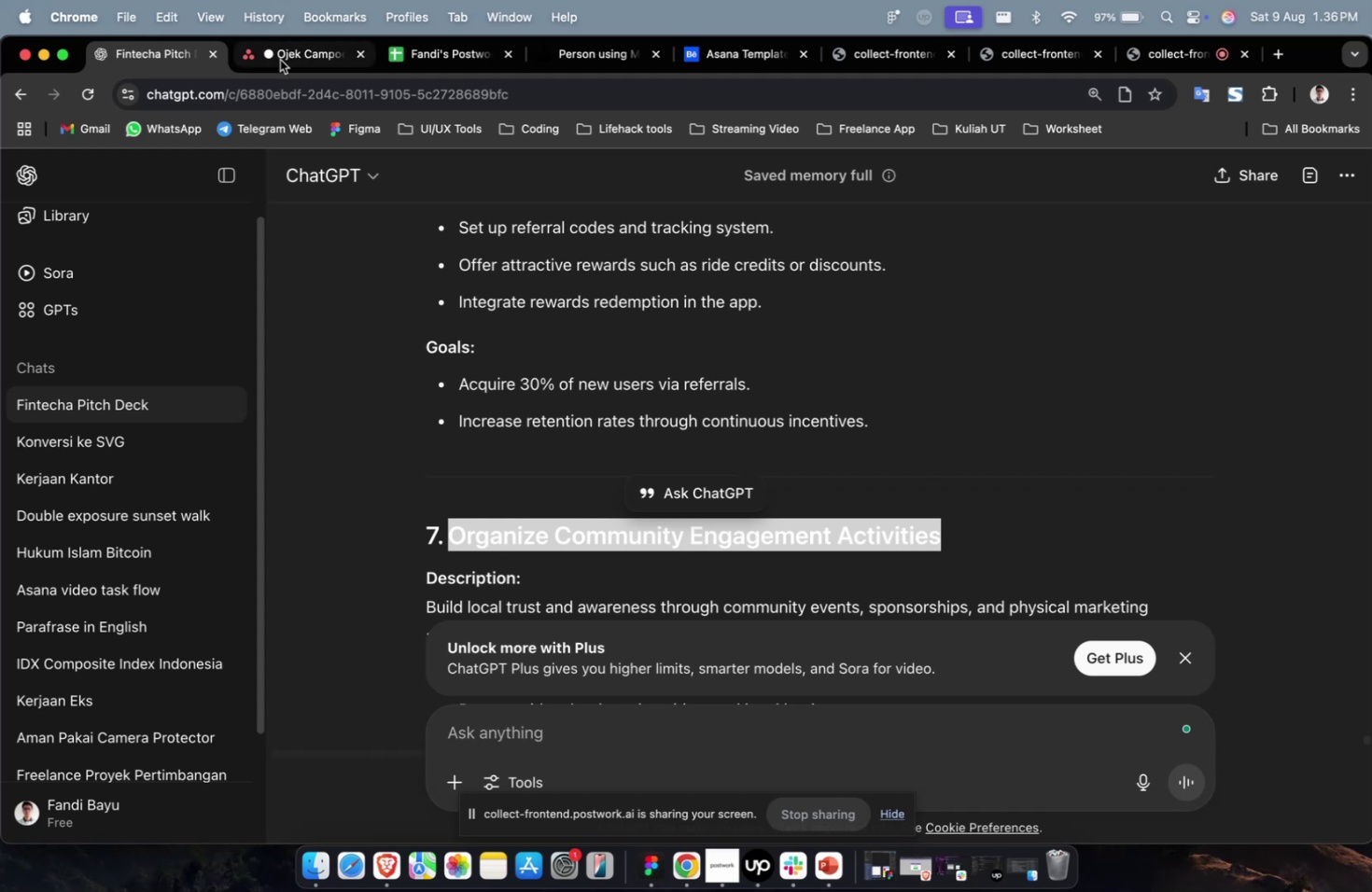 
left_click([279, 60])
 